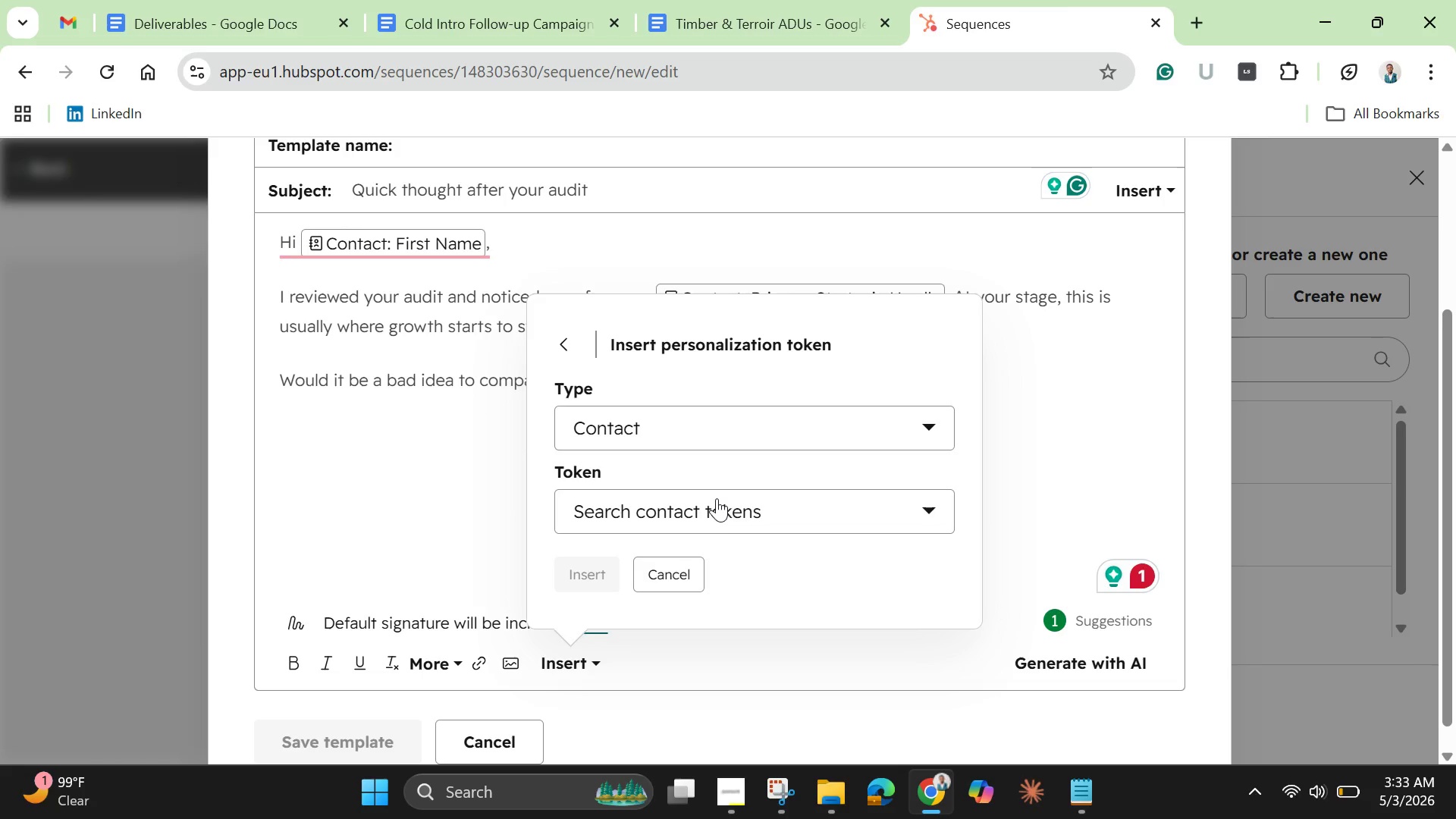 
left_click([717, 498])
 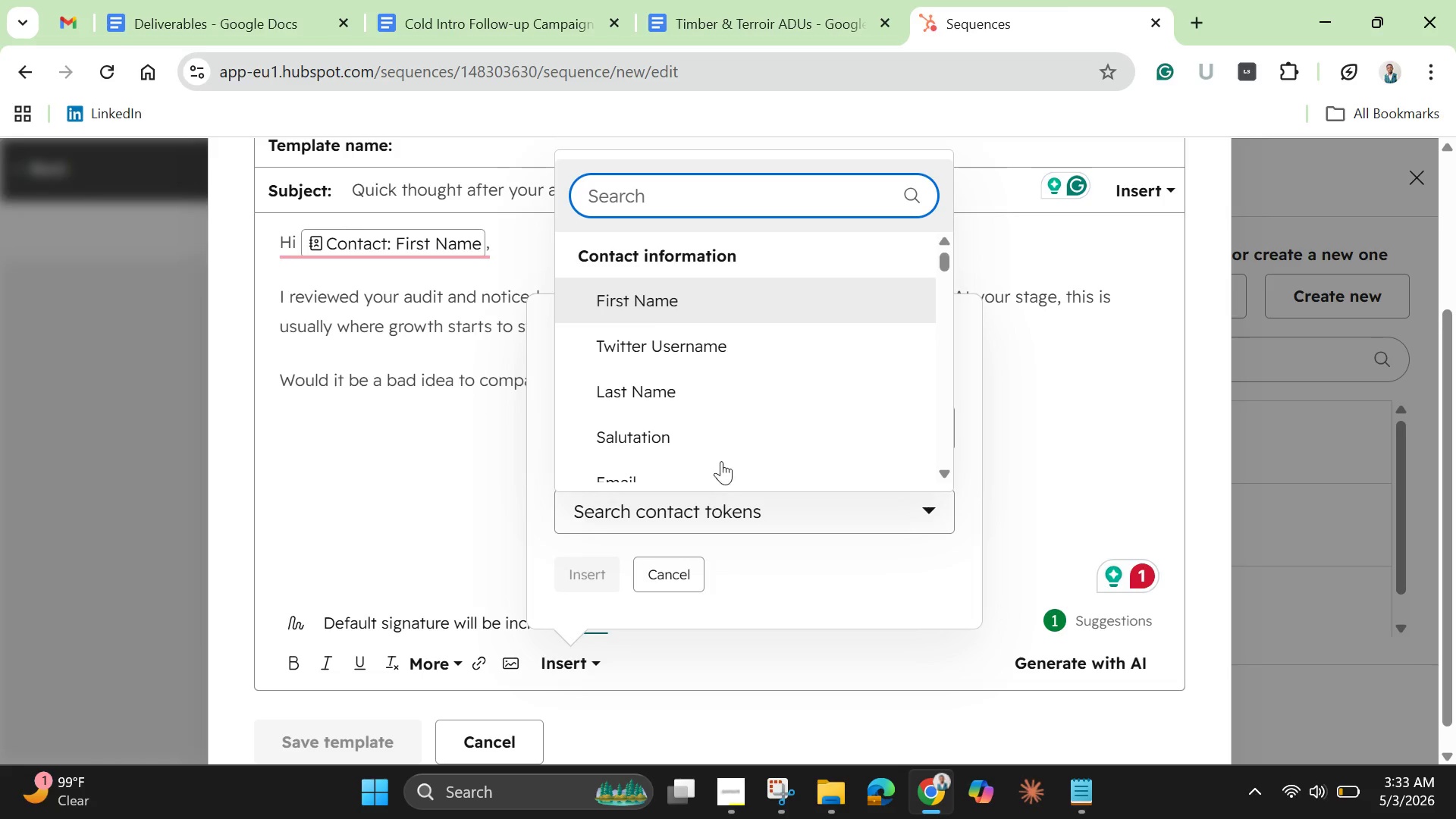 
scroll: coordinate [723, 423], scroll_direction: down, amount: 3.0
 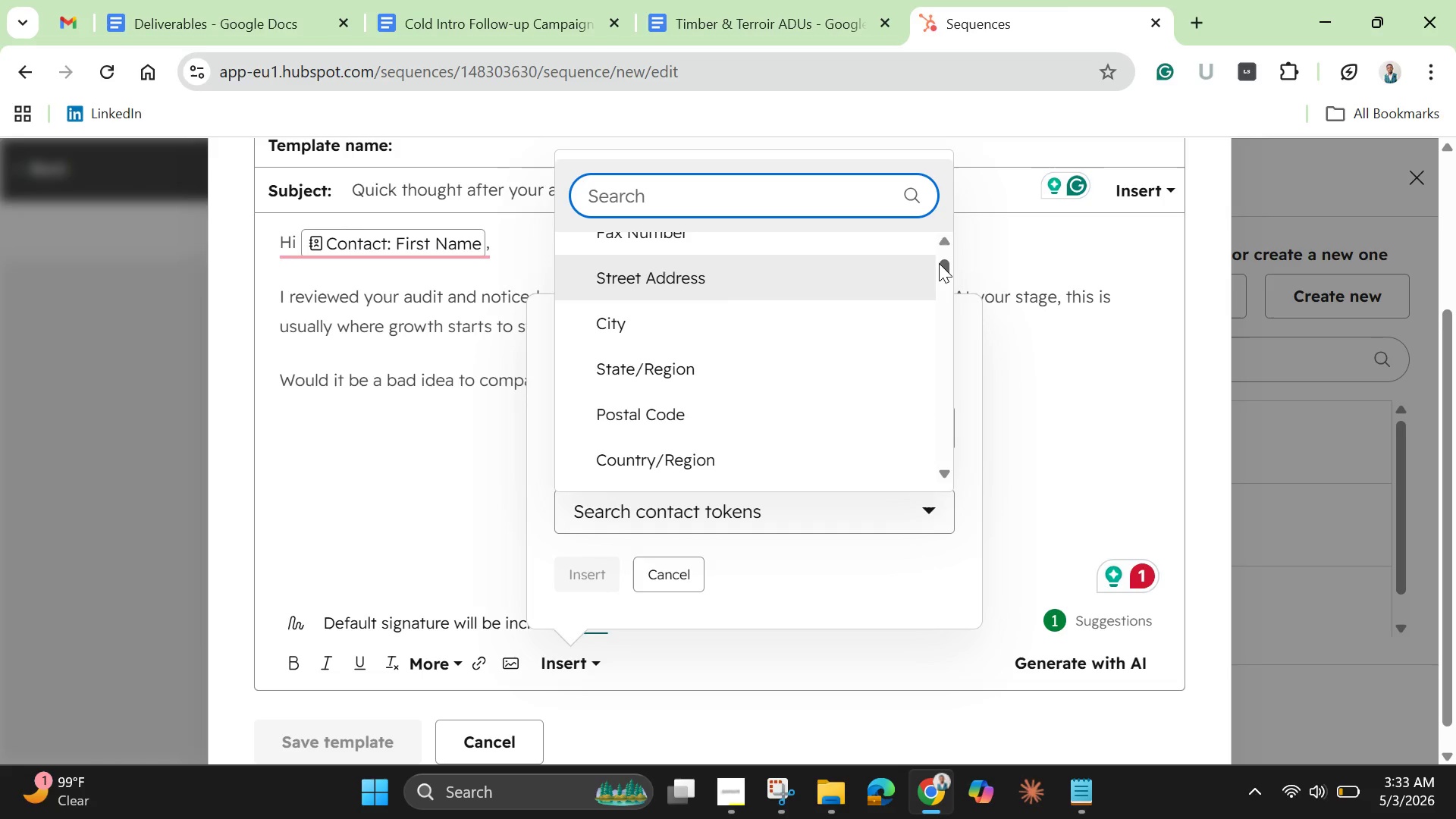 
left_click_drag(start_coordinate=[941, 266], to_coordinate=[932, 471])
 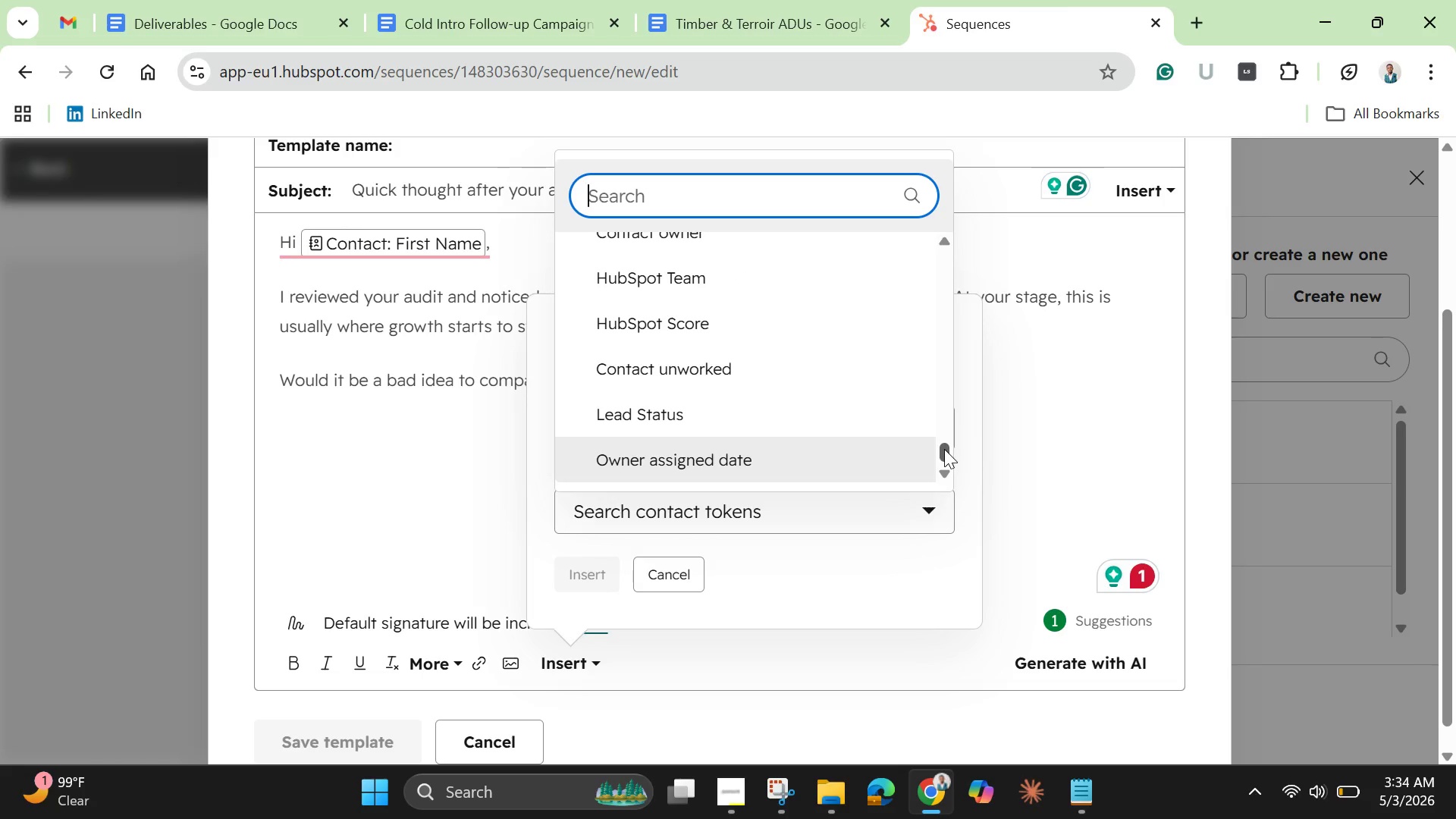 
left_click_drag(start_coordinate=[944, 449], to_coordinate=[950, 328])
 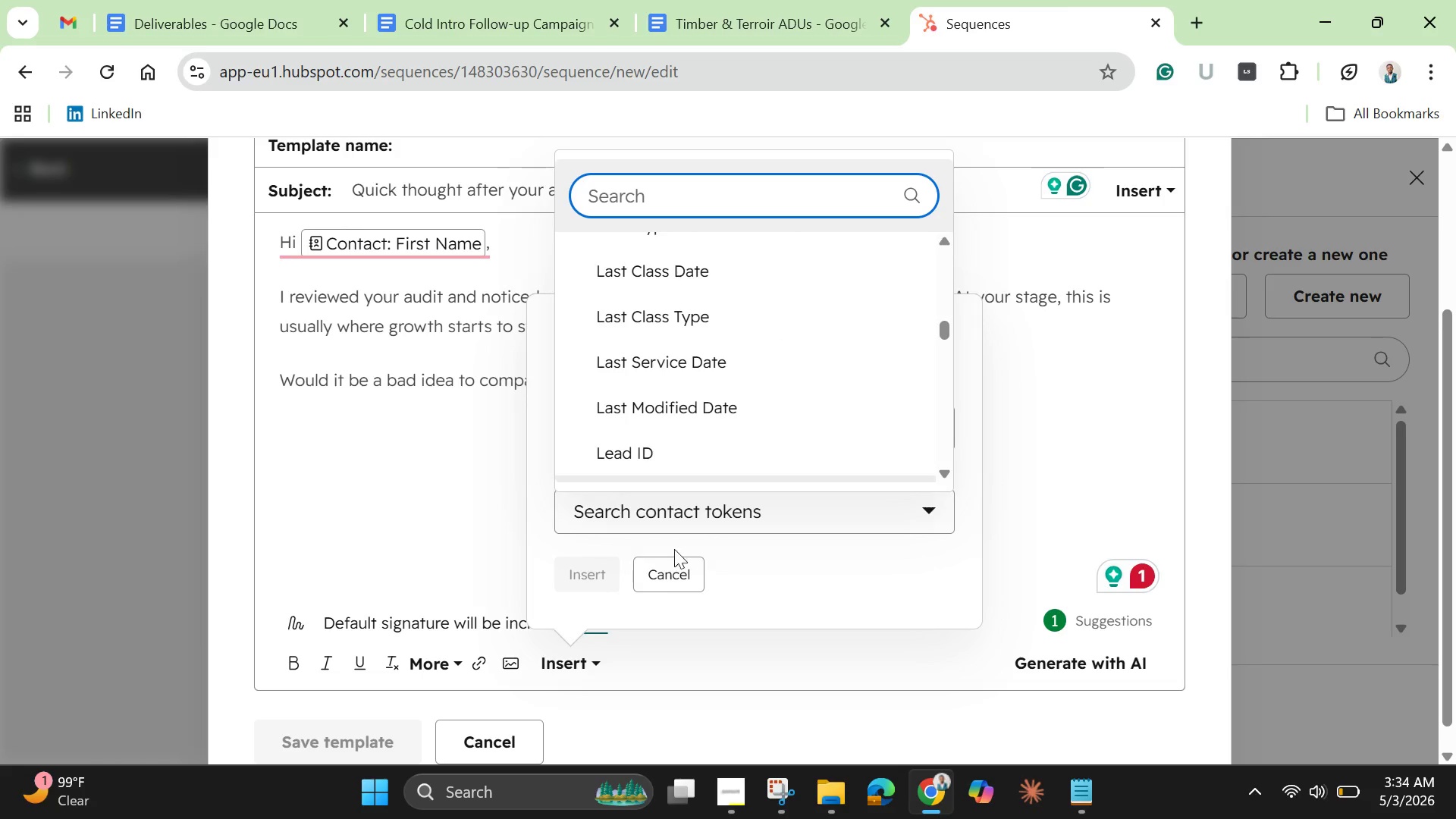 
mouse_move([661, 548])
 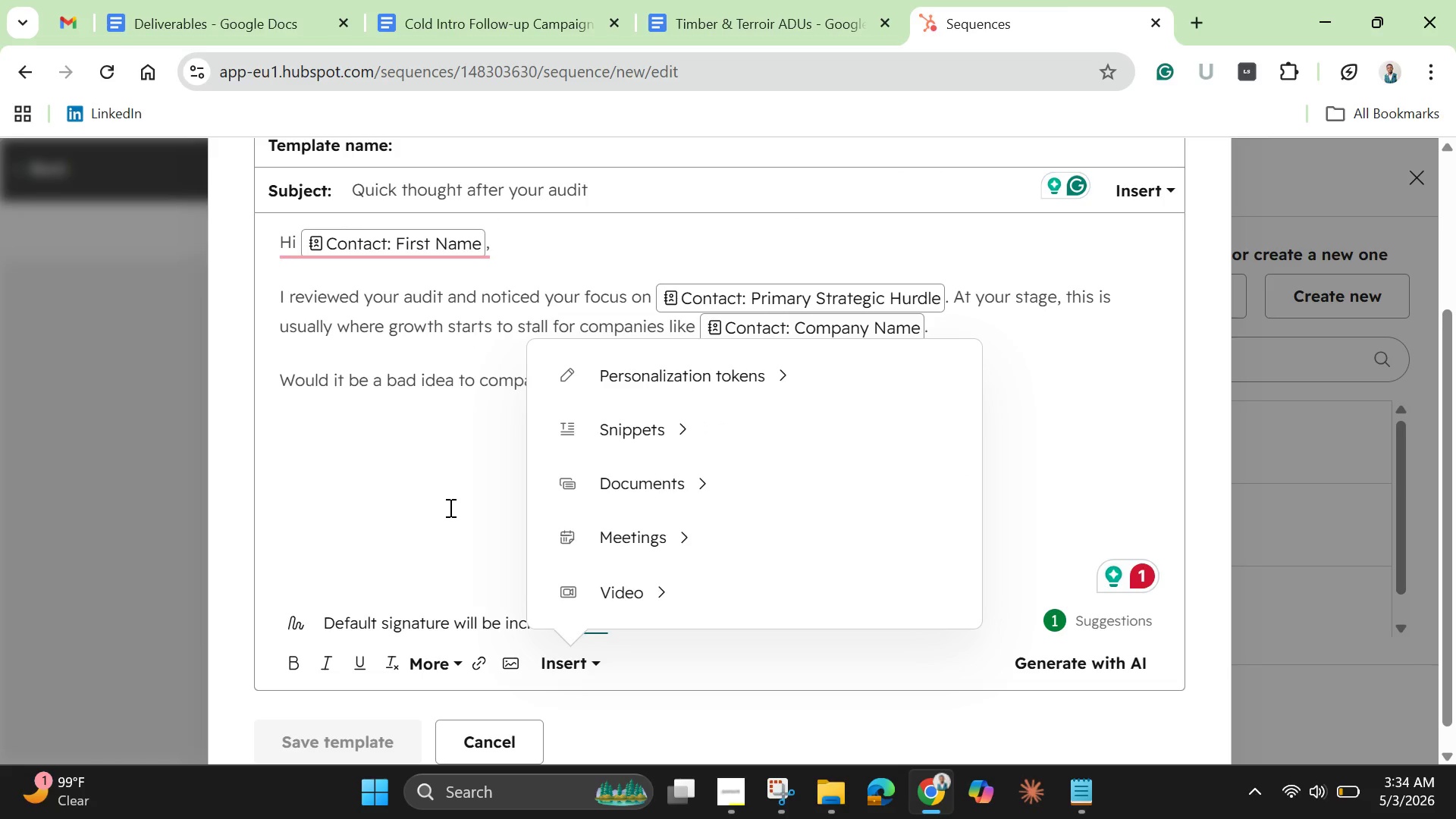 
left_click([449, 507])
 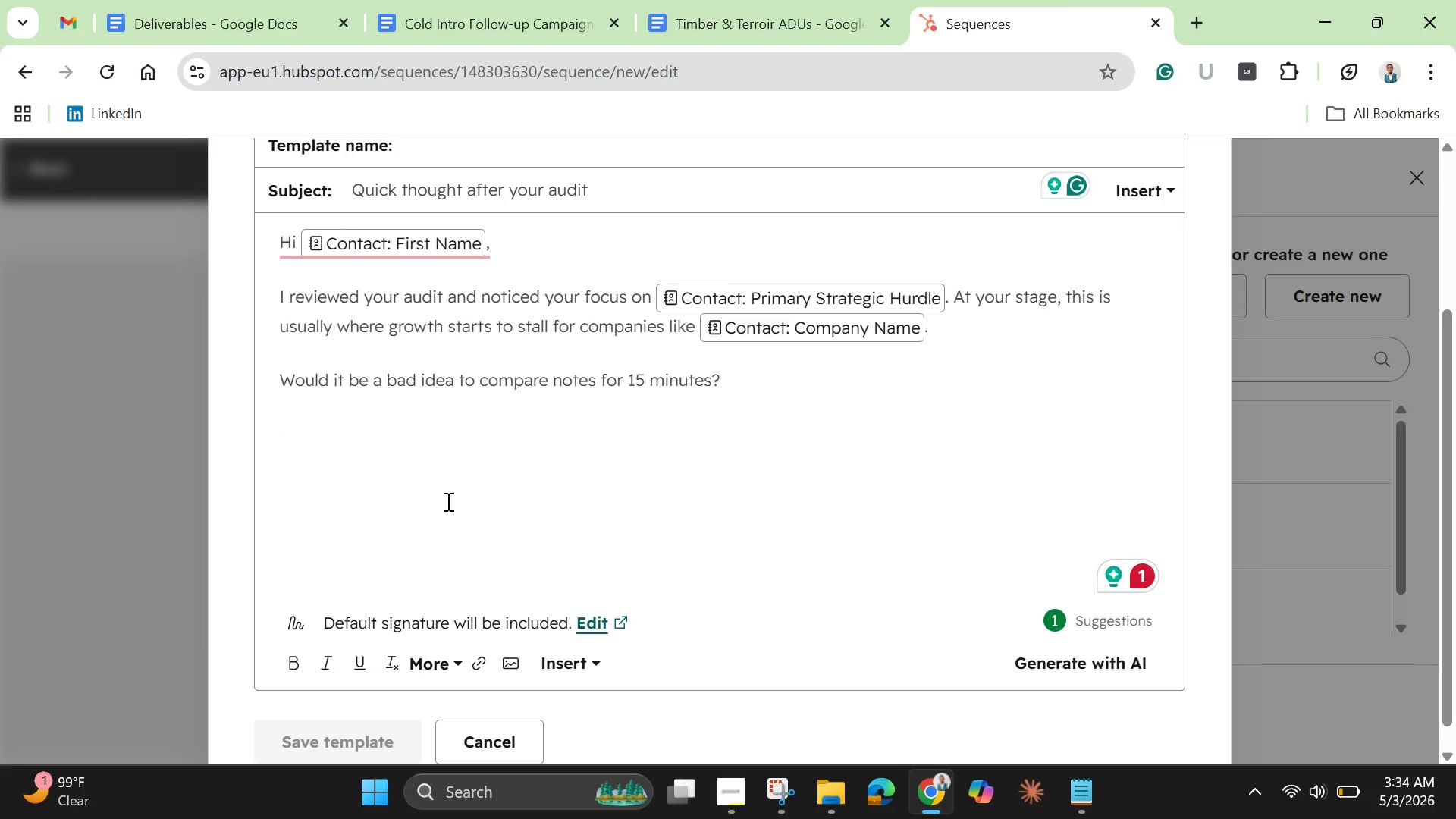 
wait(13.11)
 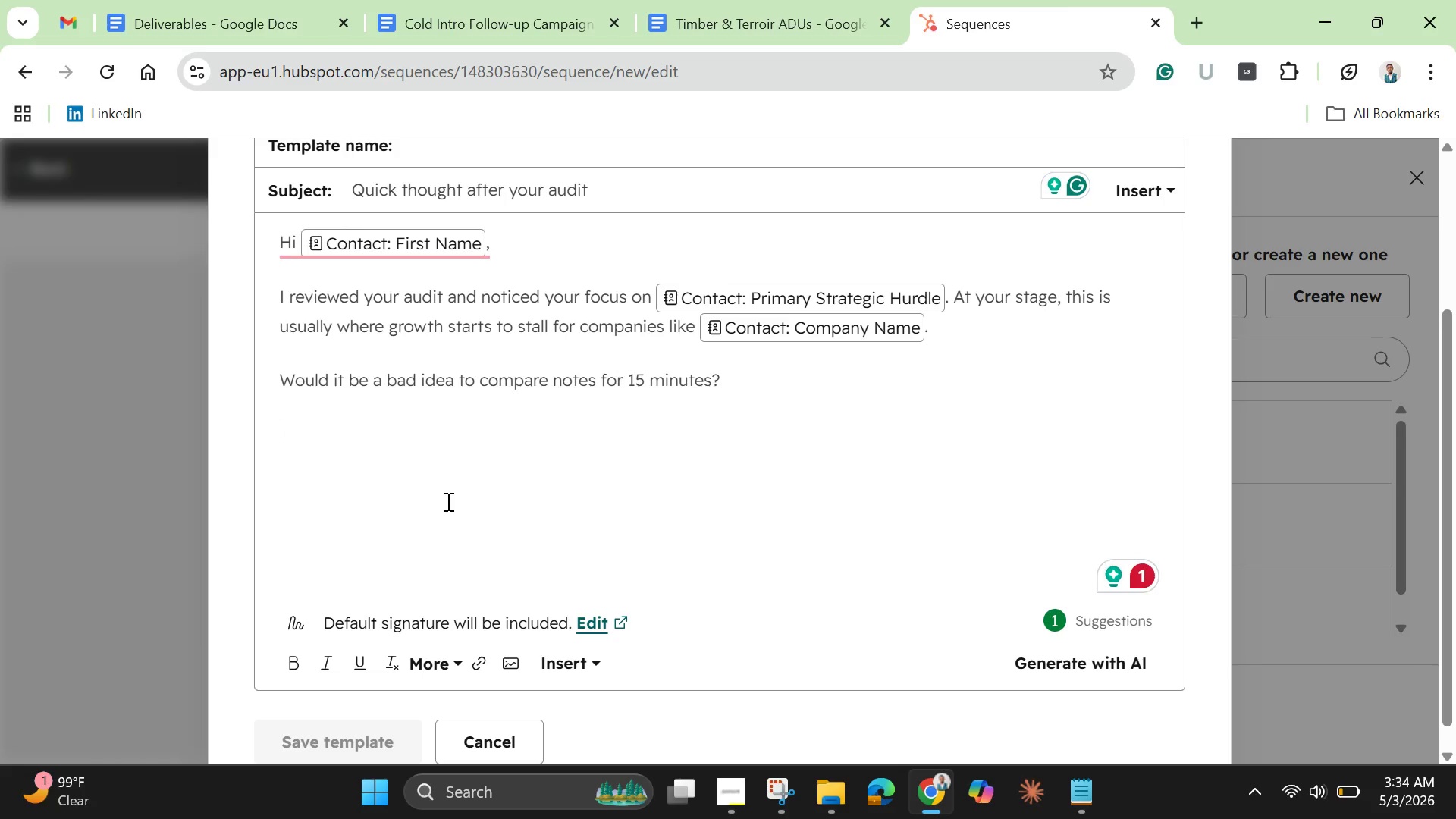 
left_click_drag(start_coordinate=[1405, 561], to_coordinate=[1401, 531])
 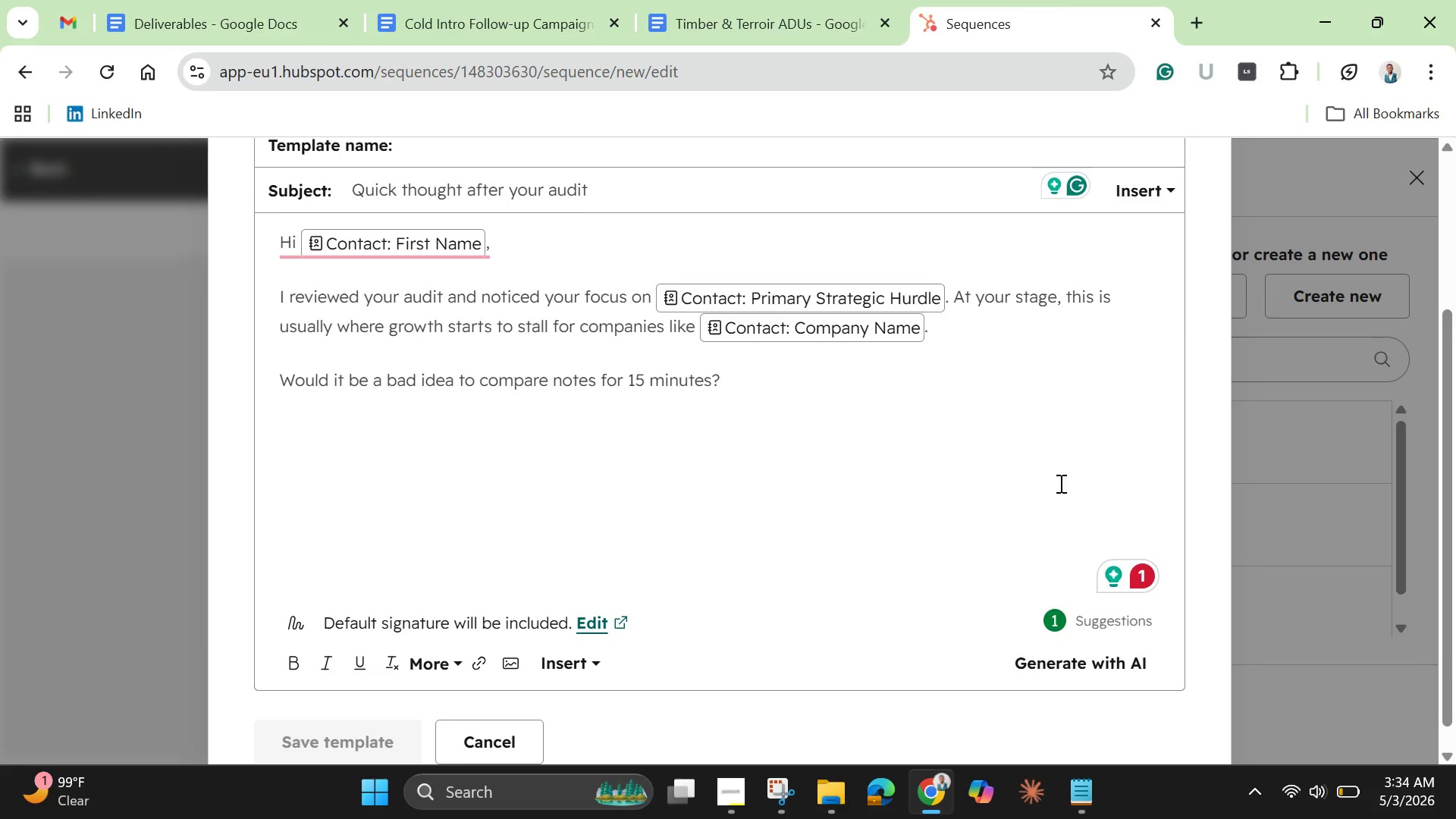 
scroll: coordinate [1059, 483], scroll_direction: down, amount: 2.0
 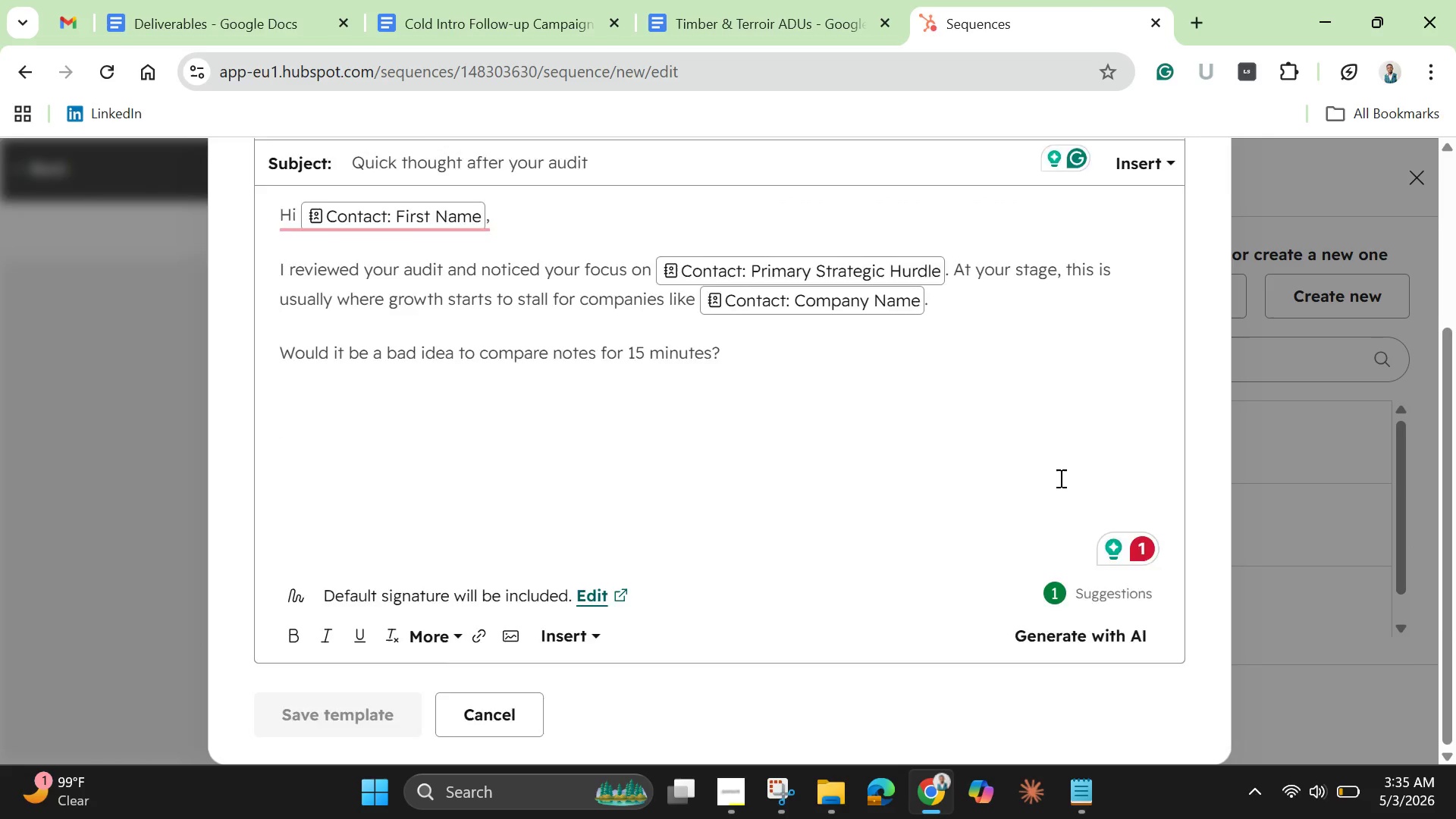 
scroll: coordinate [1059, 478], scroll_direction: up, amount: 4.0
 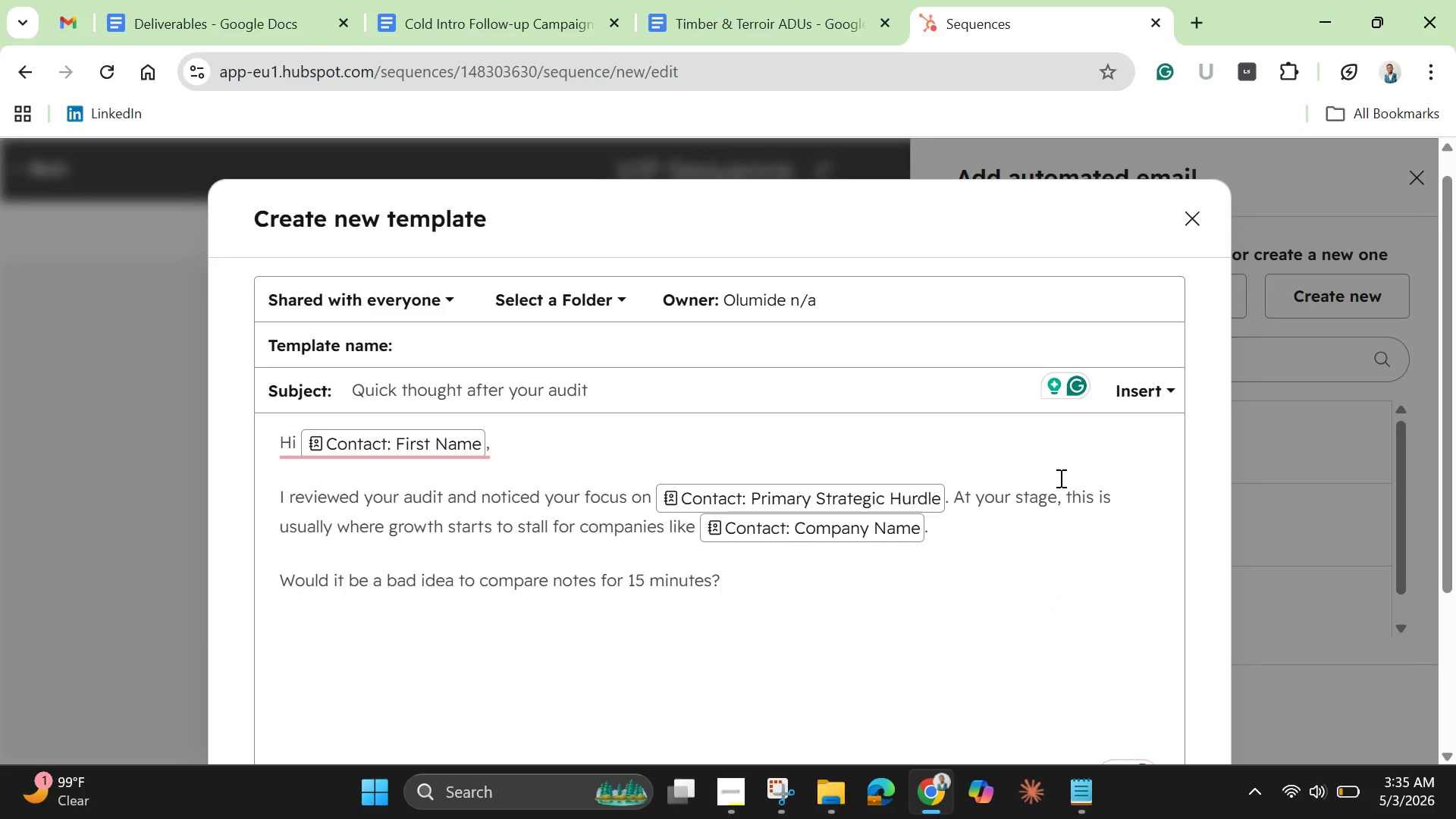 
wait(7.16)
 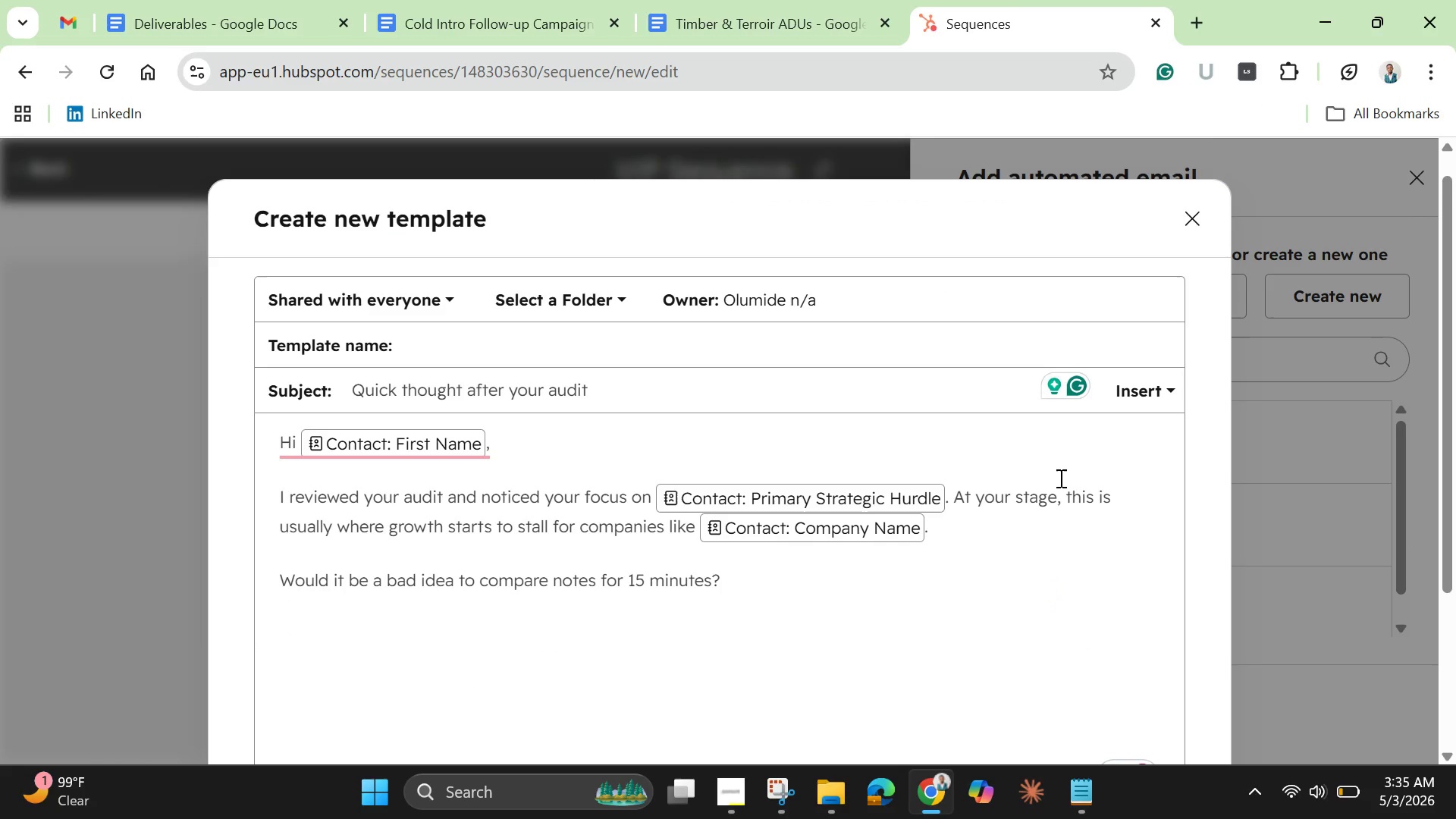 
scroll: coordinate [1058, 491], scroll_direction: down, amount: 6.0
 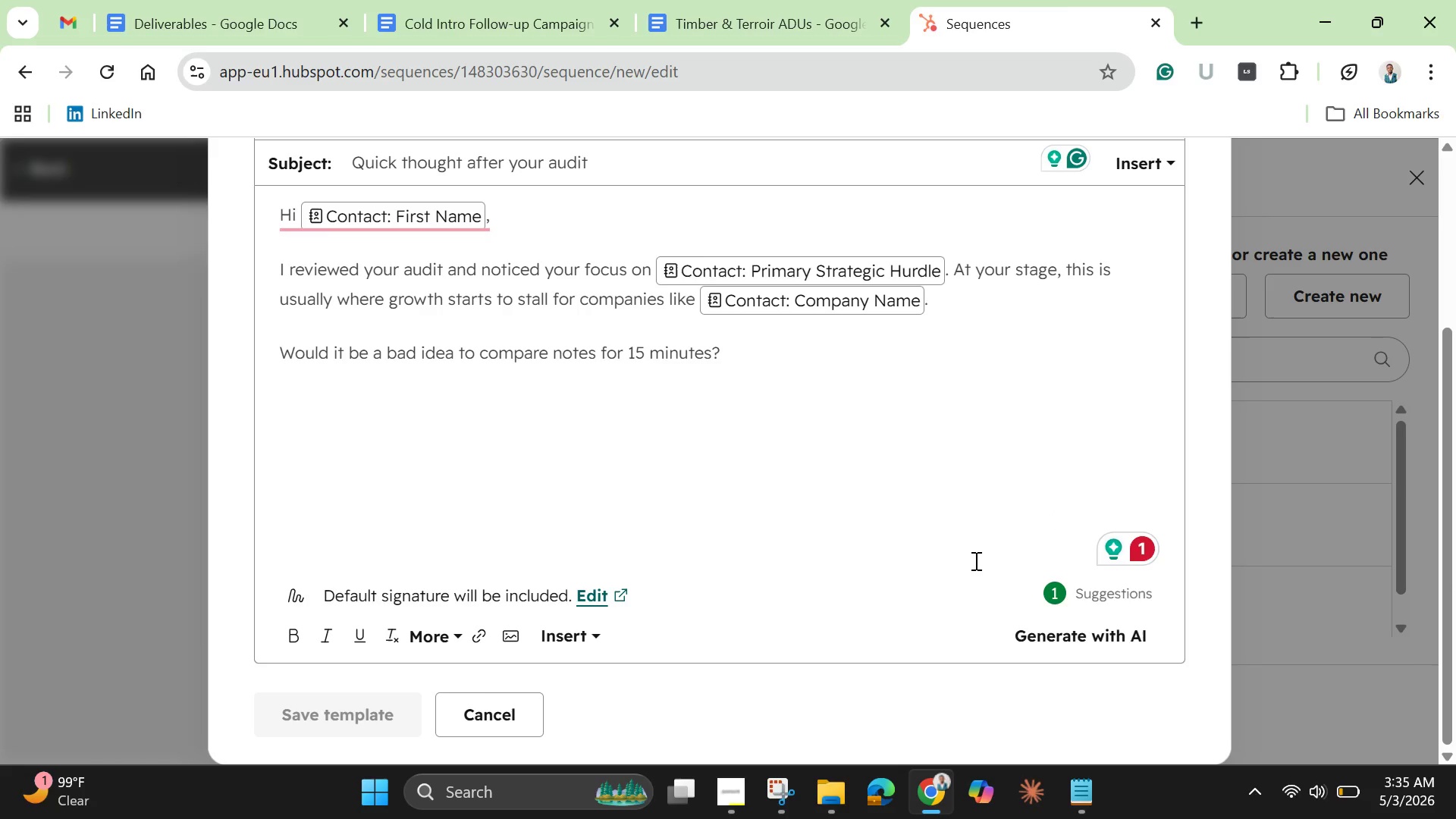 
wait(14.4)
 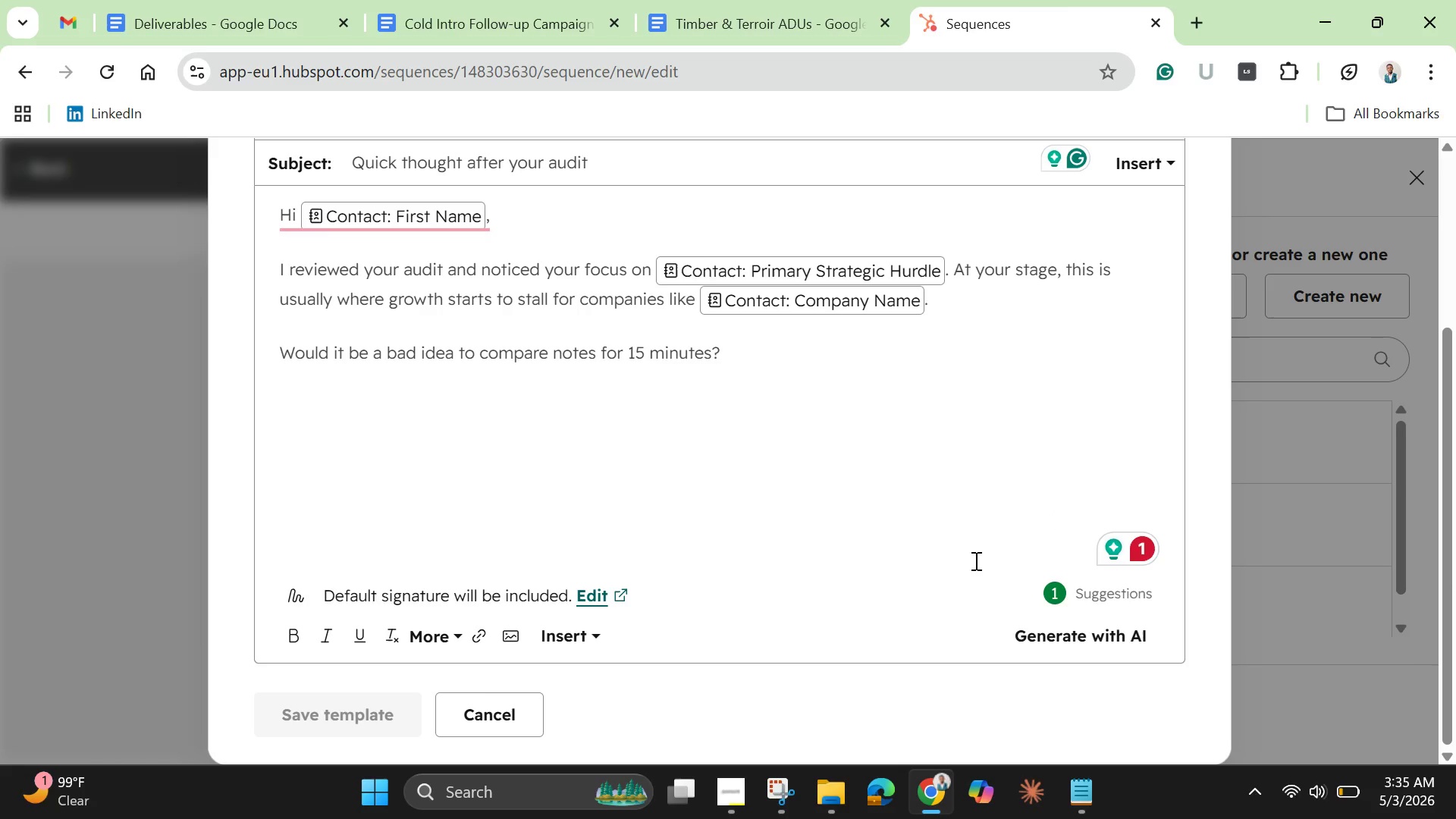 
scroll: coordinate [1043, 469], scroll_direction: up, amount: 1.0
 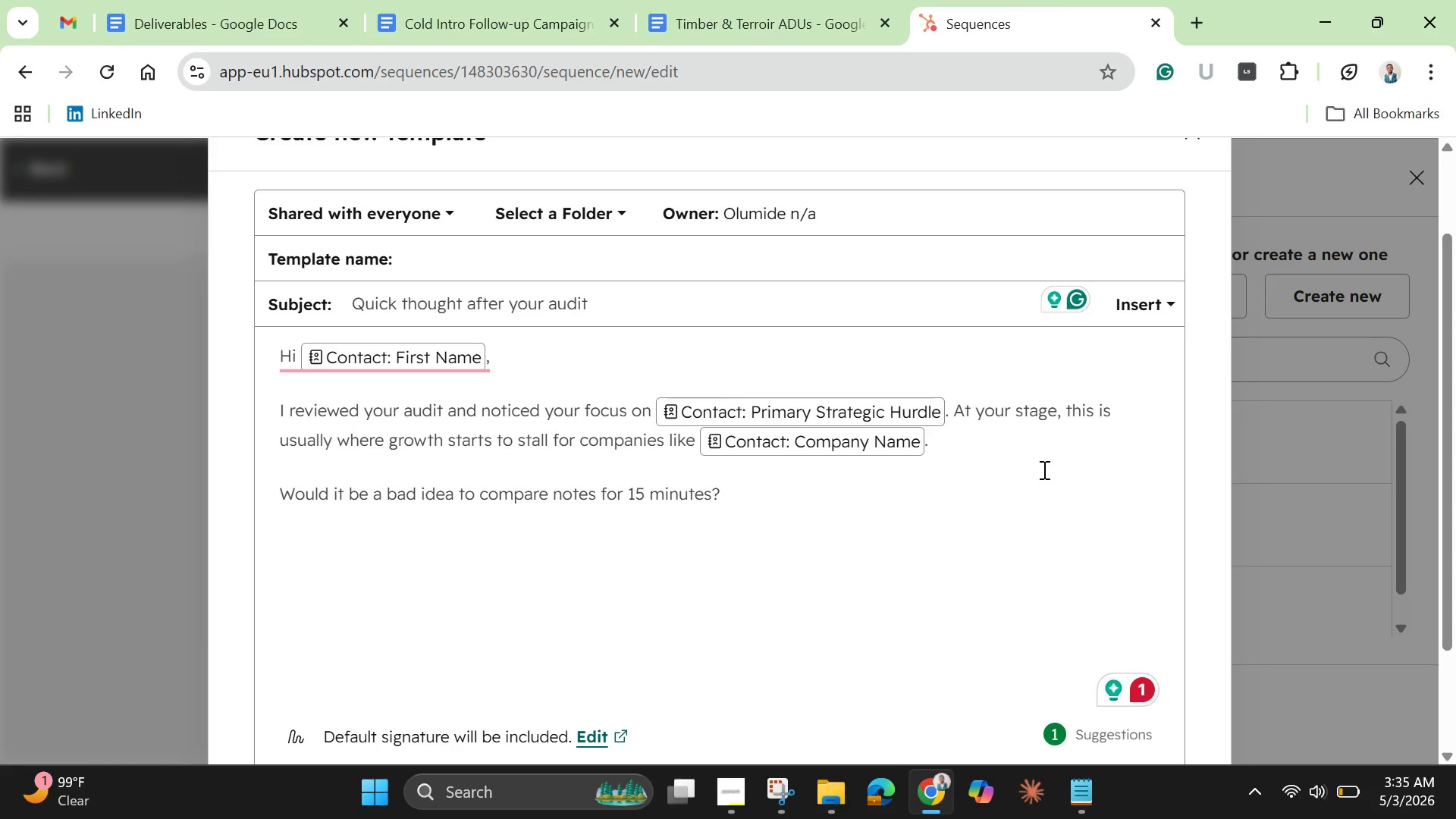 
wait(20.59)
 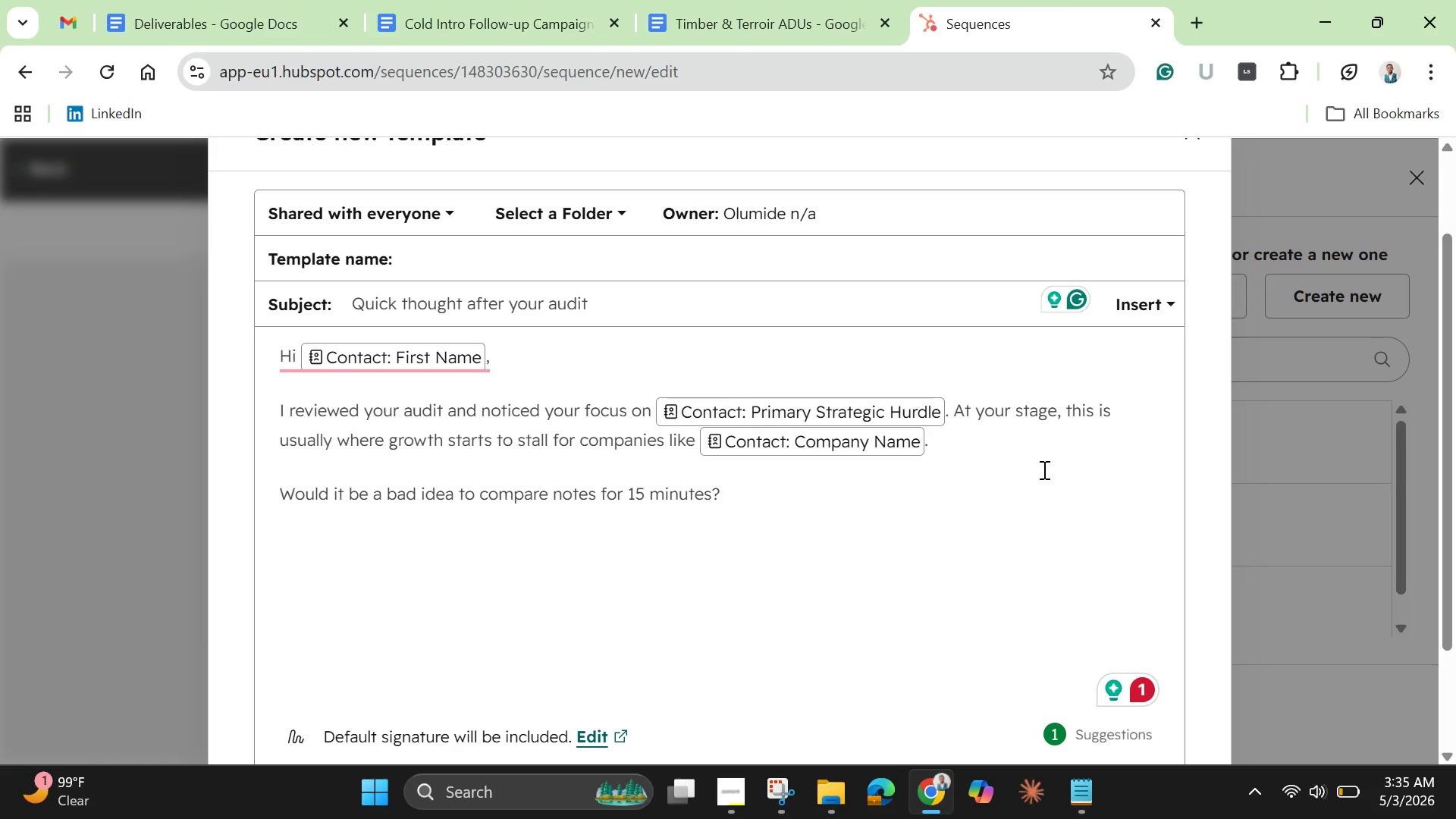 
left_click([521, 275])
 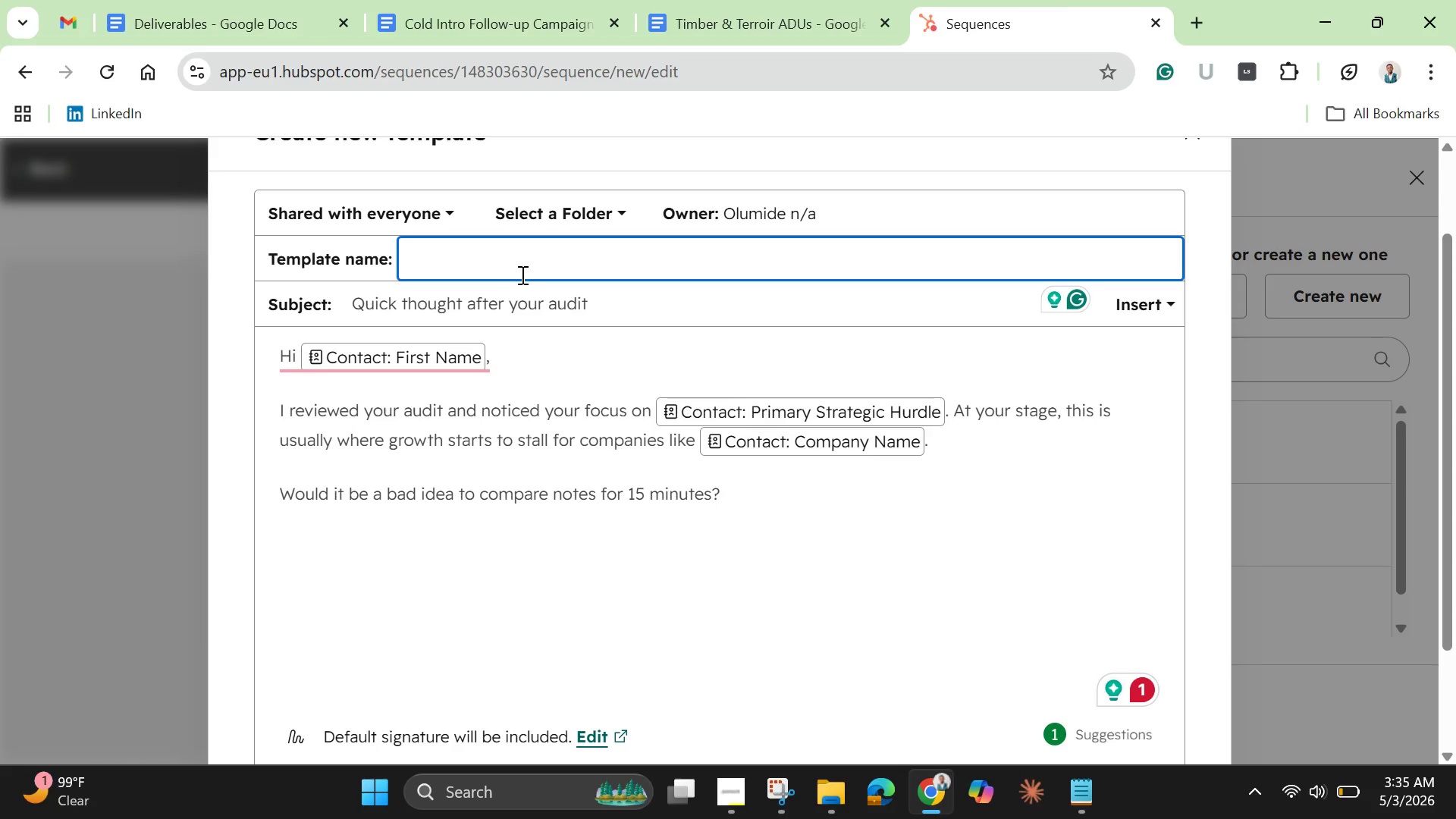 
type(VIP Ini)
 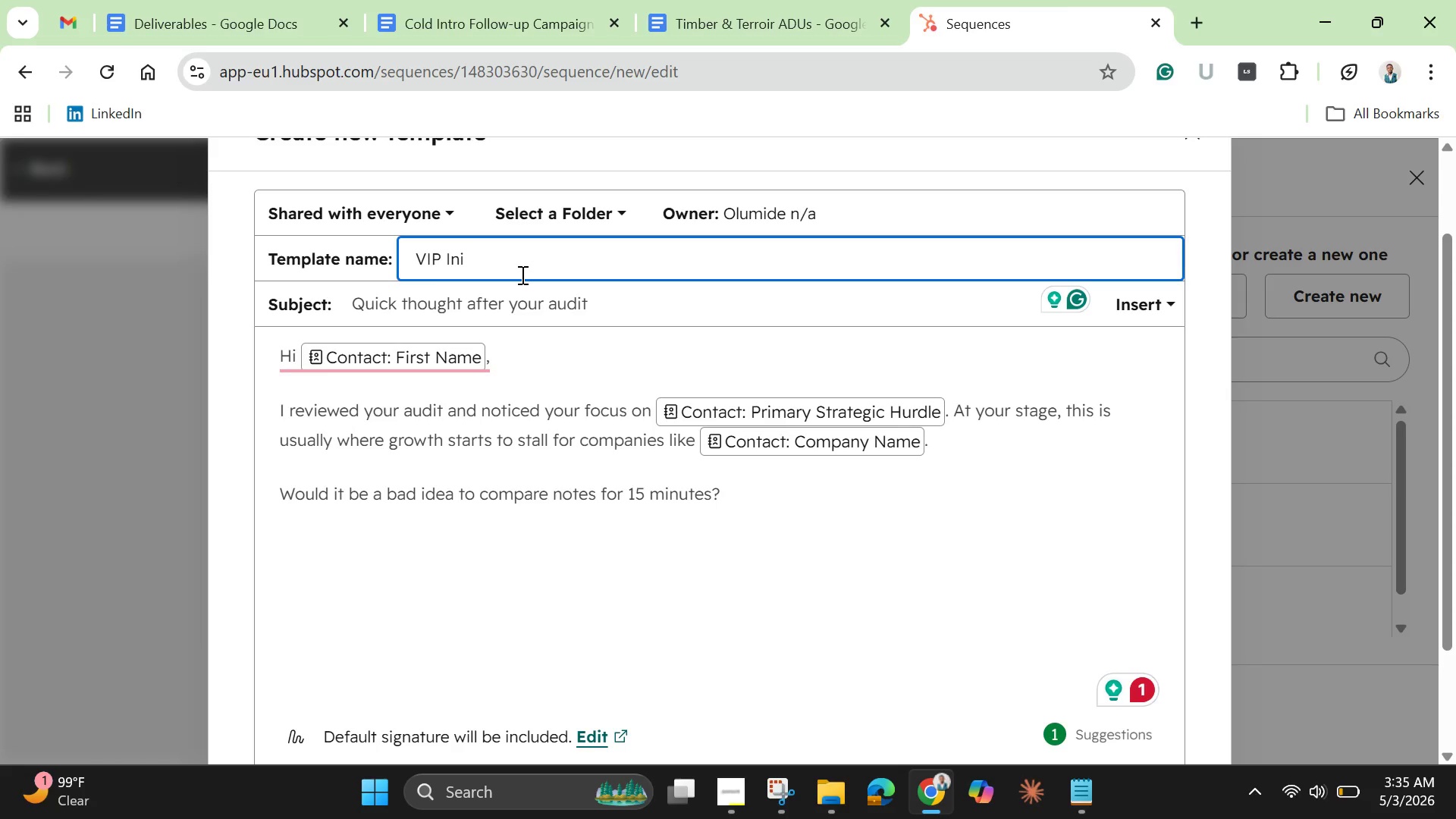 
type(tial Outreach)
 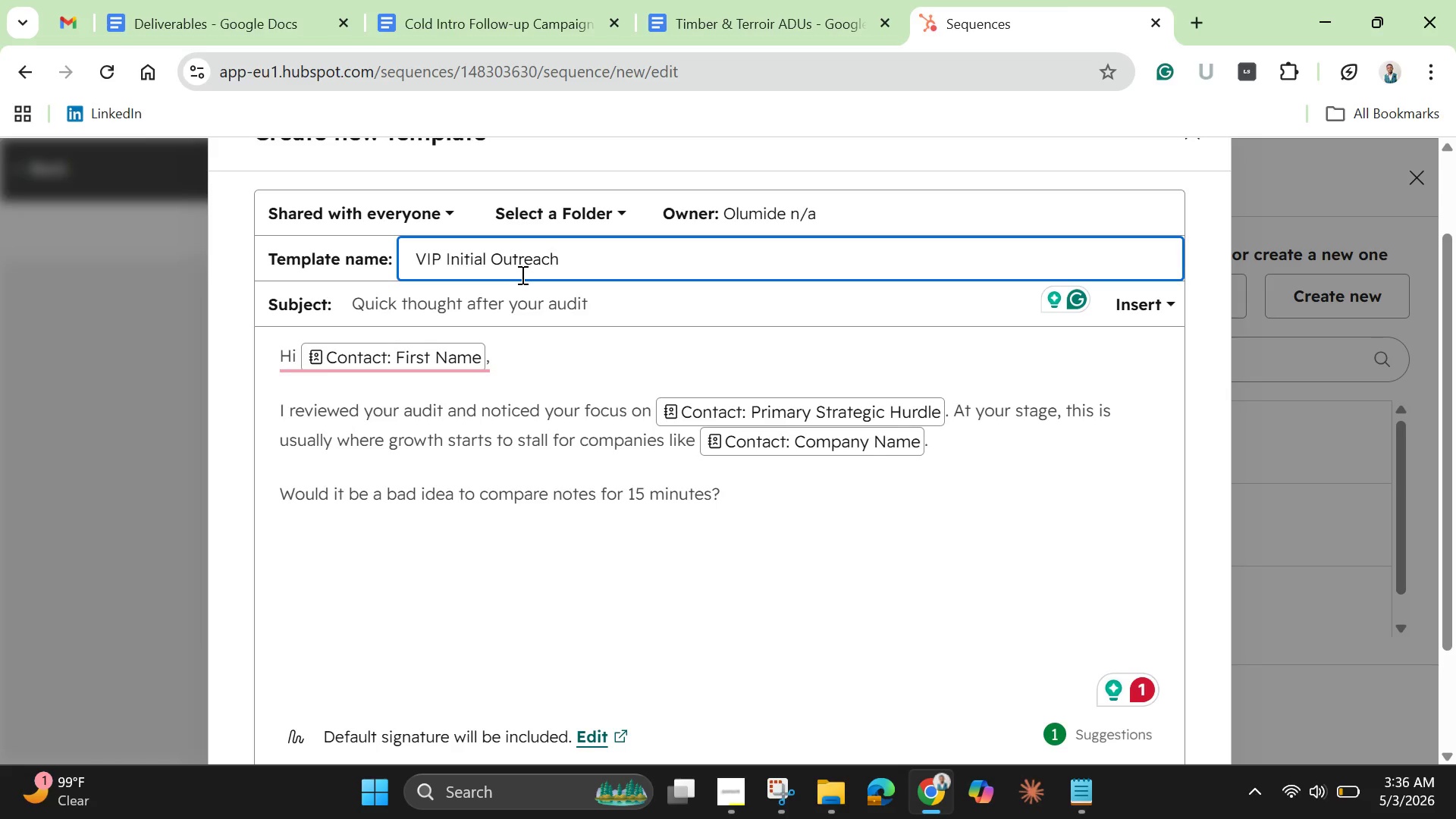 
wait(34.73)
 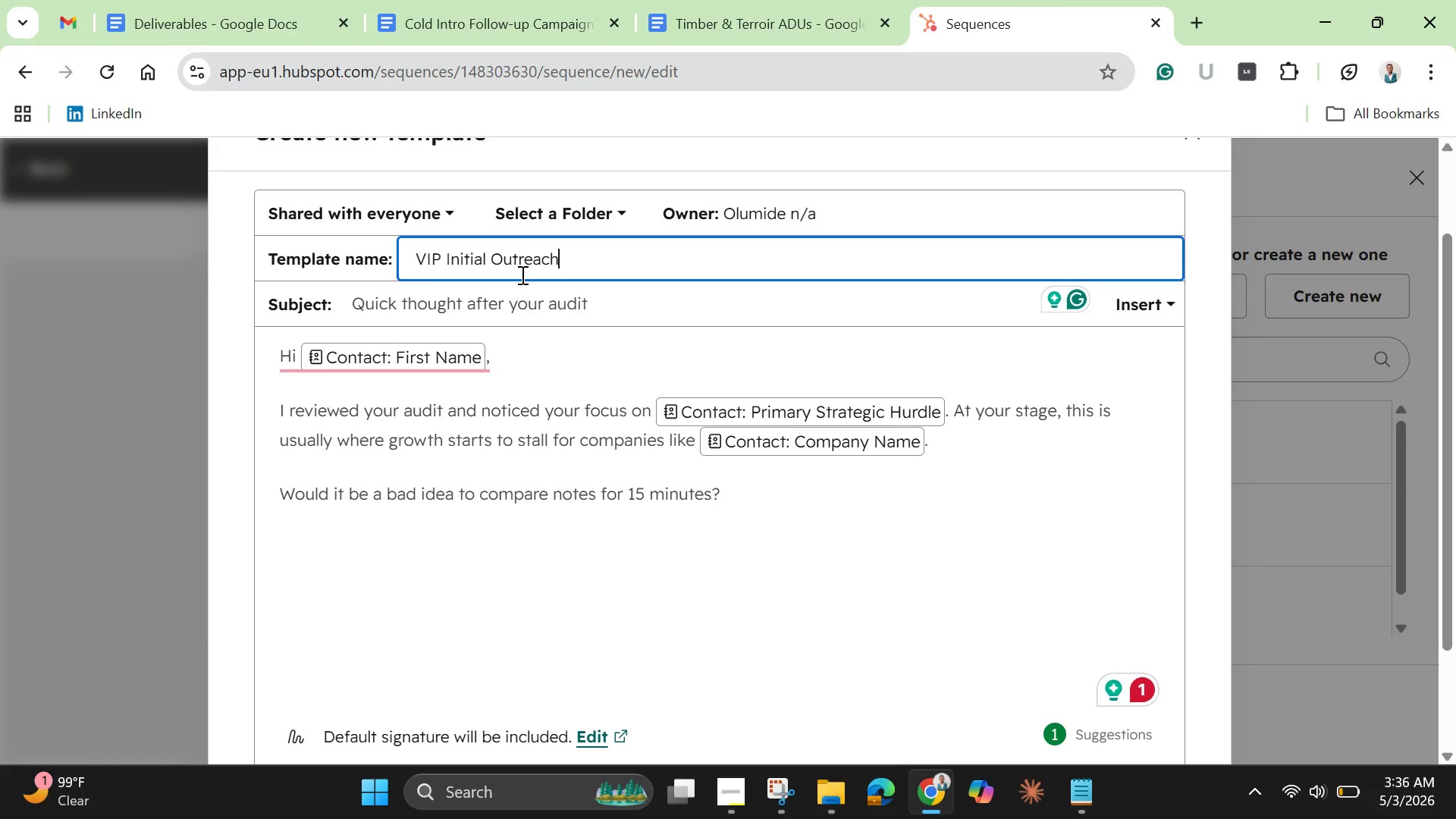 
left_click([795, 496])
 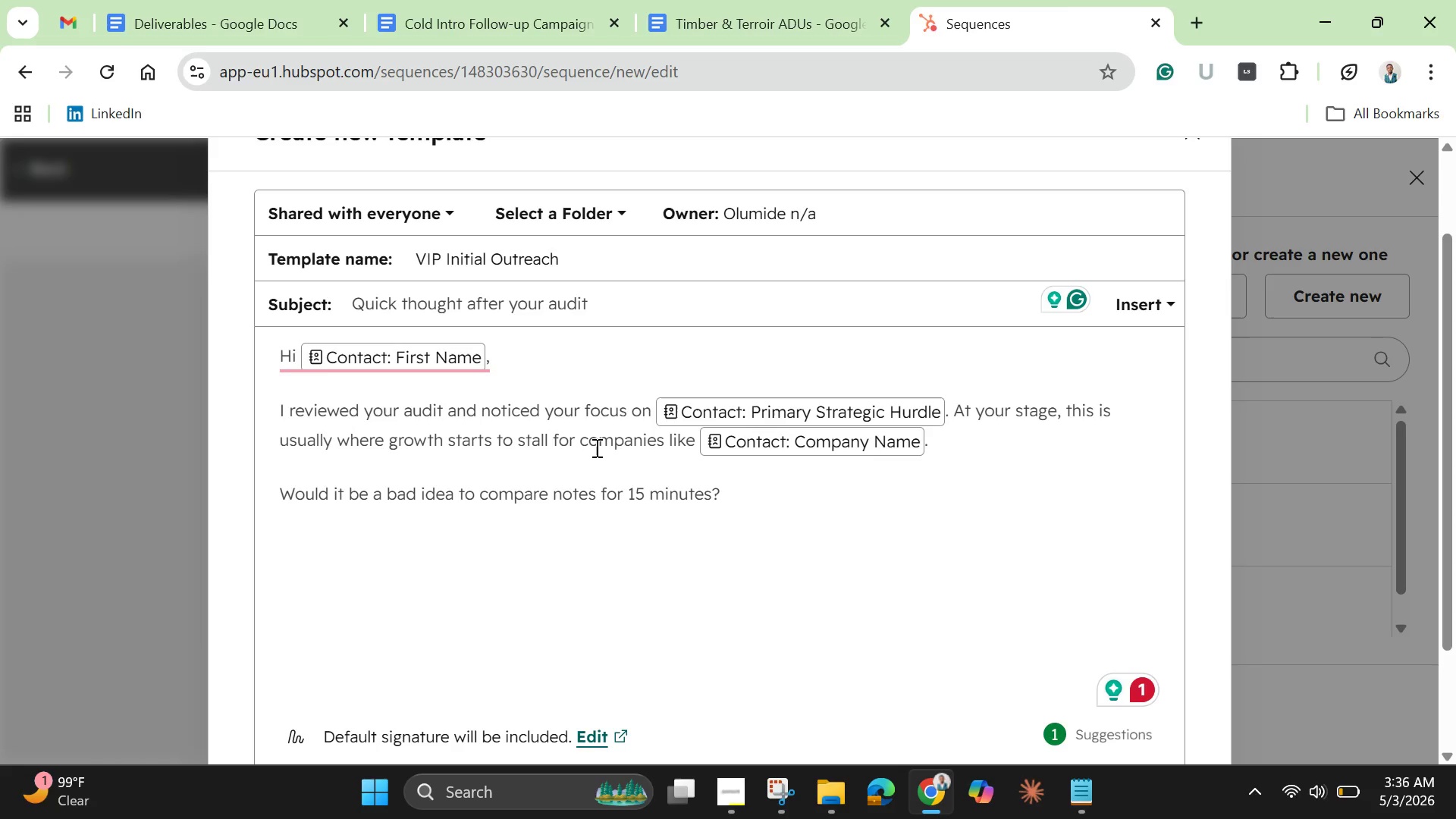 
wait(29.06)
 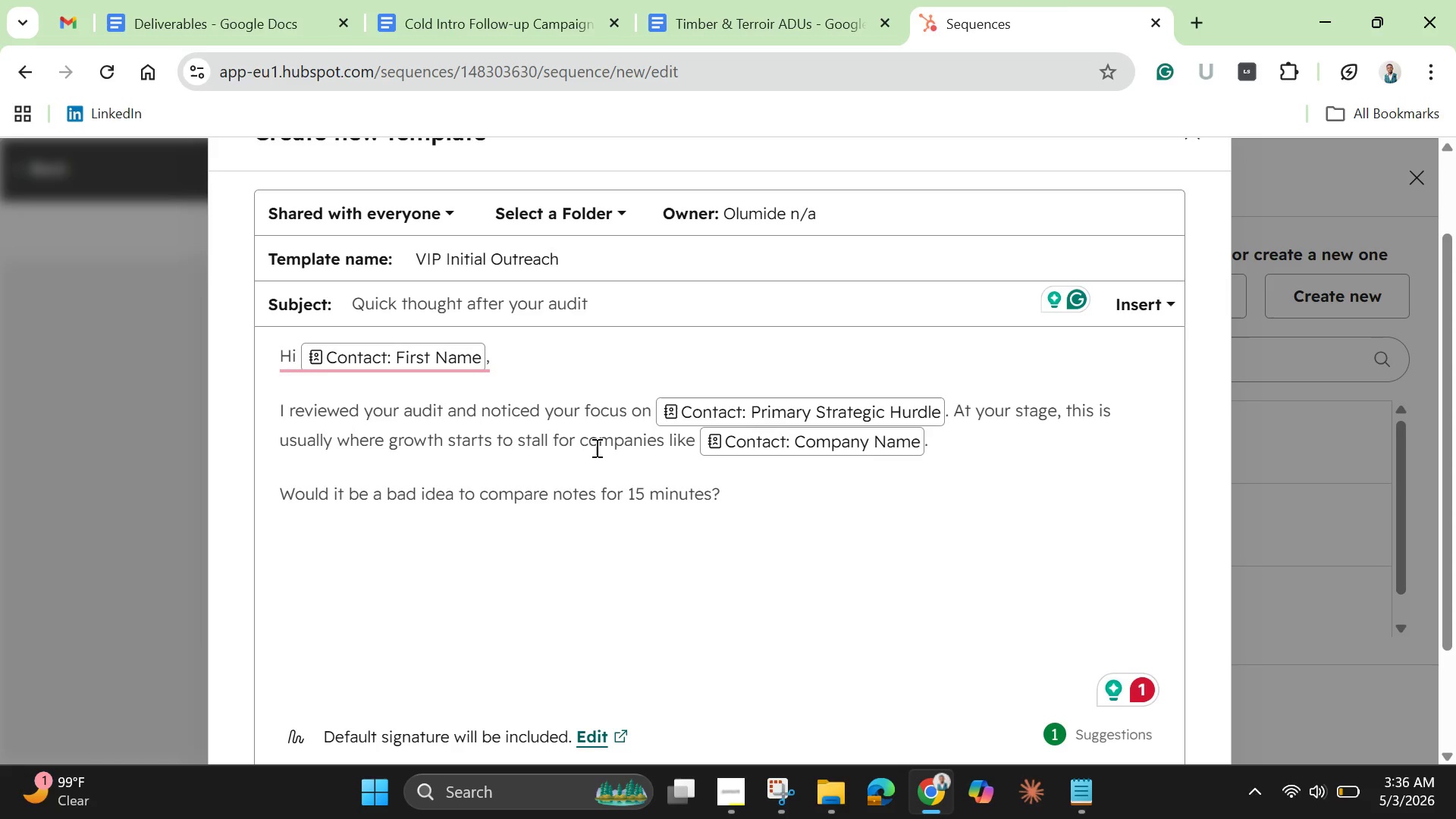 
left_click([341, 447])
 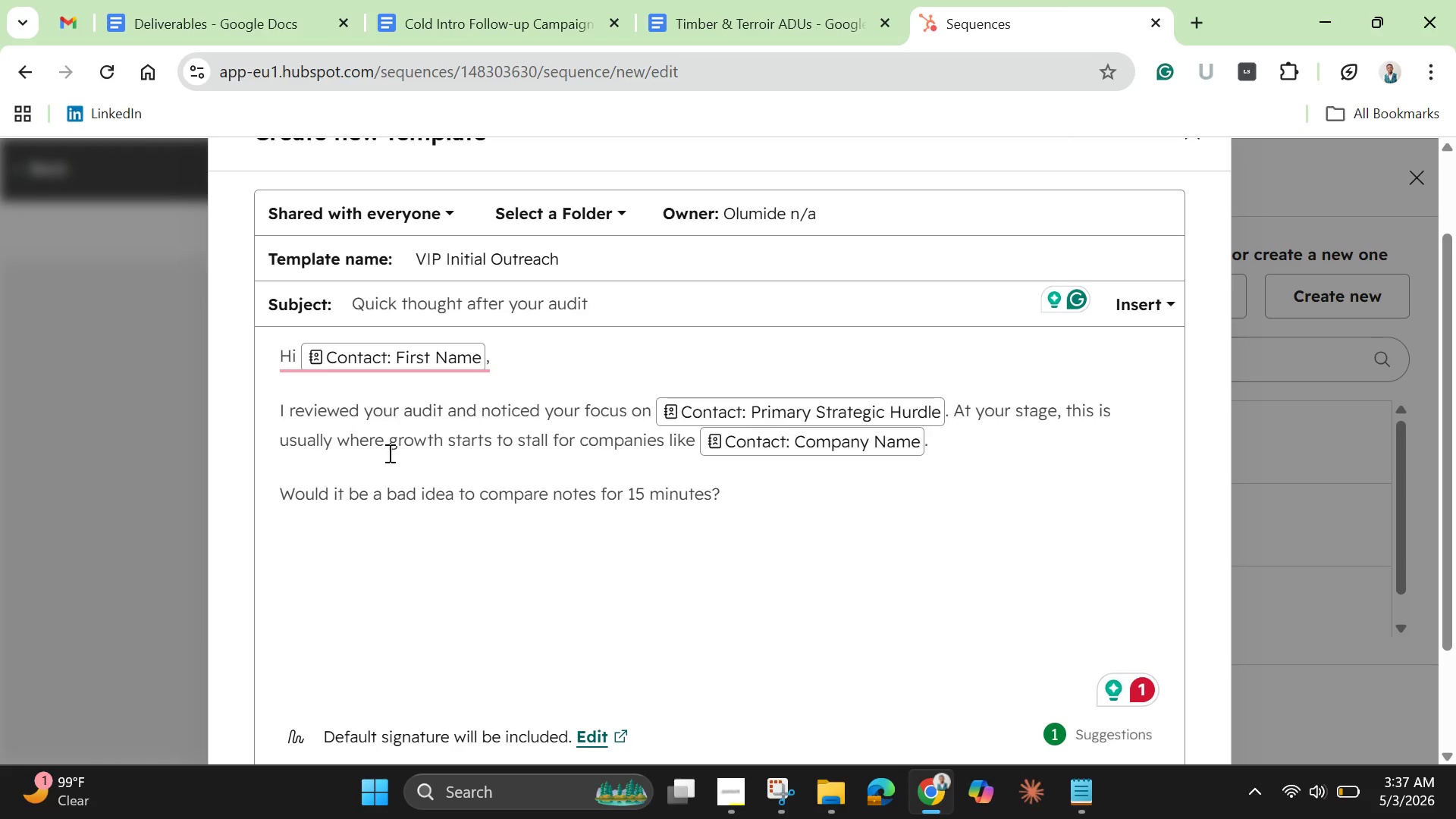 
left_click([385, 441])
 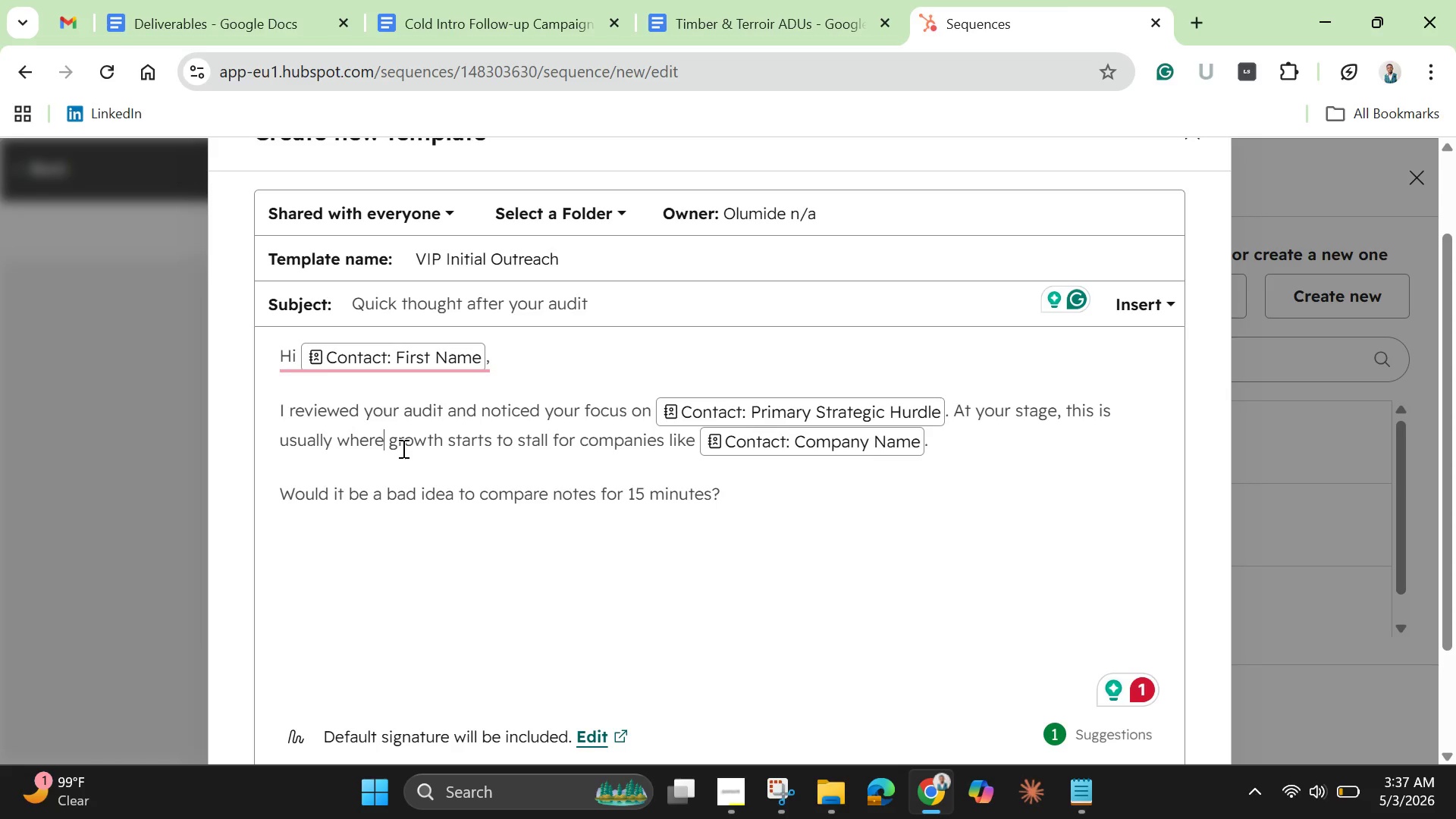 
type( things start )
 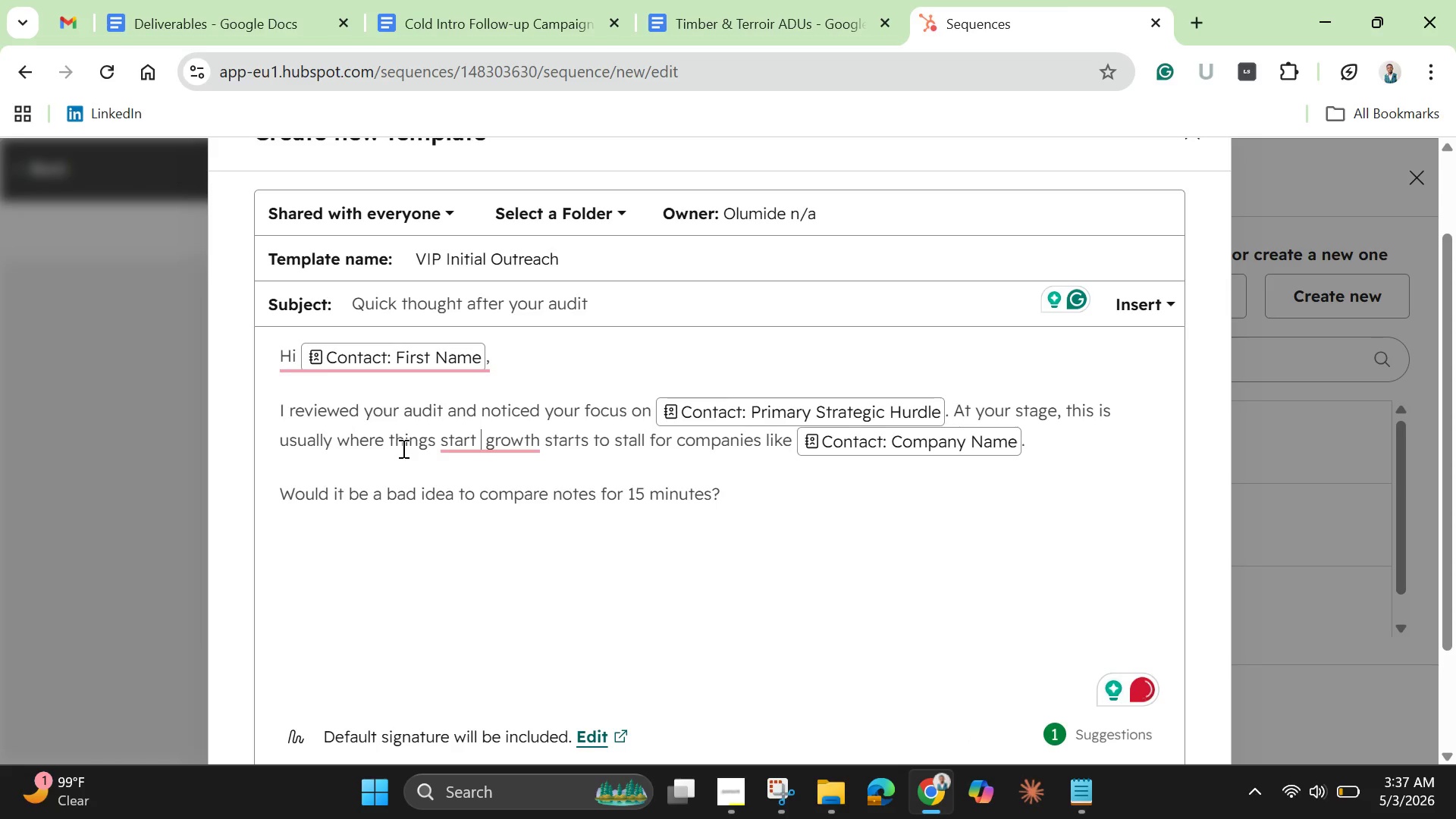 
type(to bottleneck )
 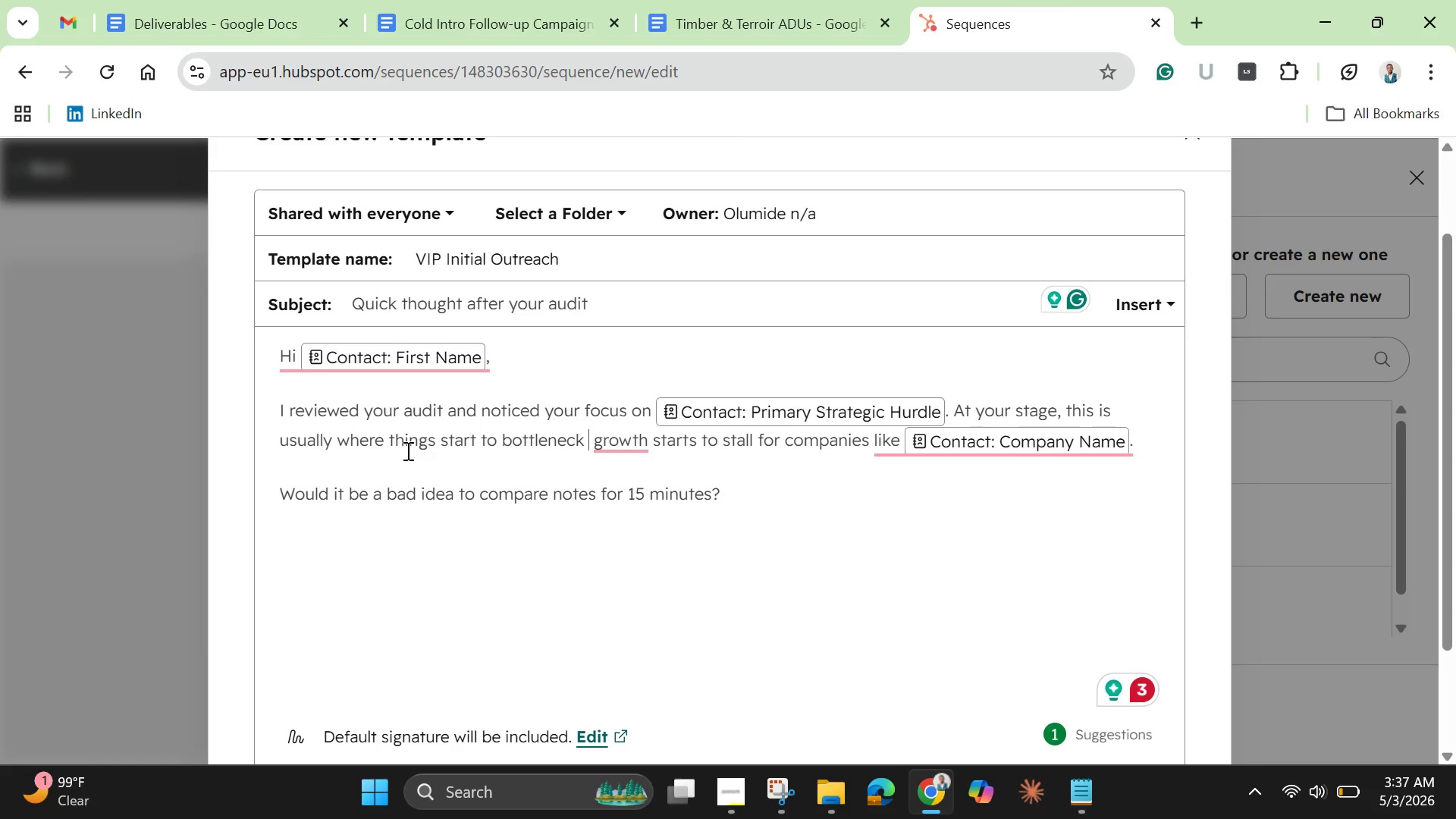 
wait(5.67)
 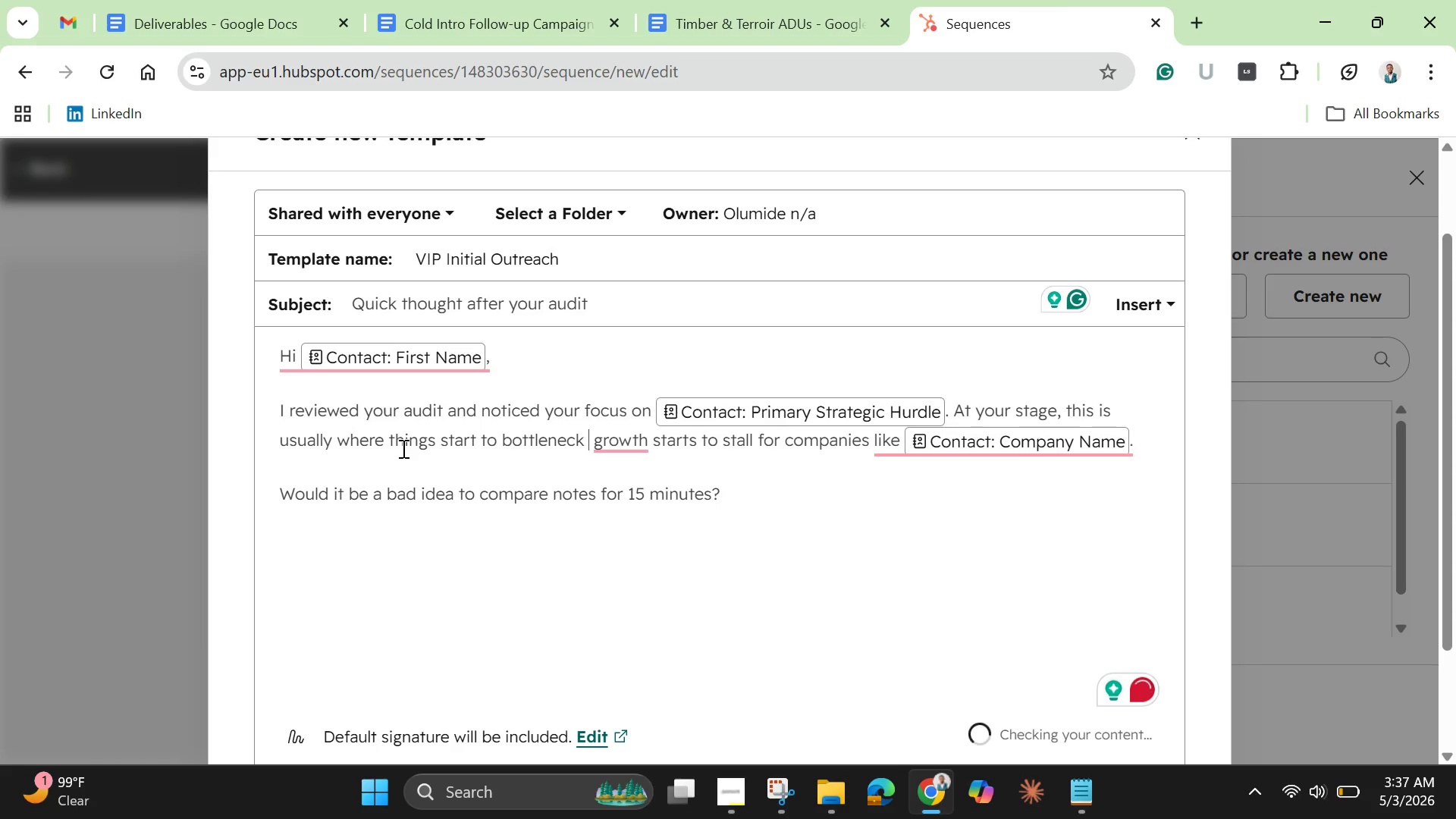 
left_click_drag(start_coordinate=[758, 446], to_coordinate=[582, 444])
 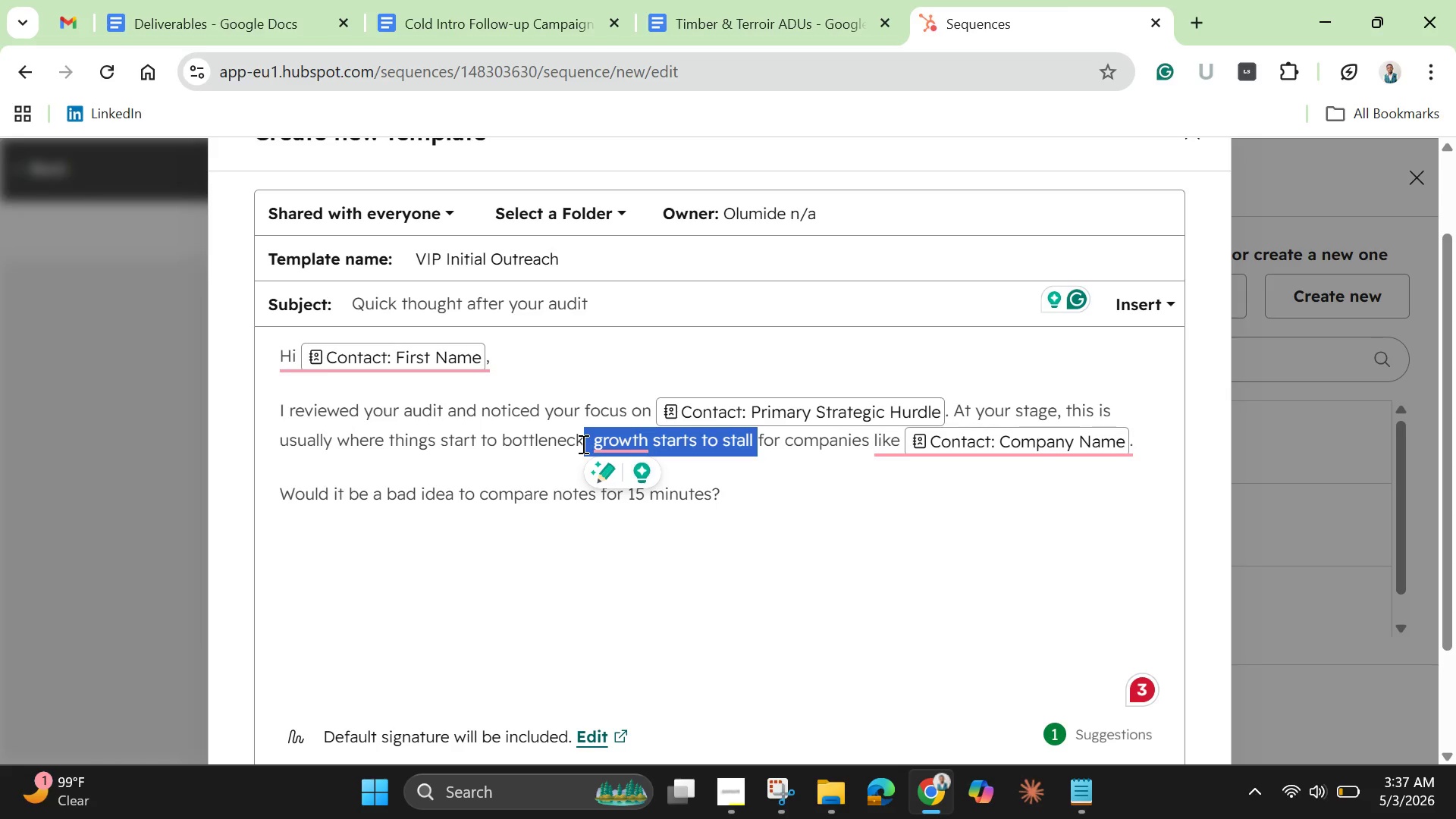 
left_click([582, 444])
 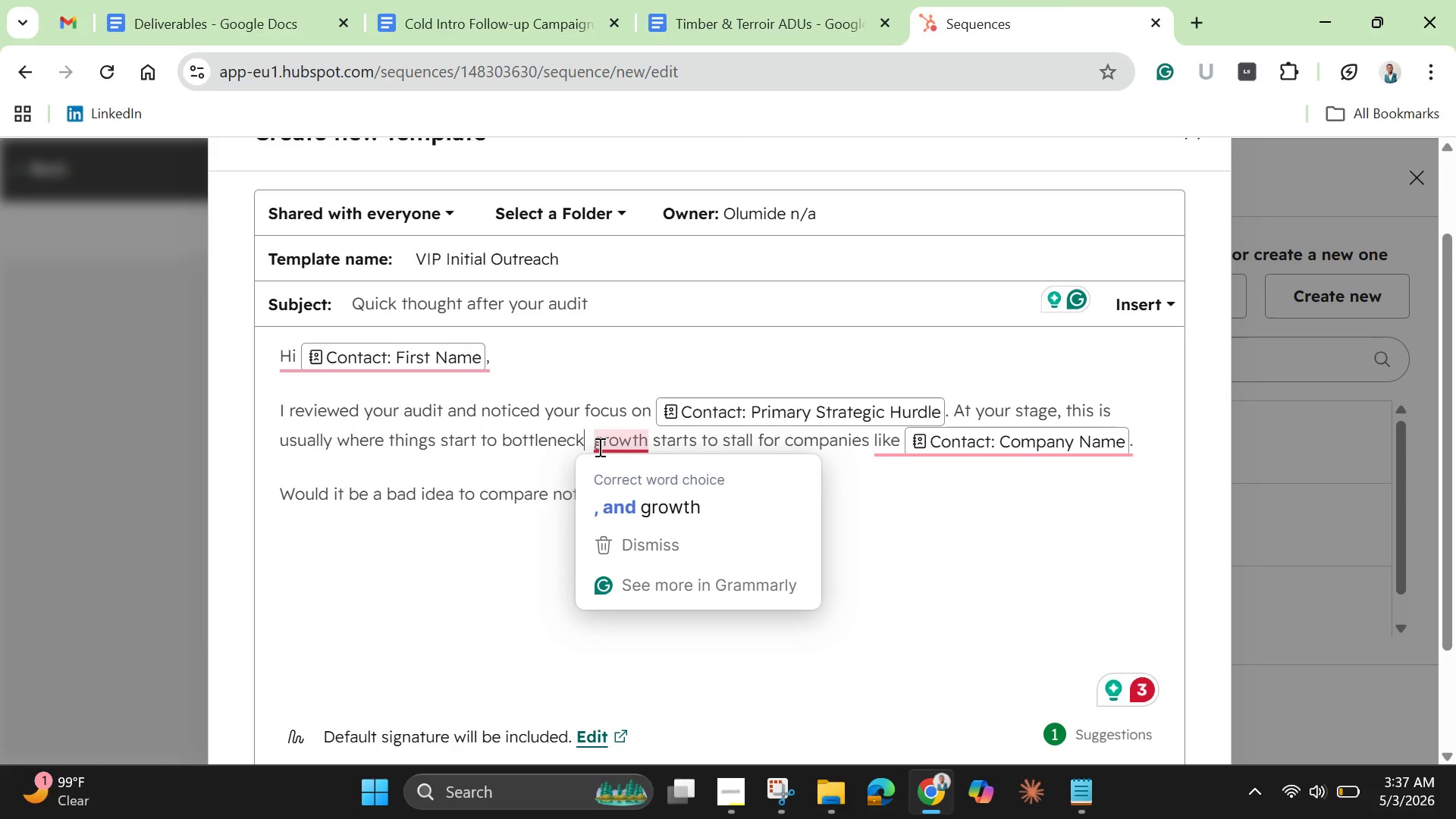 
left_click([598, 447])
 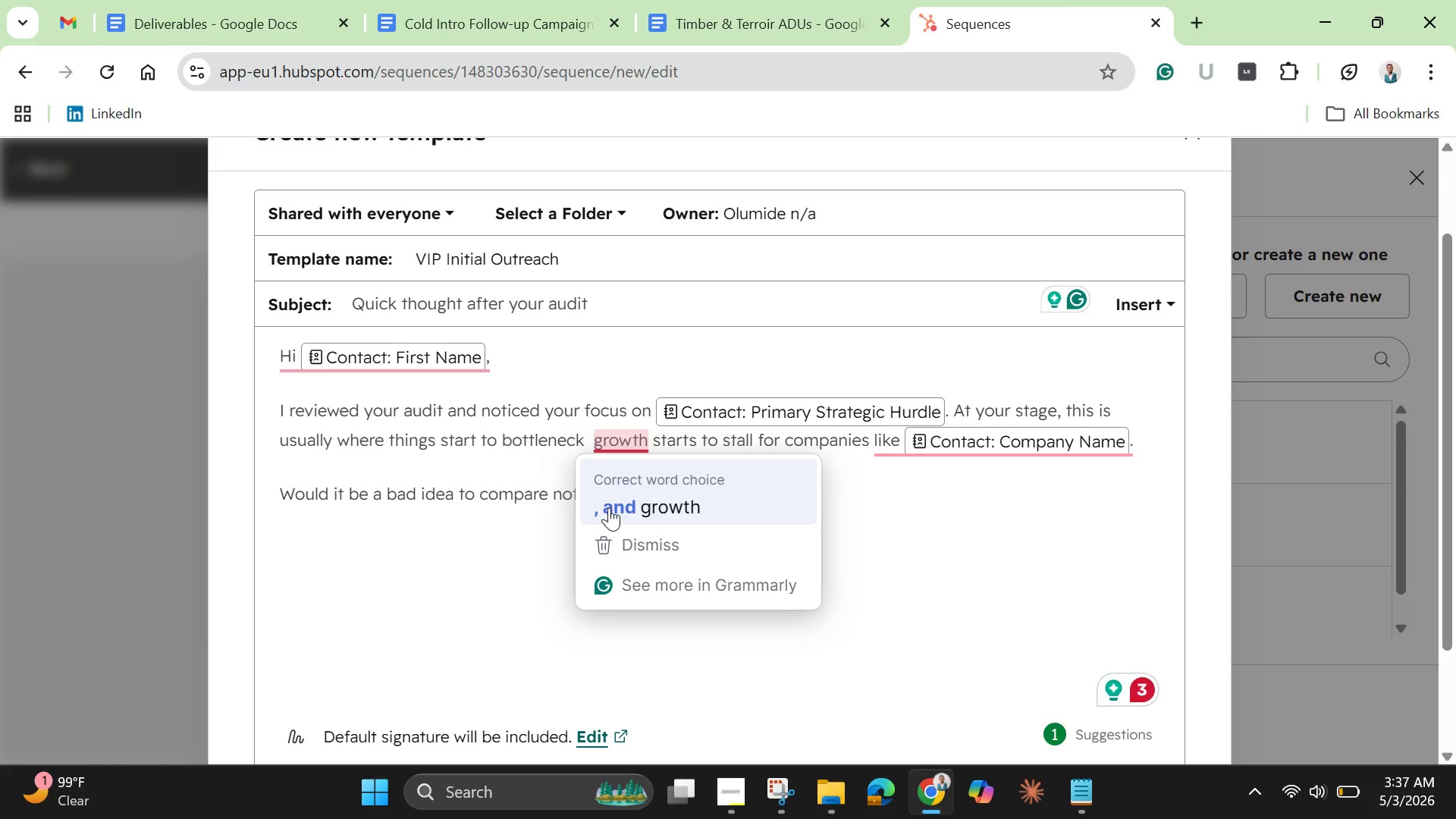 
left_click([609, 507])
 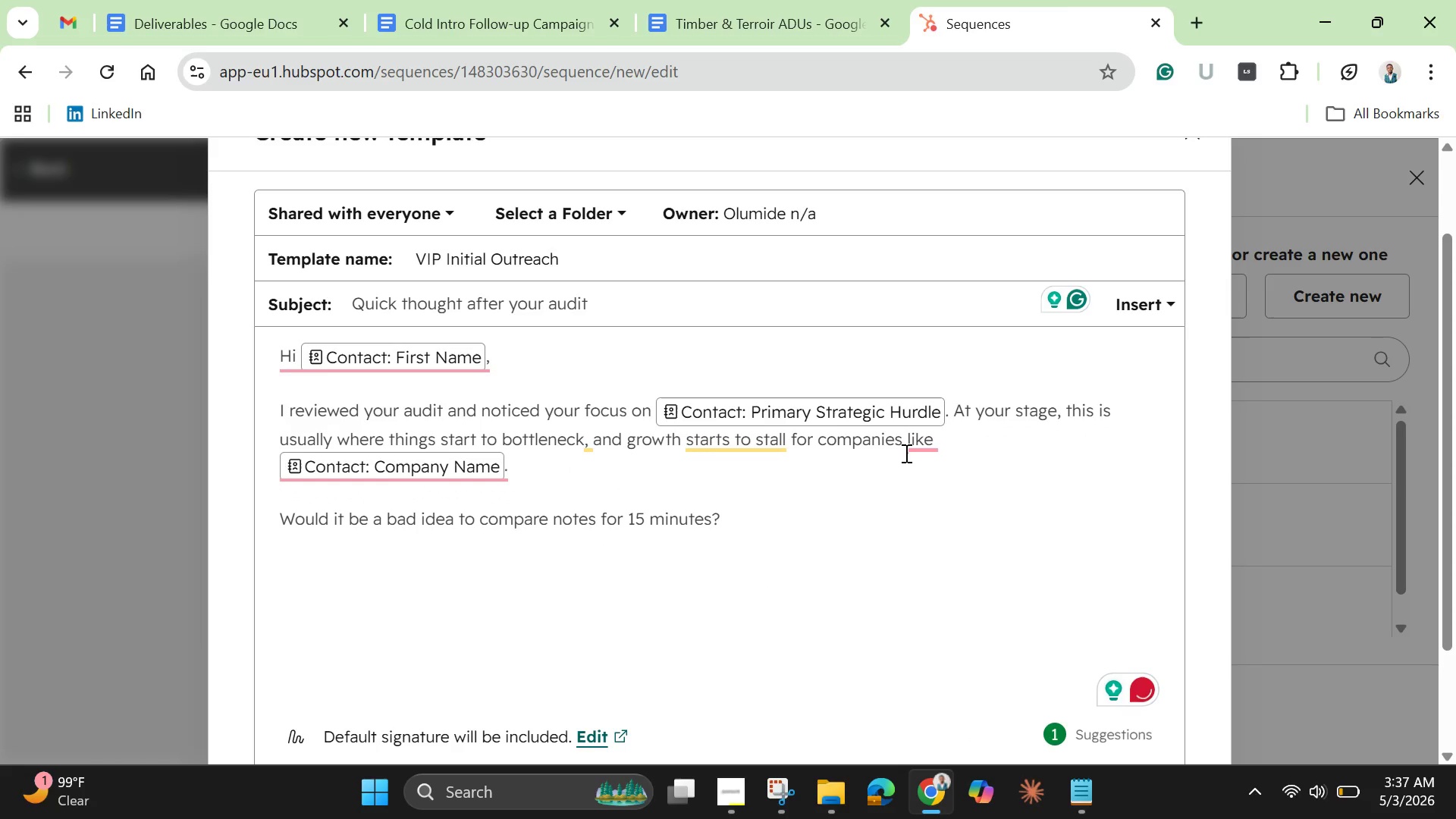 
left_click([919, 441])
 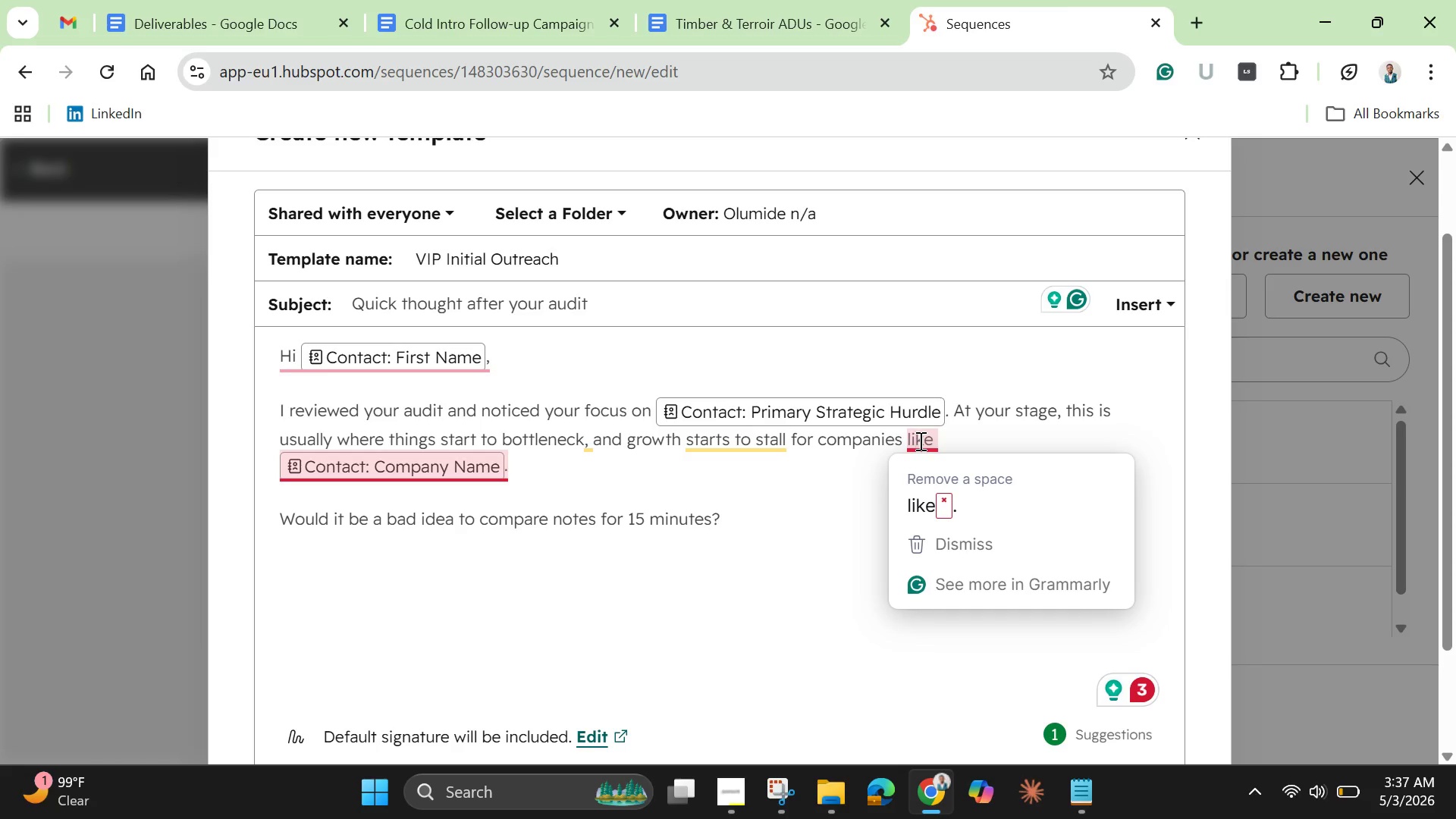 
left_click([867, 458])
 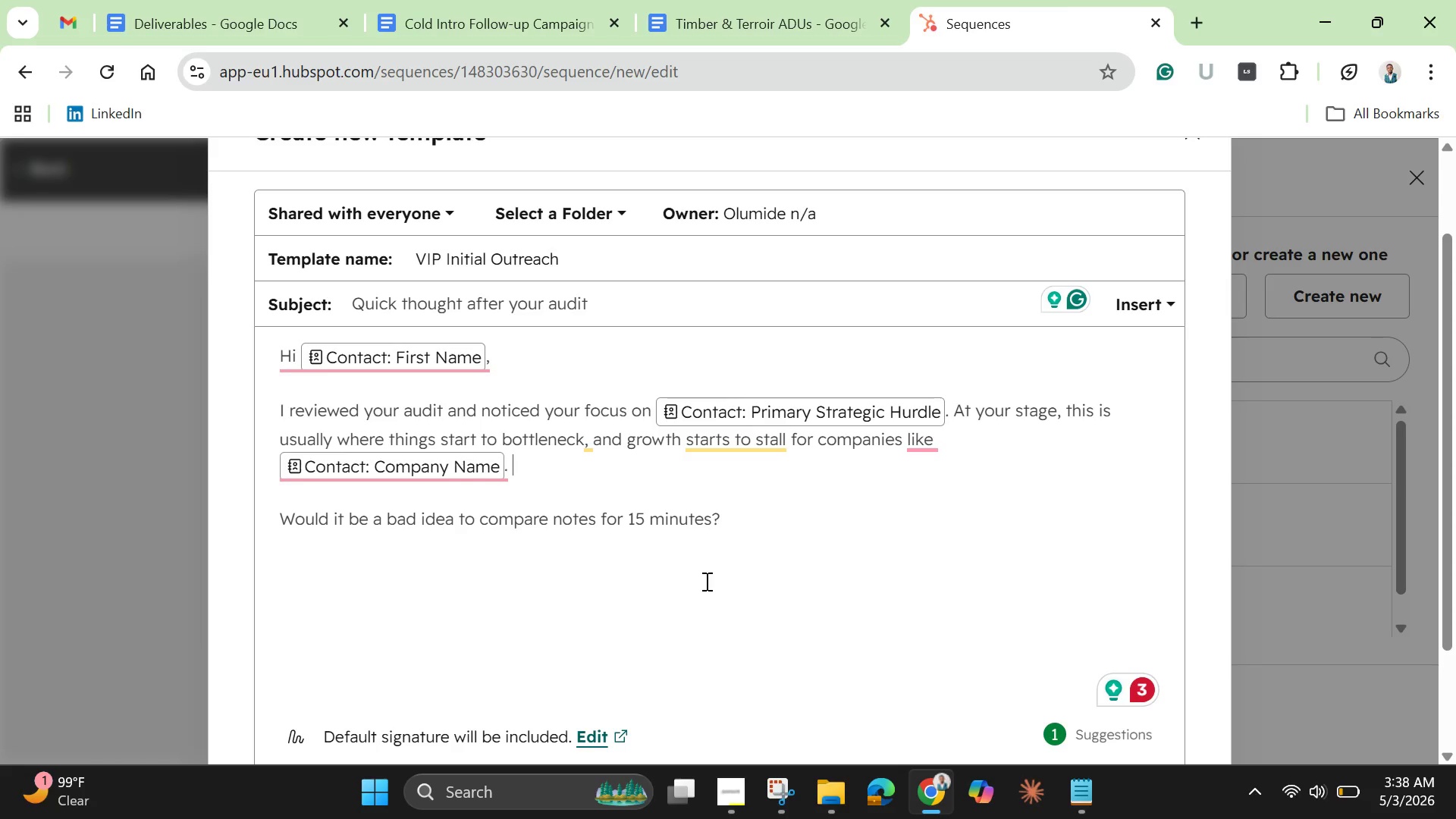 
wait(17.78)
 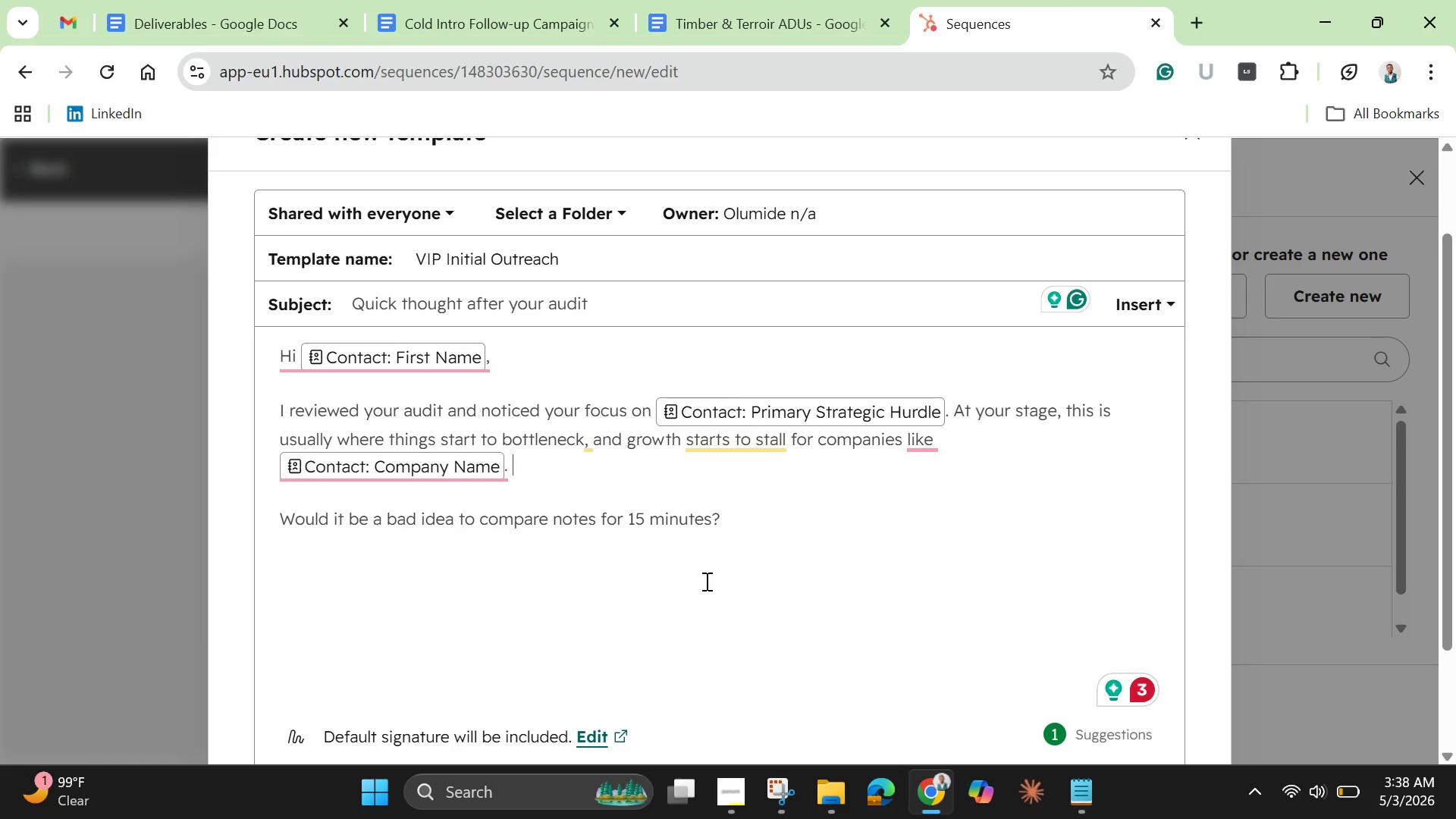 
scroll: coordinate [705, 579], scroll_direction: down, amount: 6.0
 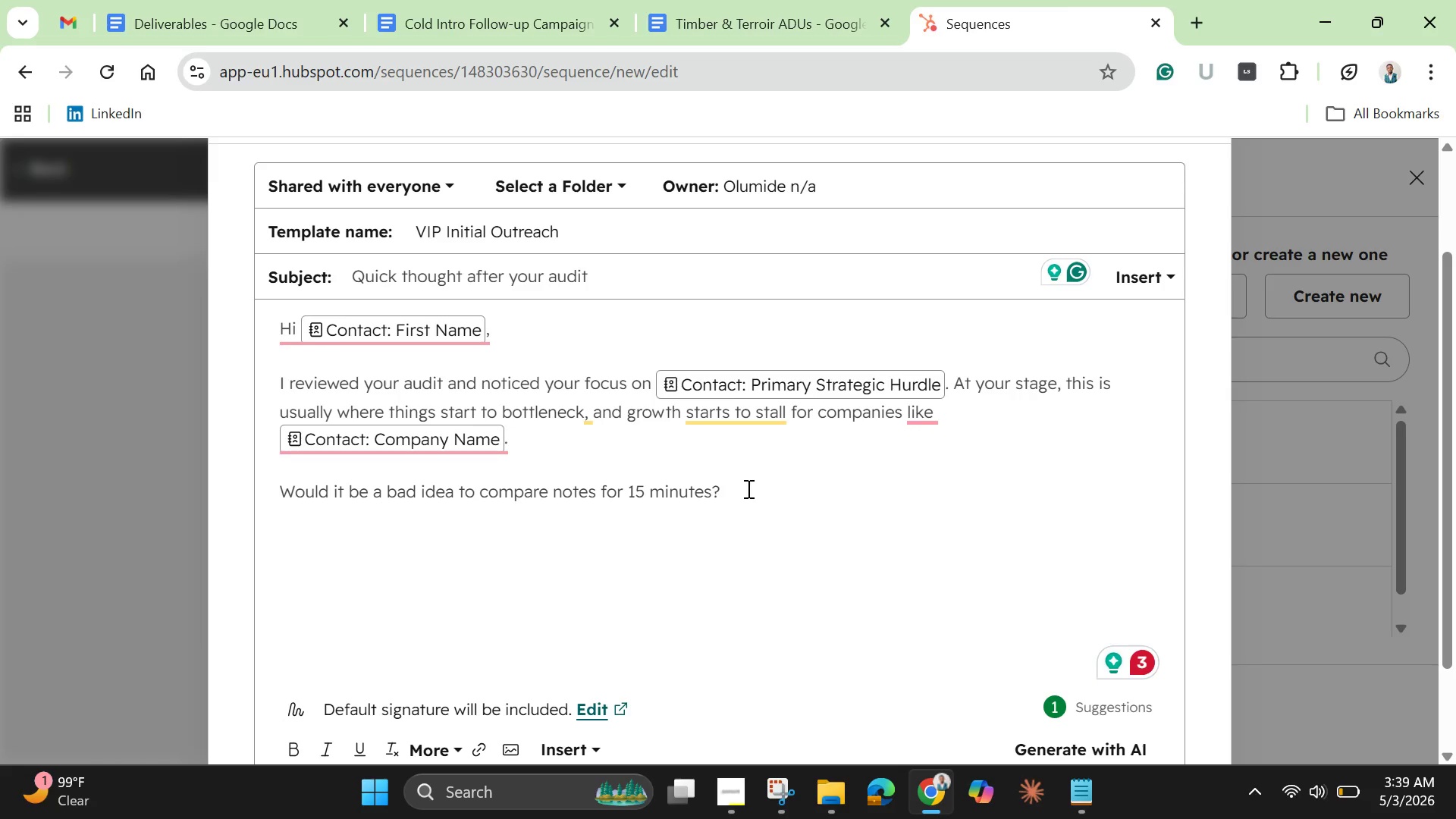 
wait(55.13)
 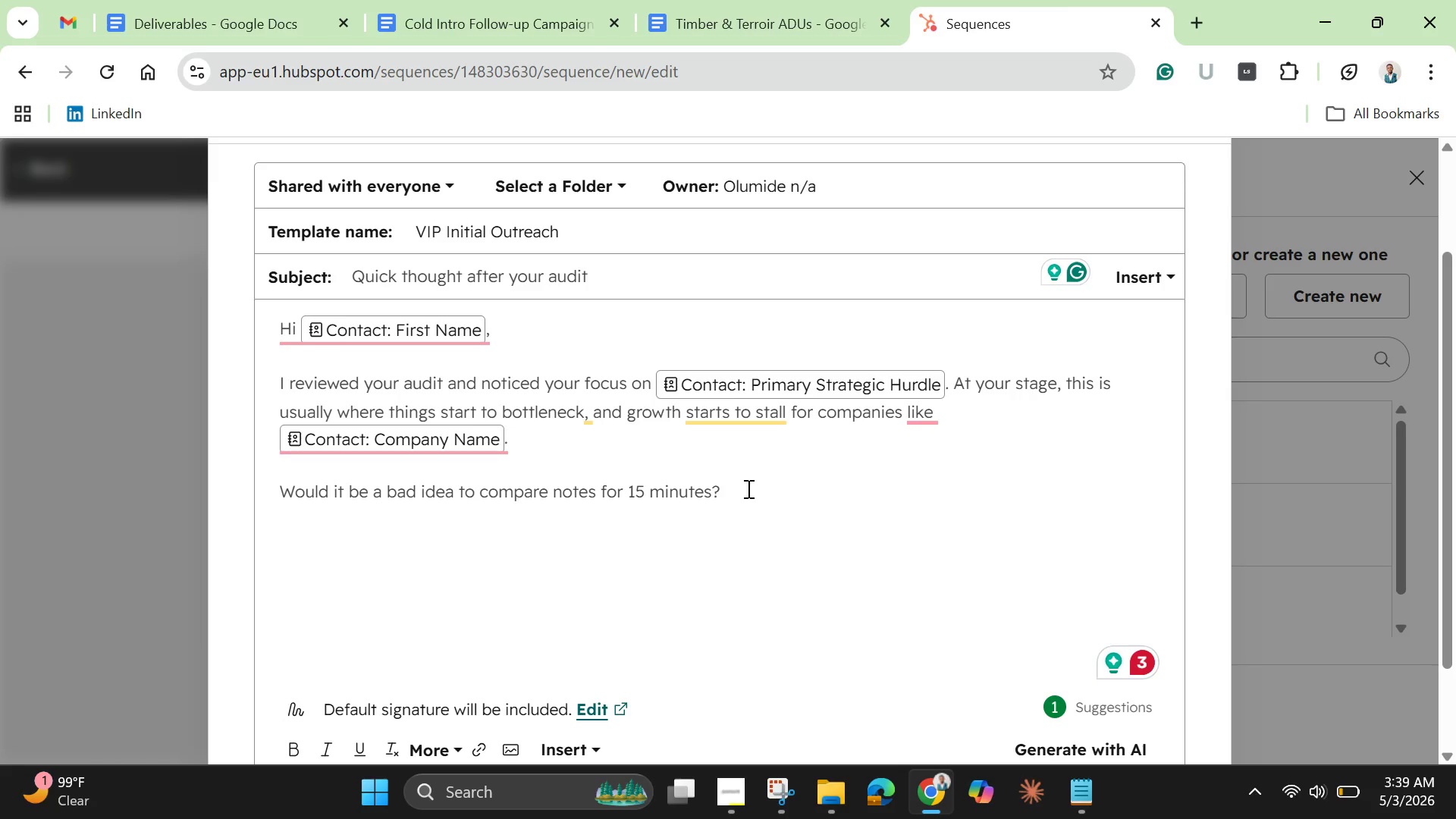 
left_click([777, 493])
 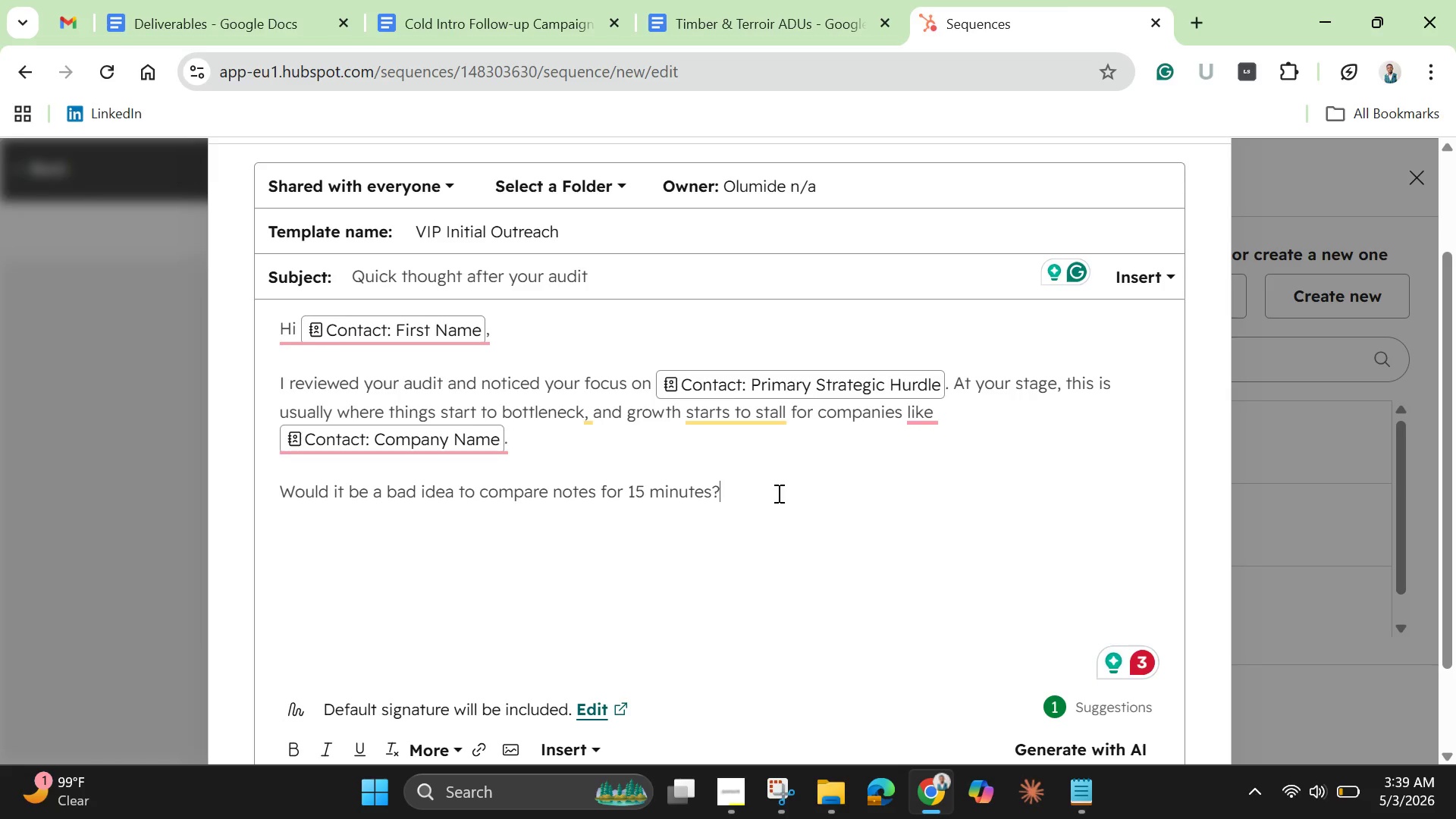 
key(Enter)
 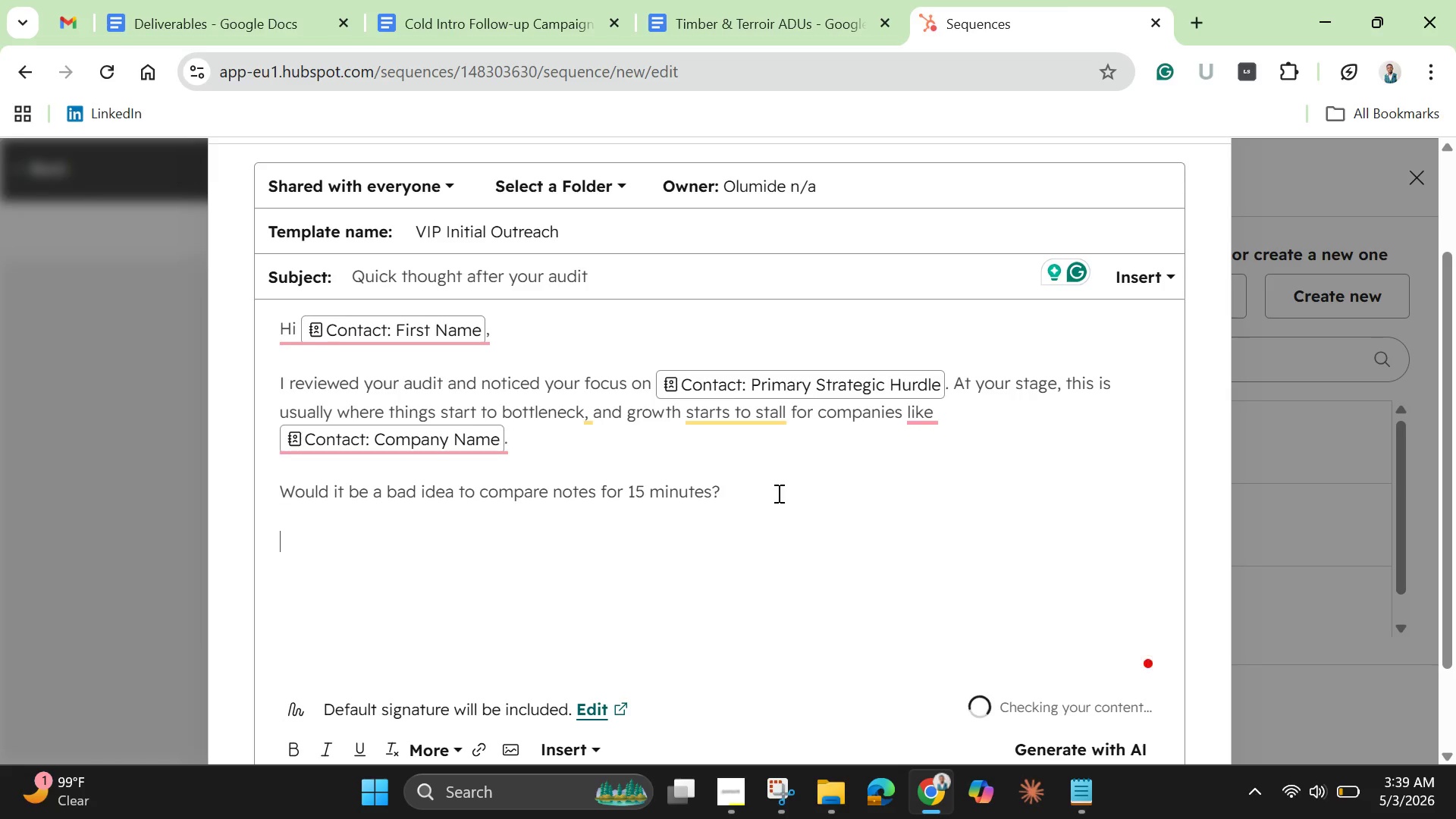 
key(Enter)
 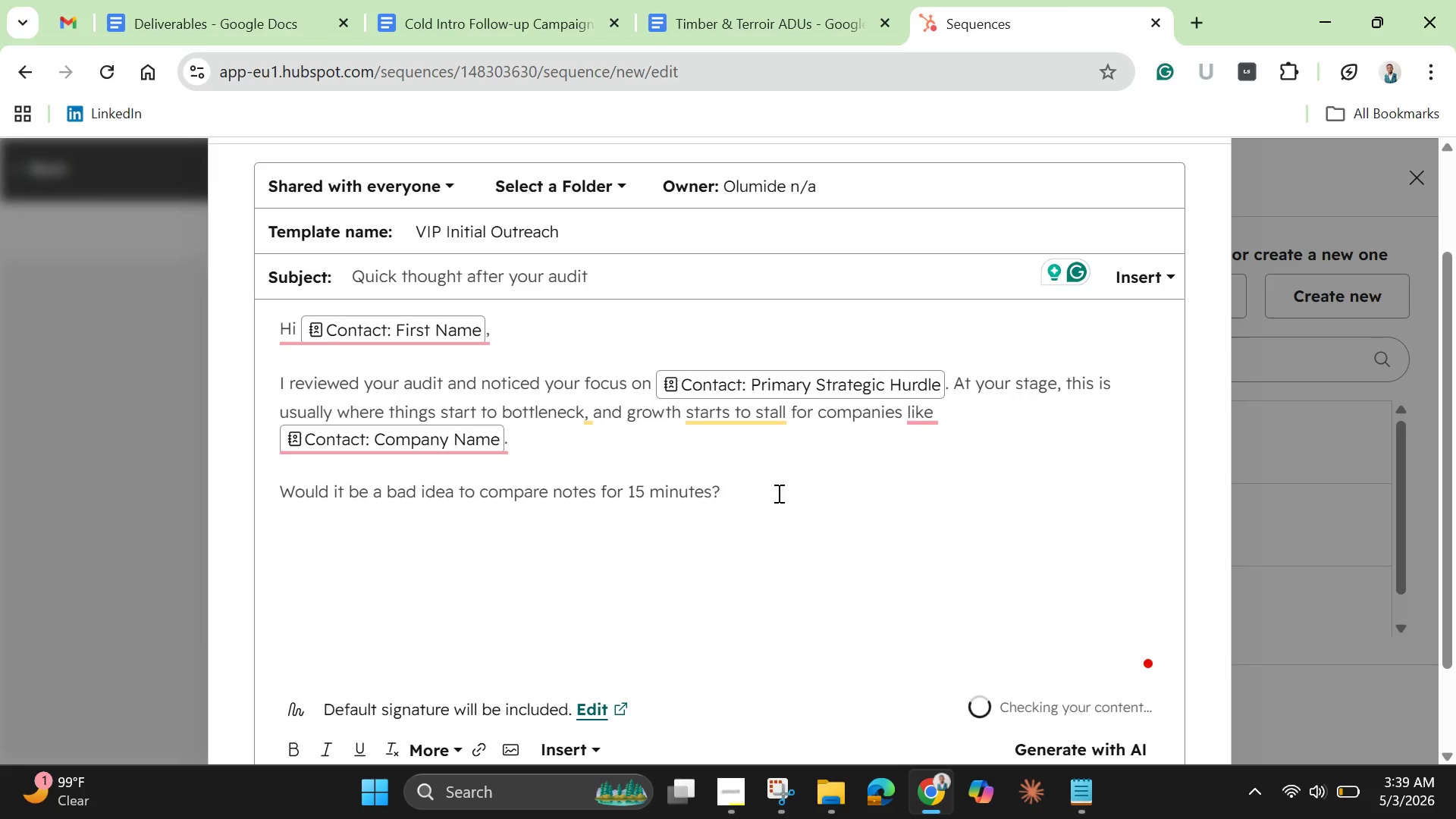 
type(David)
 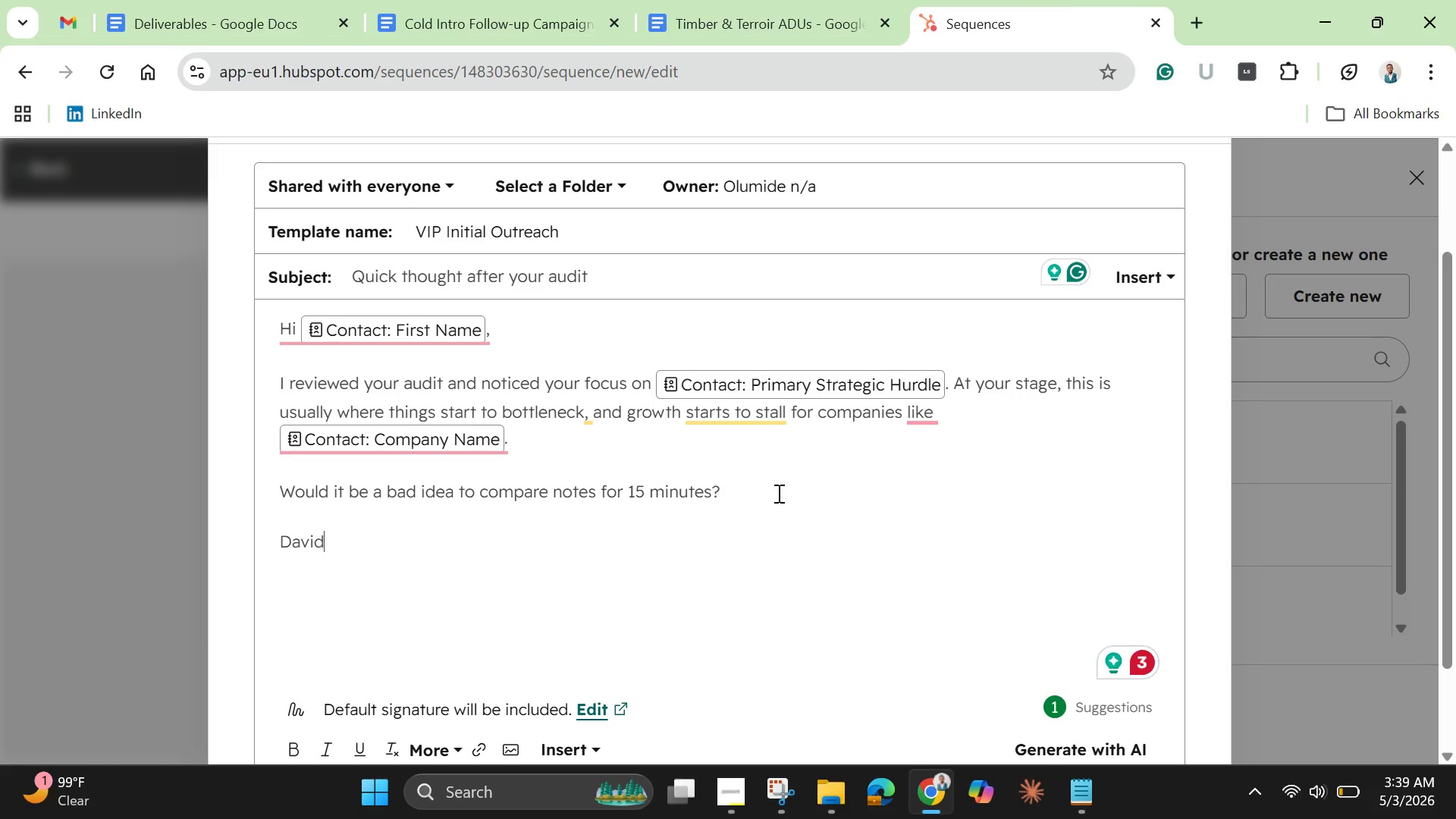 
wait(33.75)
 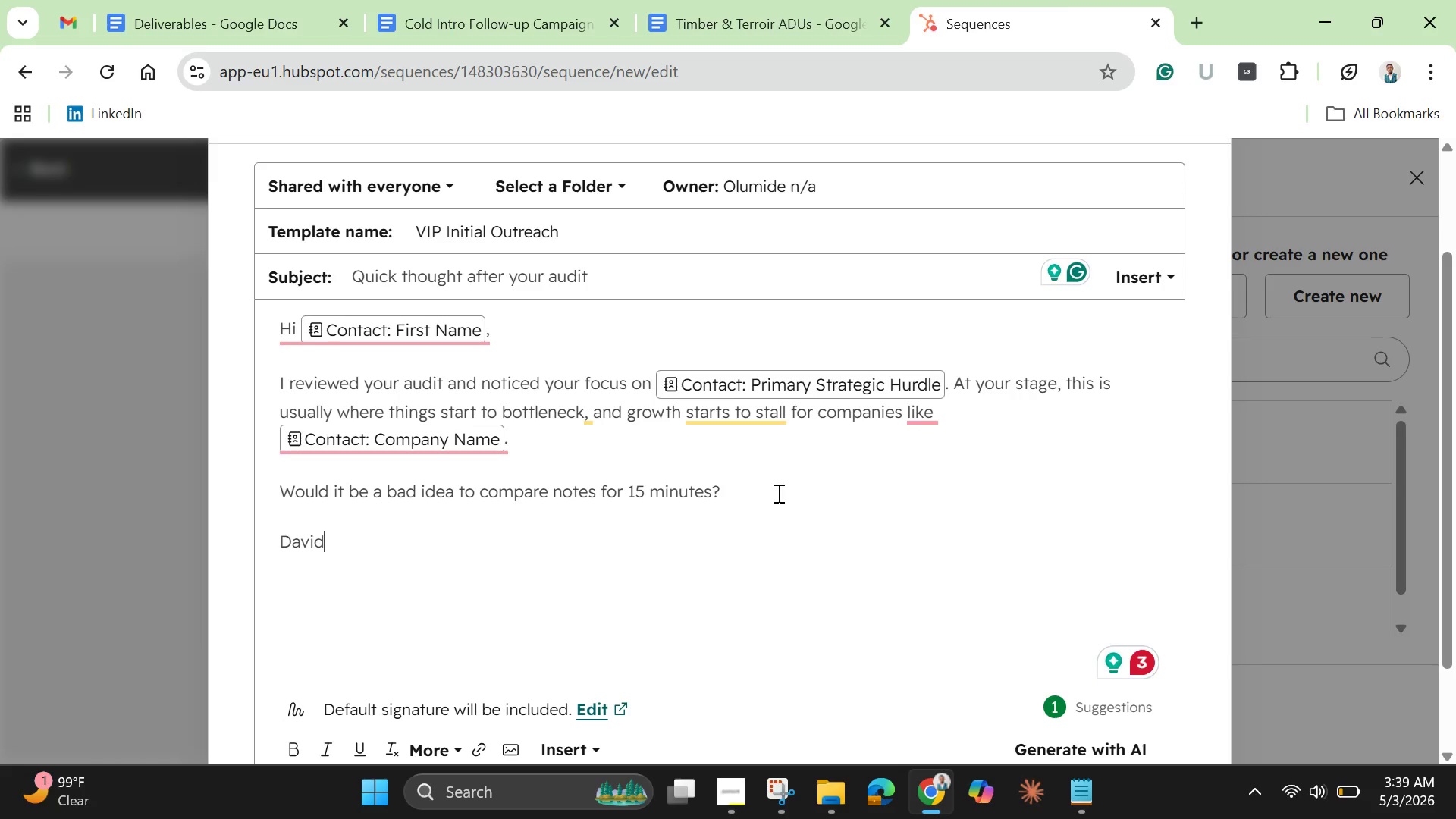 
left_click([447, 325])
 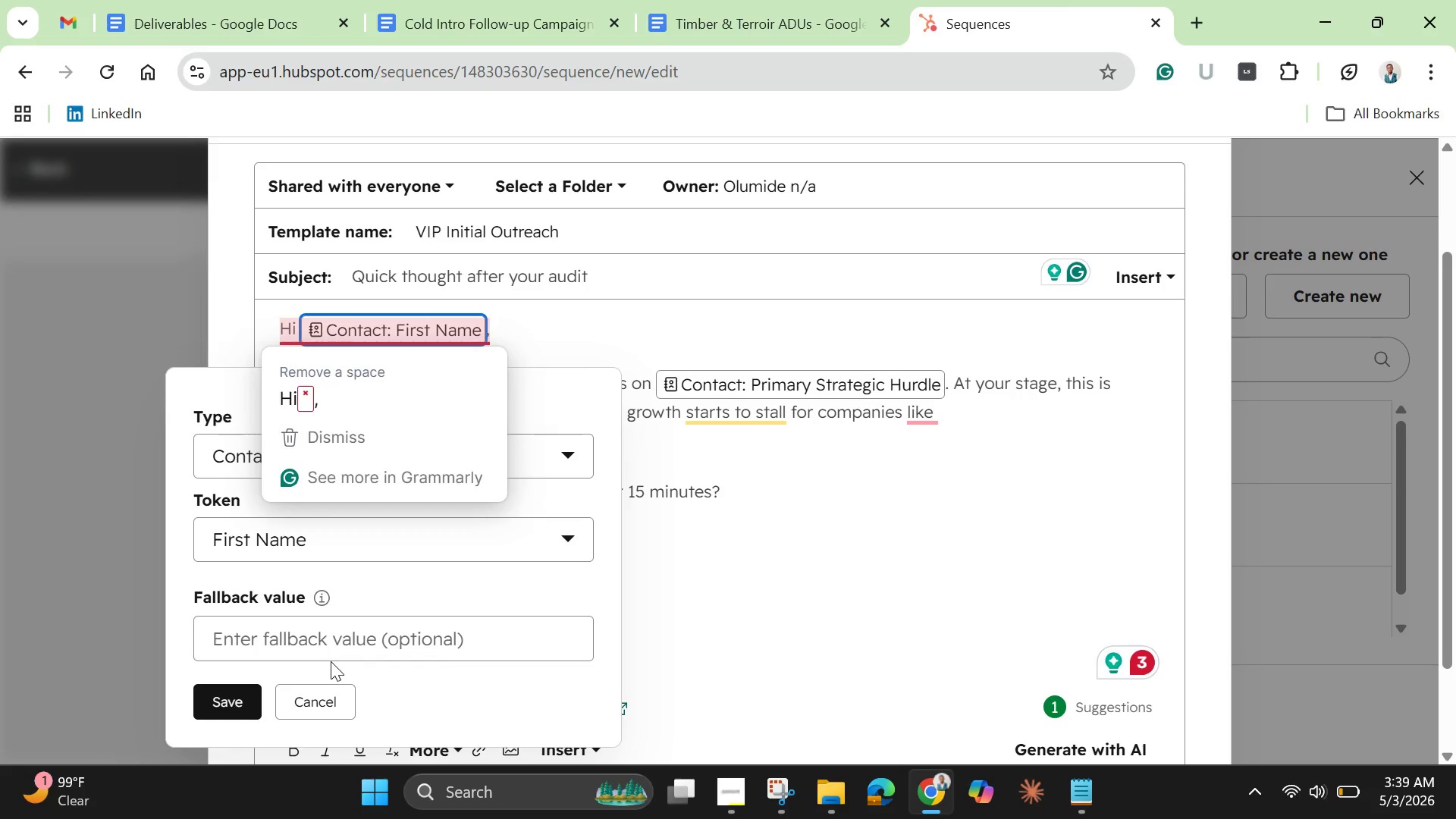 
left_click([331, 644])
 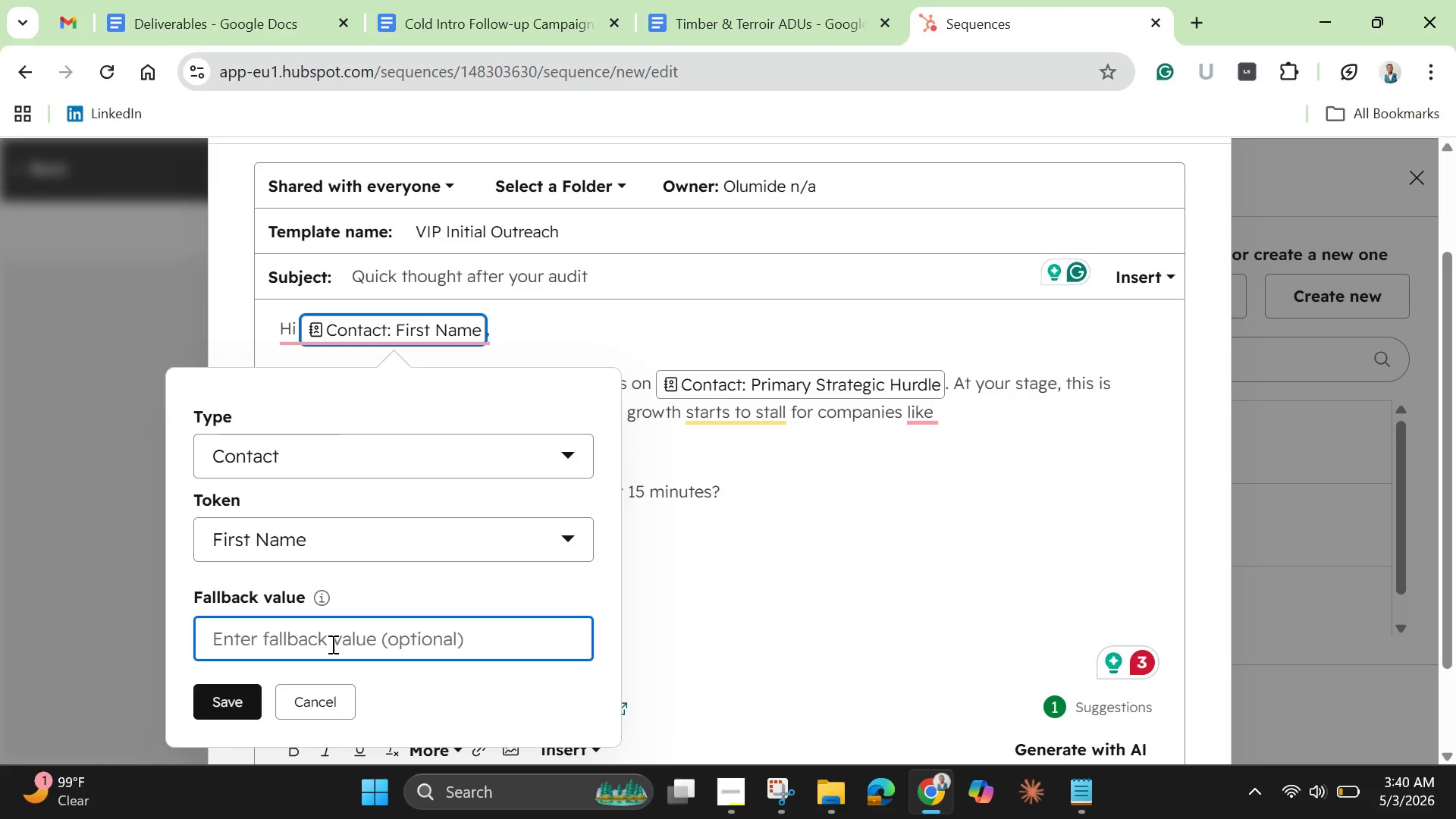 
wait(19.53)
 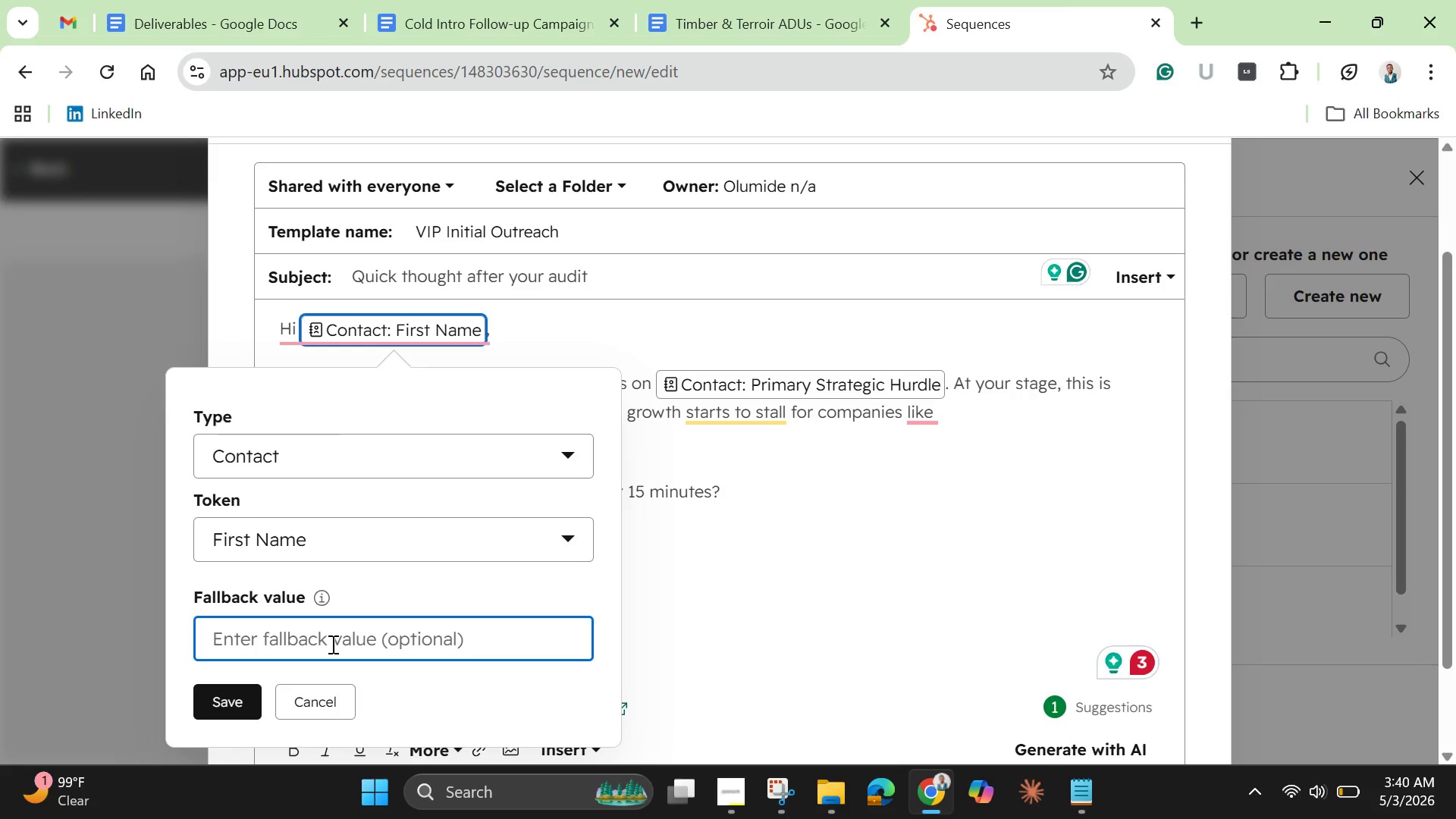 
type(there)
 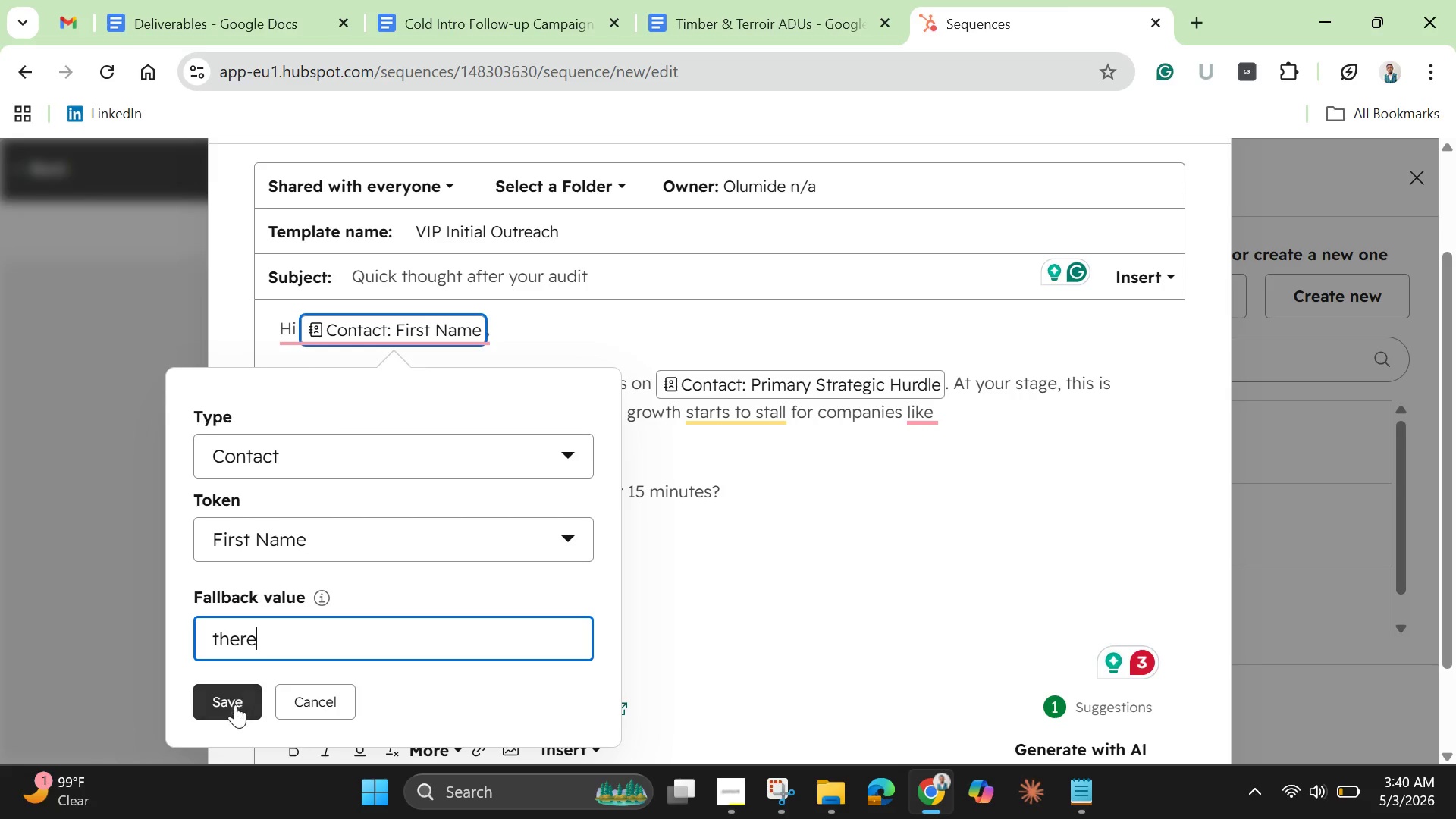 
left_click([235, 704])
 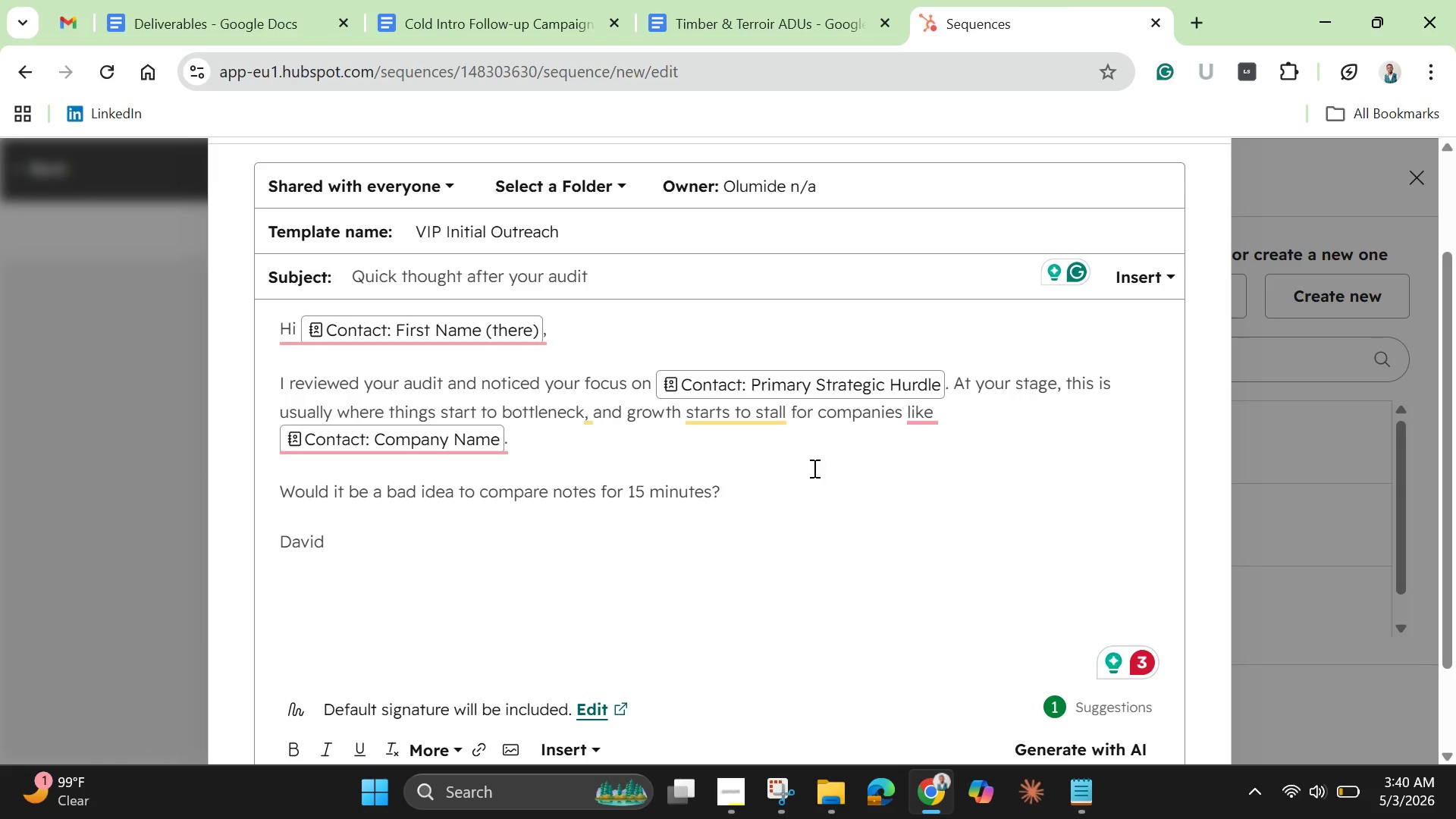 
left_click([865, 384])
 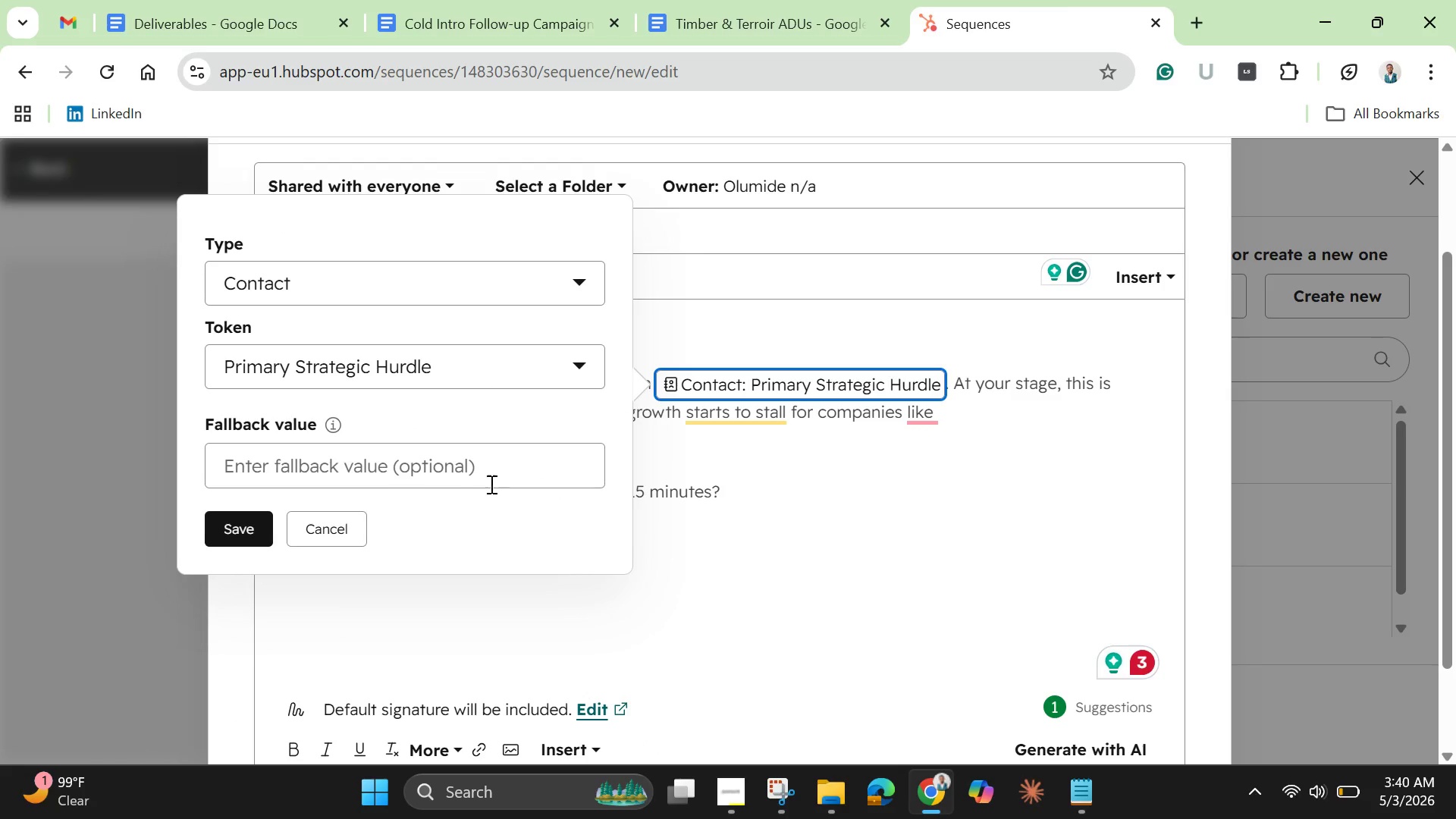 
left_click([490, 484])
 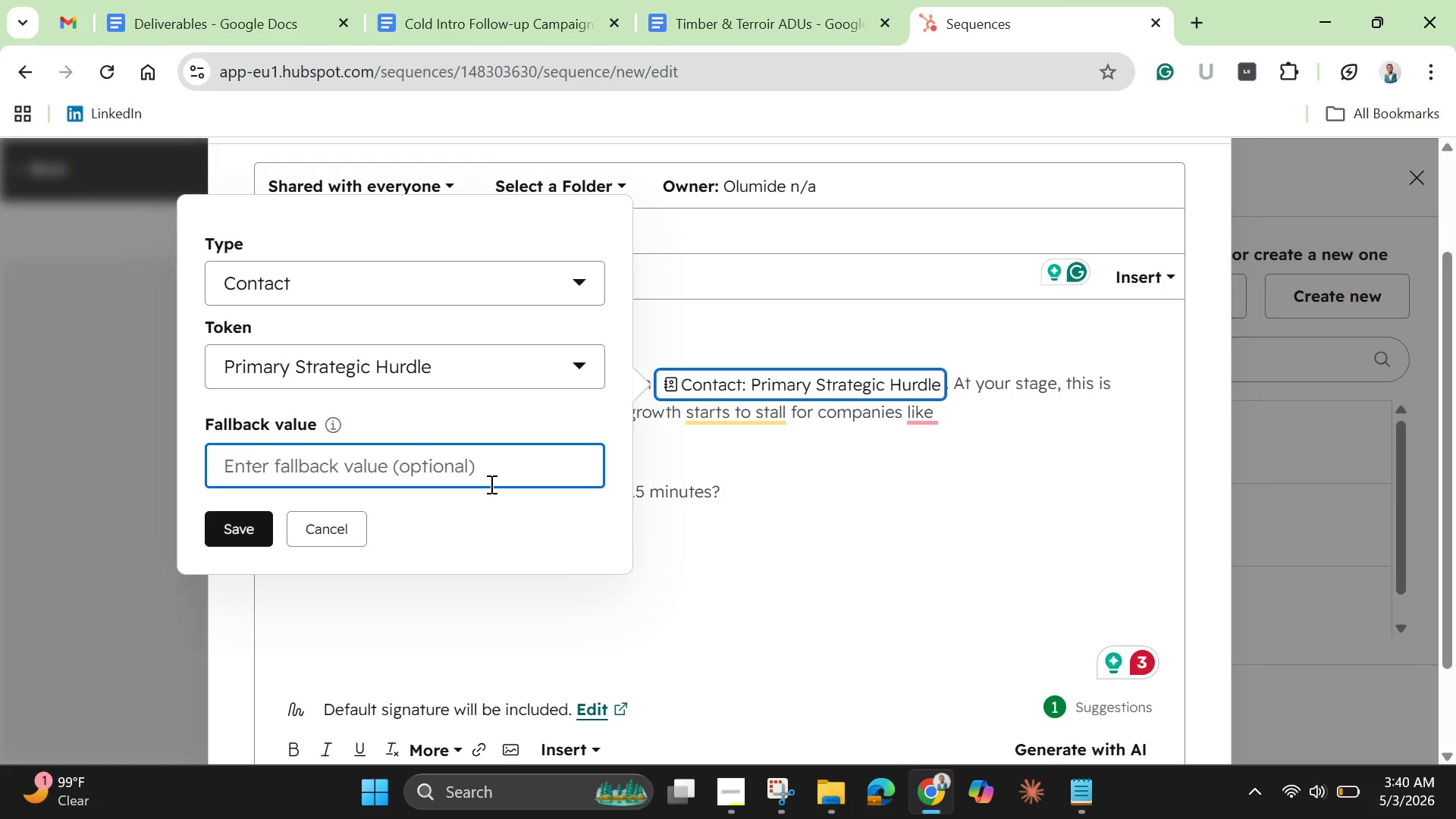 
wait(6.03)
 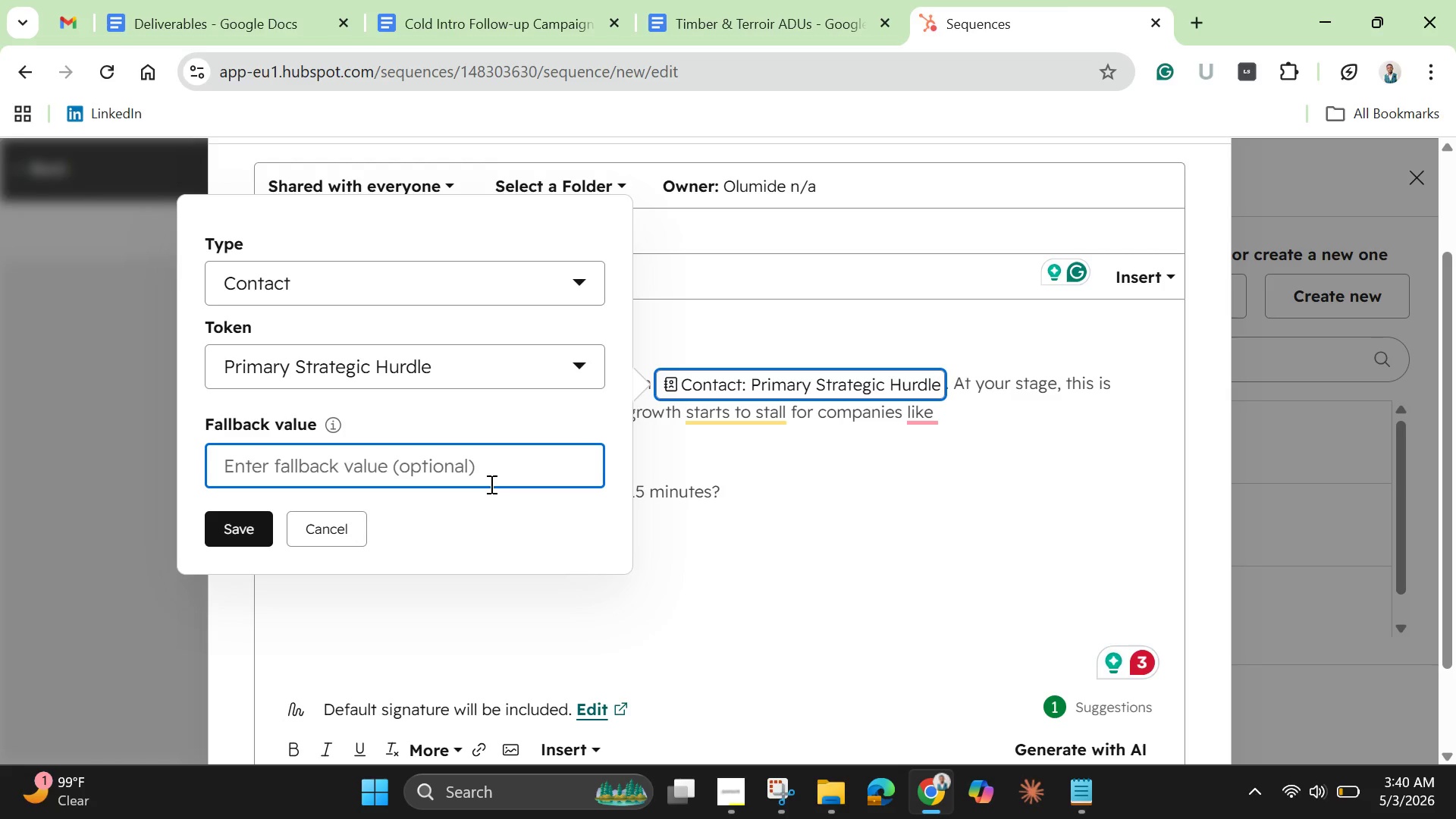 
type(your current priorities )
 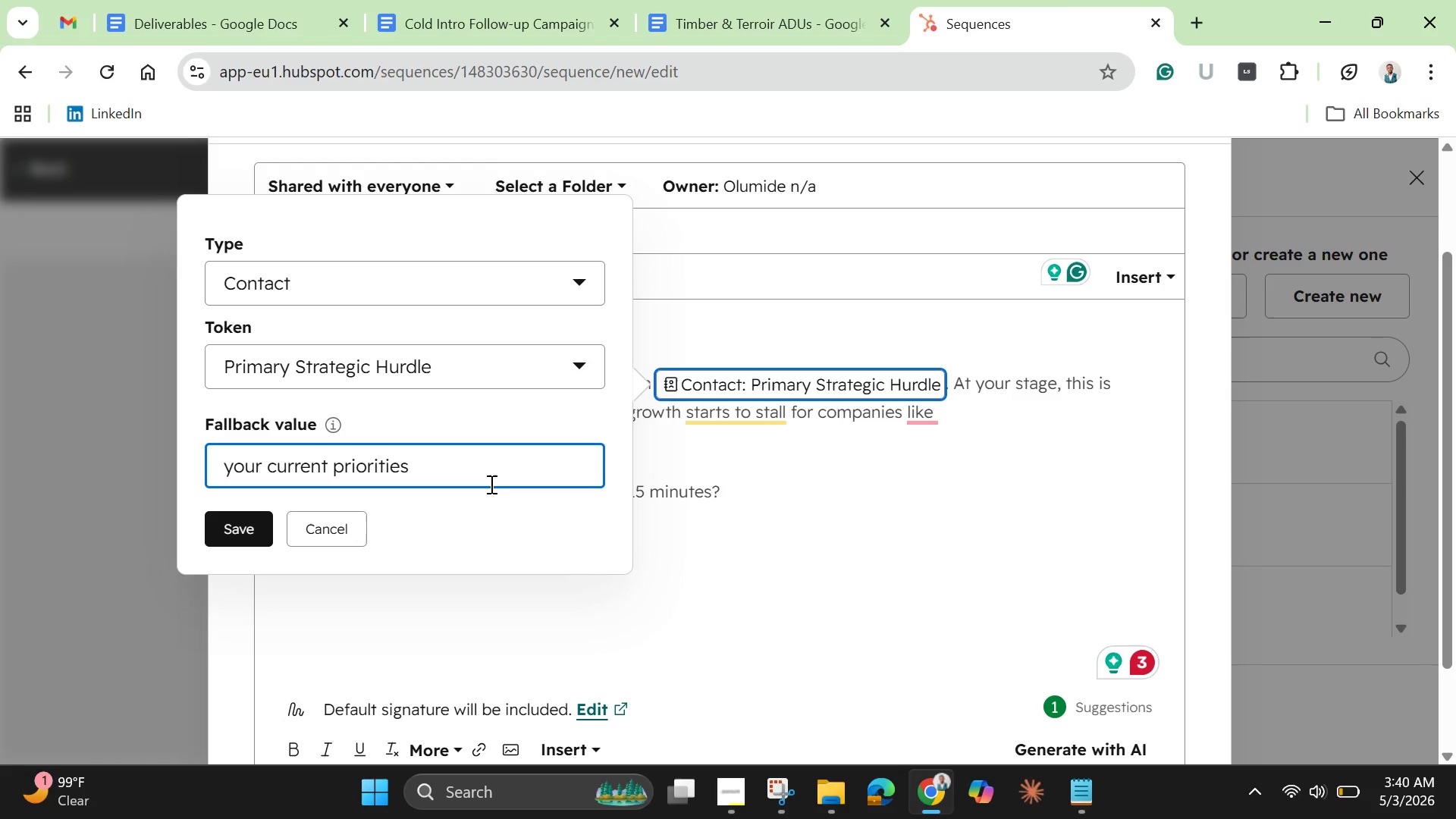 
wait(7.78)
 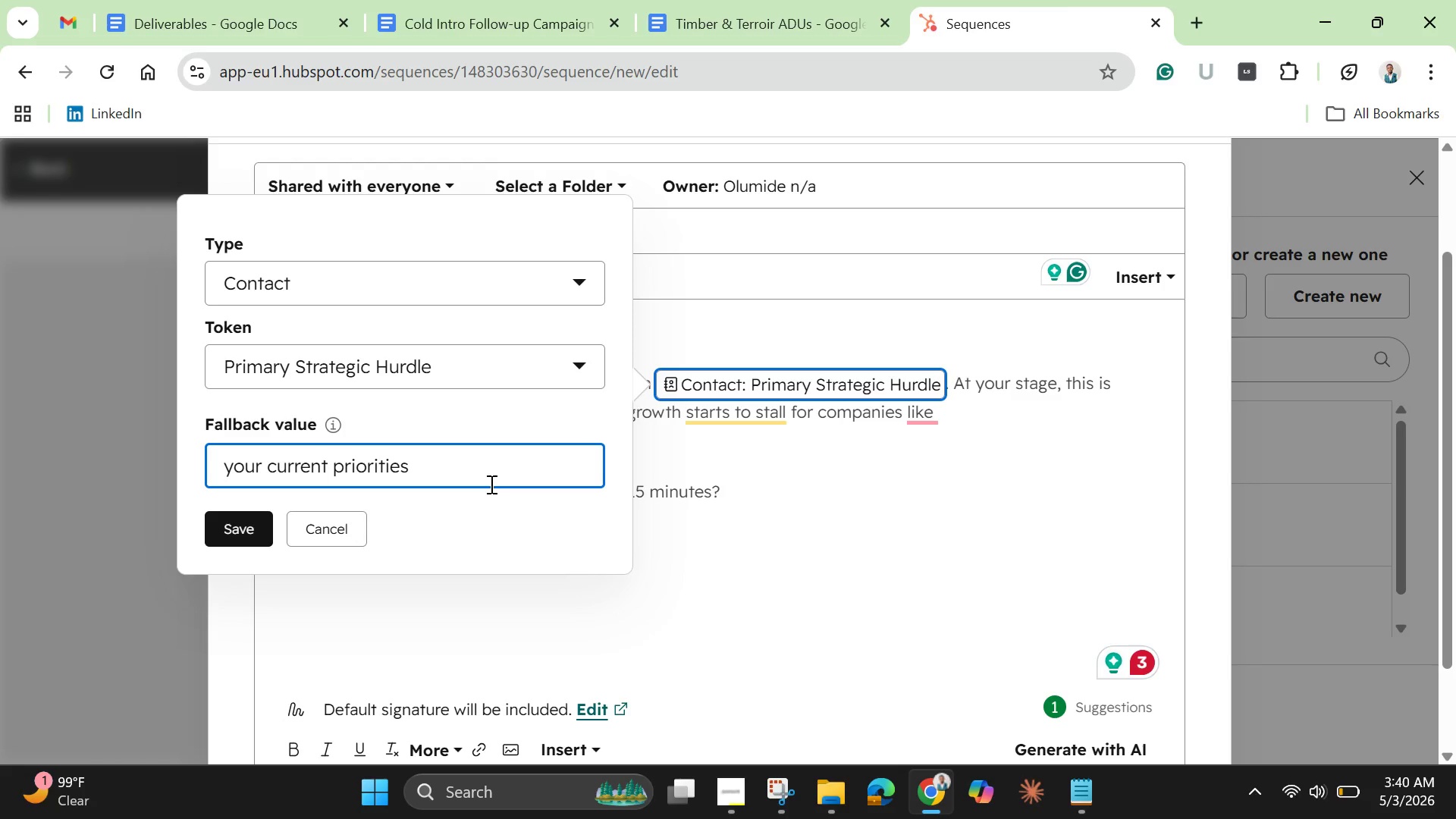 
left_click([231, 523])
 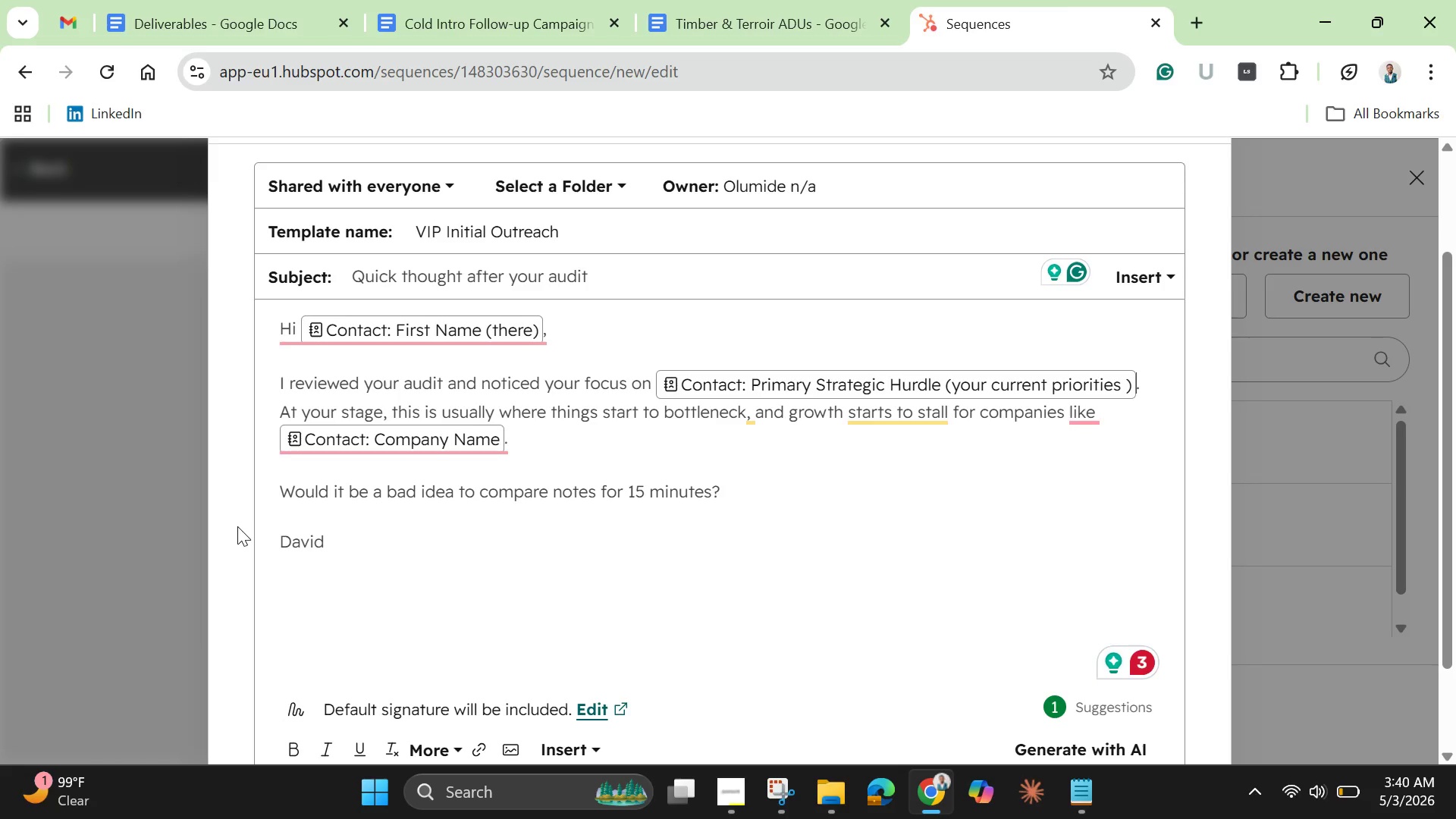 
wait(11.72)
 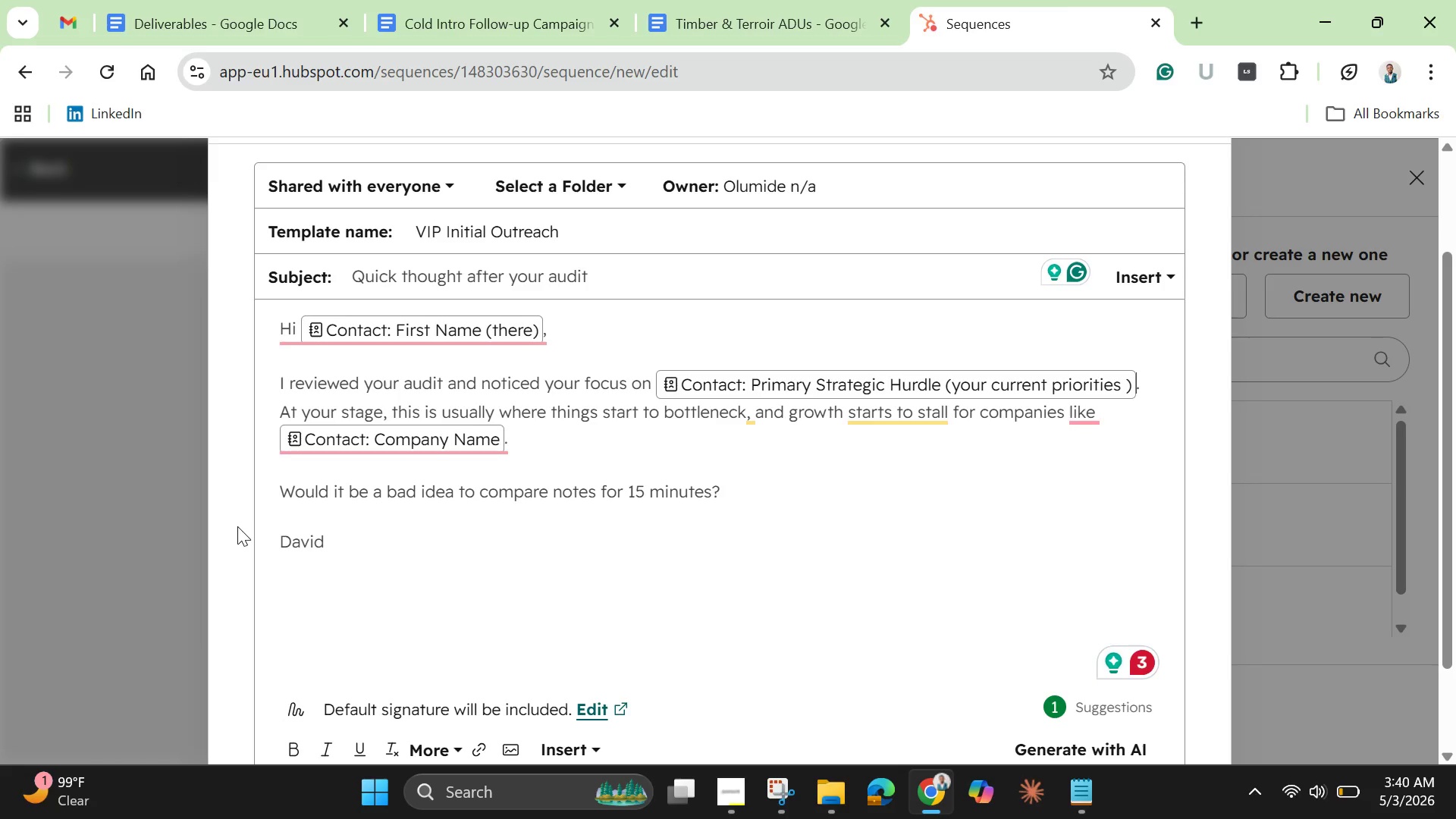 
left_click([986, 388])
 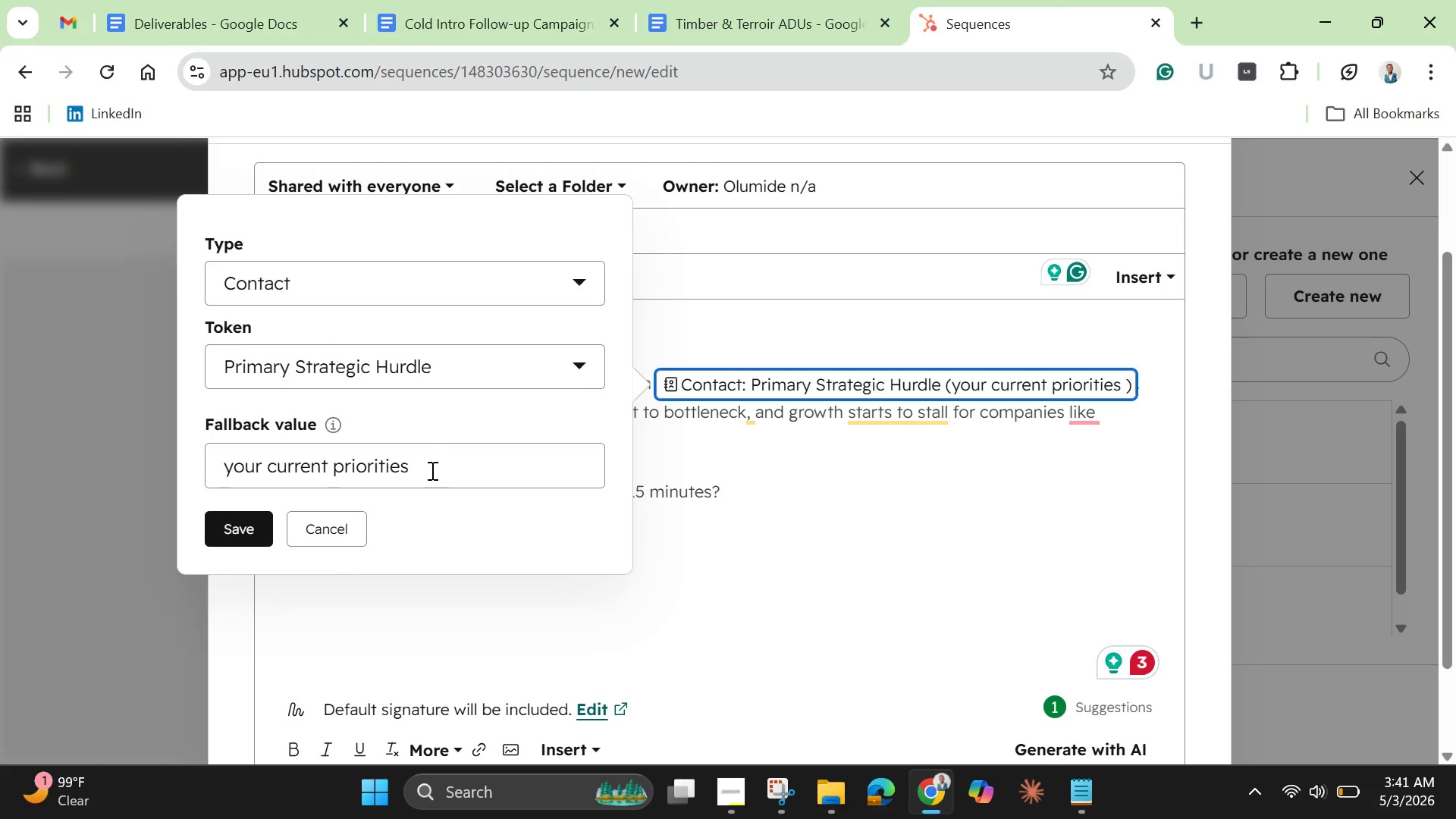 
left_click([431, 470])
 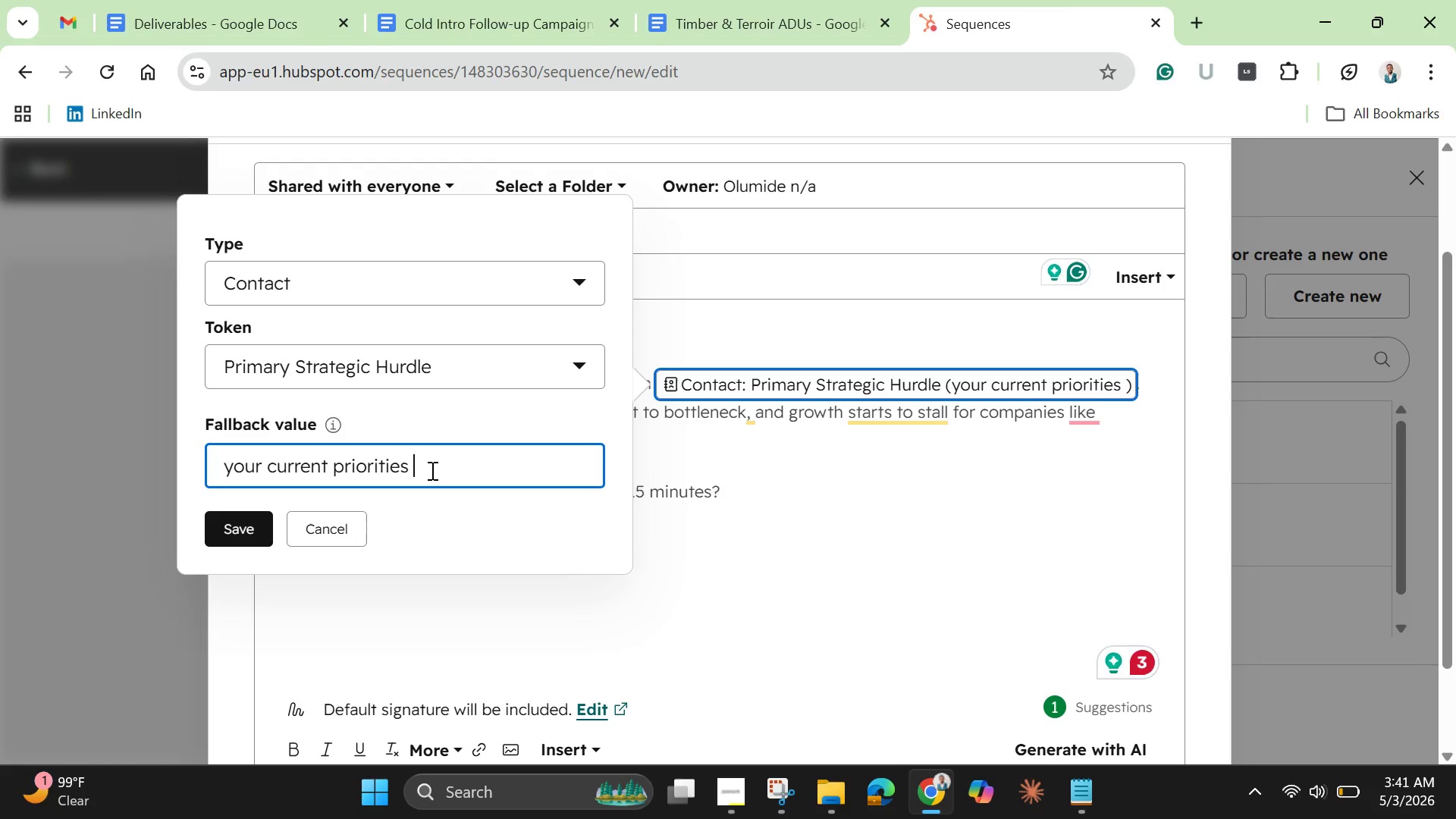 
wait(17.67)
 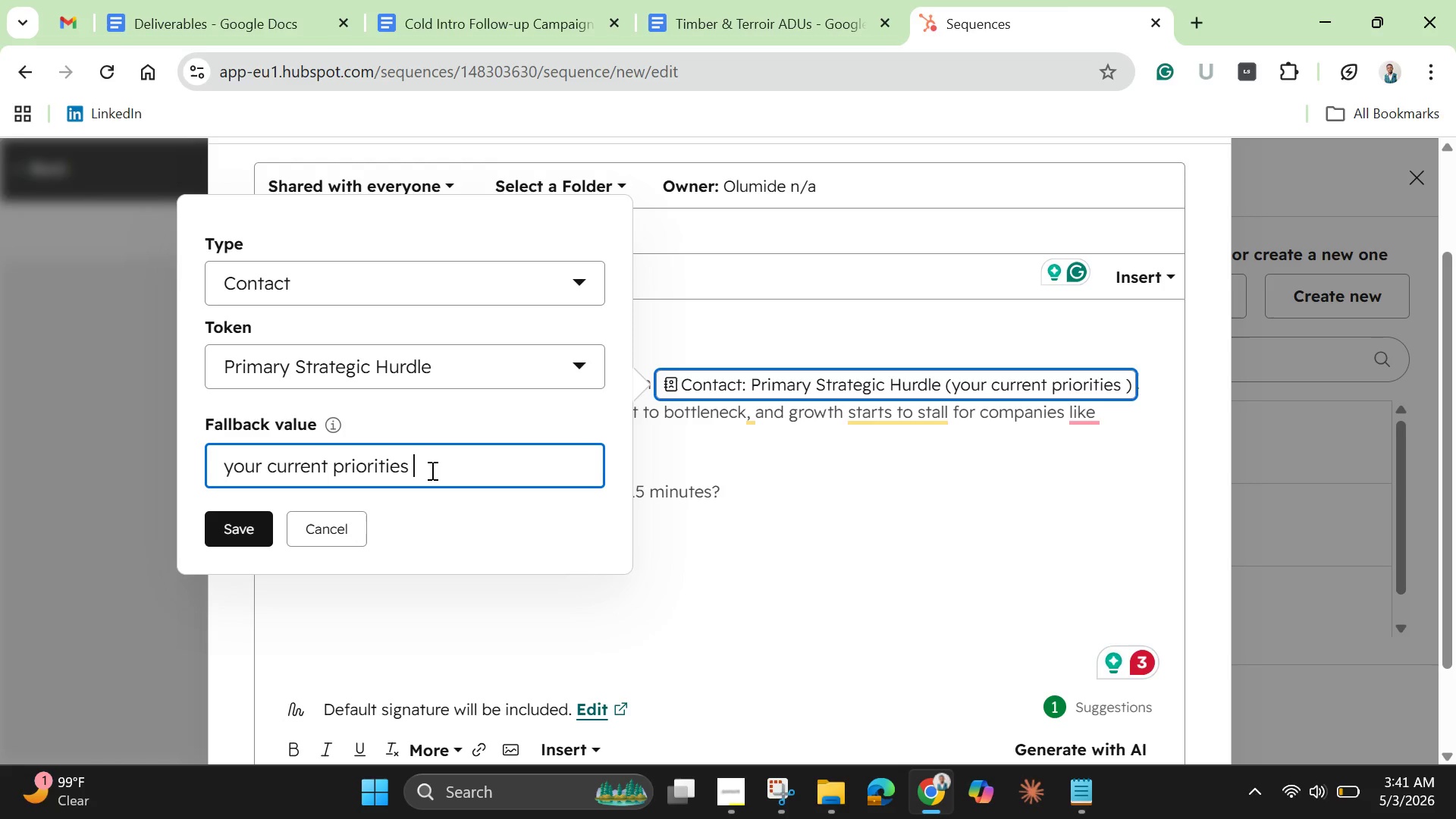 
left_click([329, 535])
 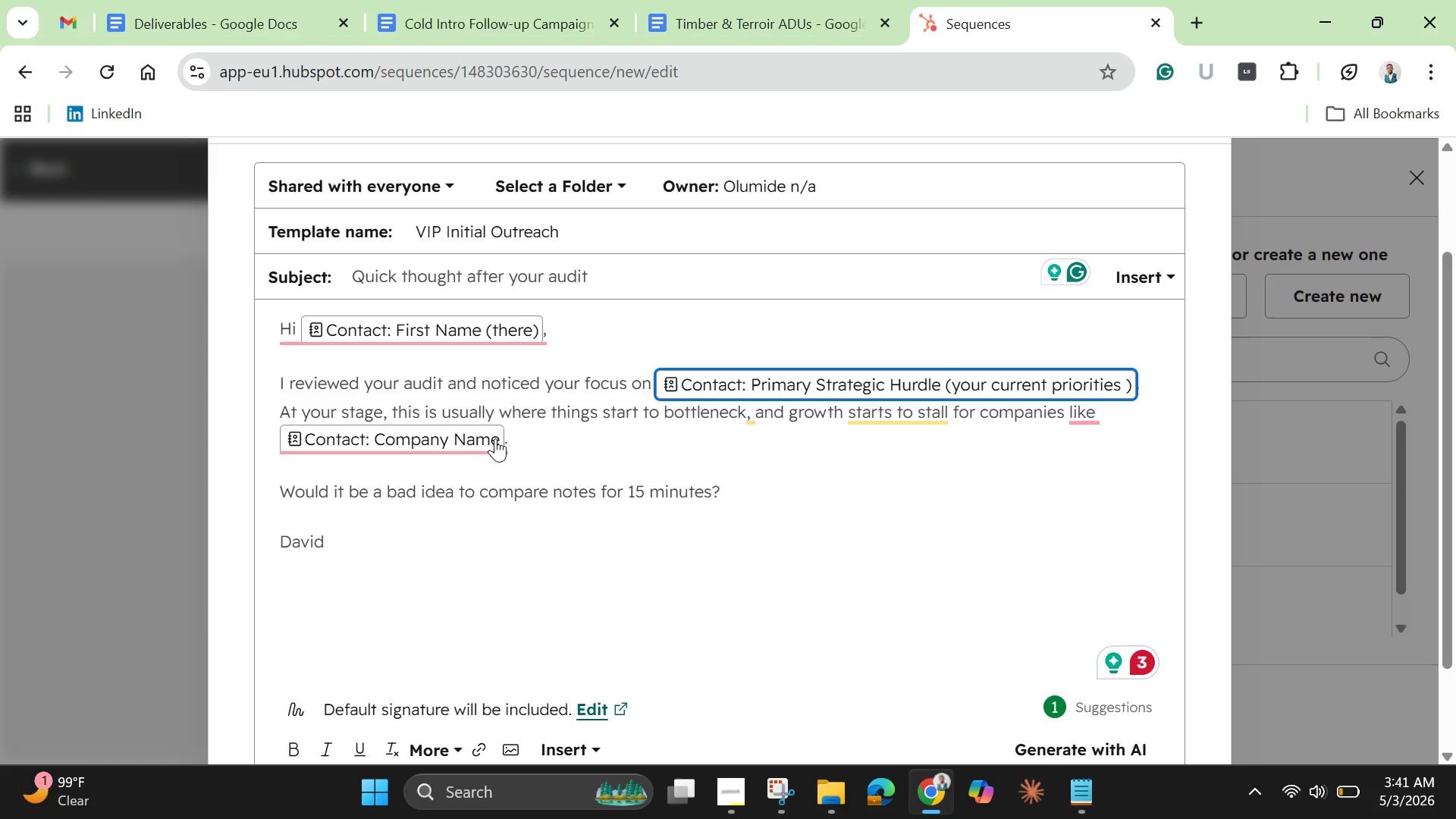 
left_click([496, 437])
 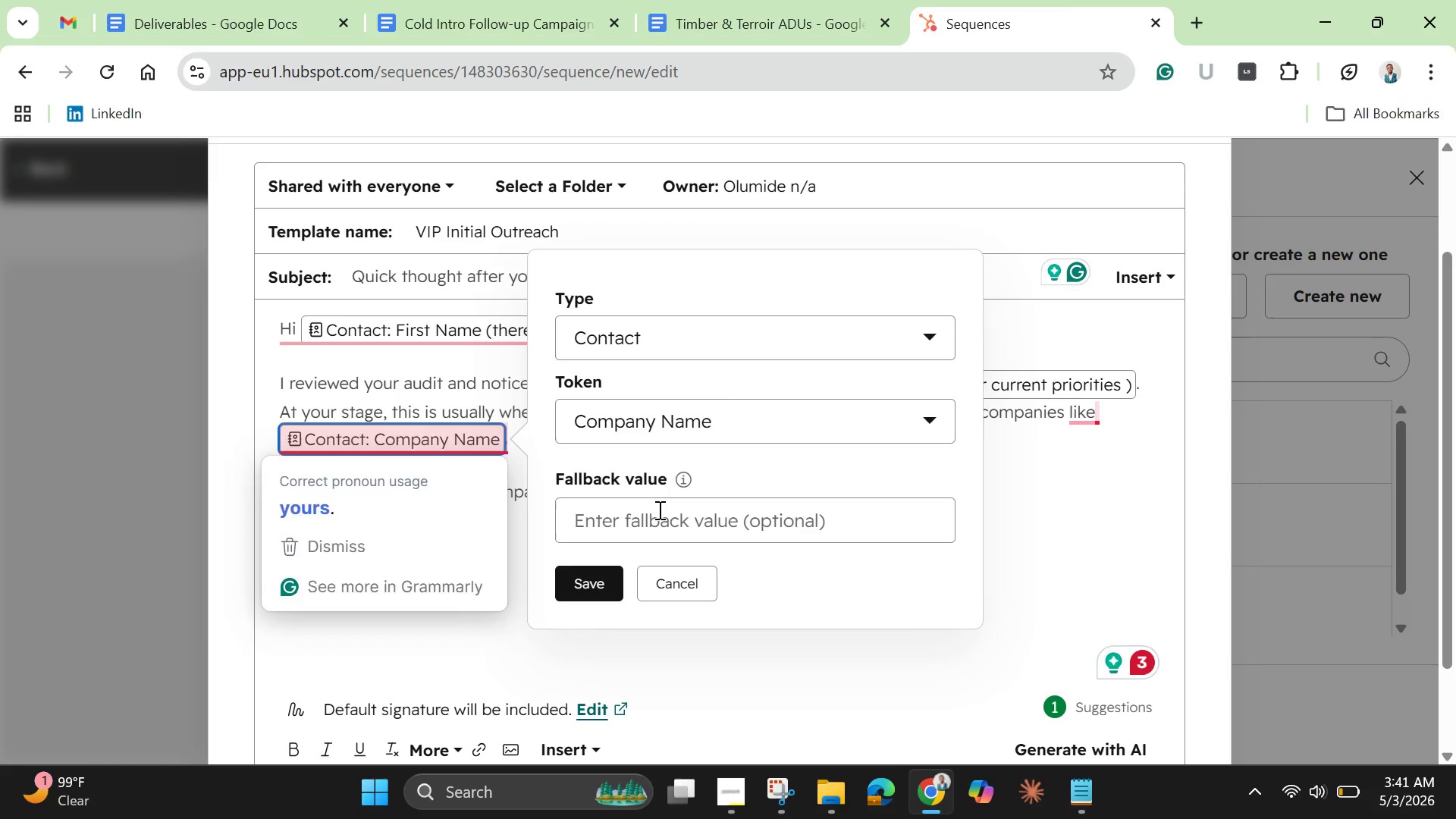 
left_click([658, 510])
 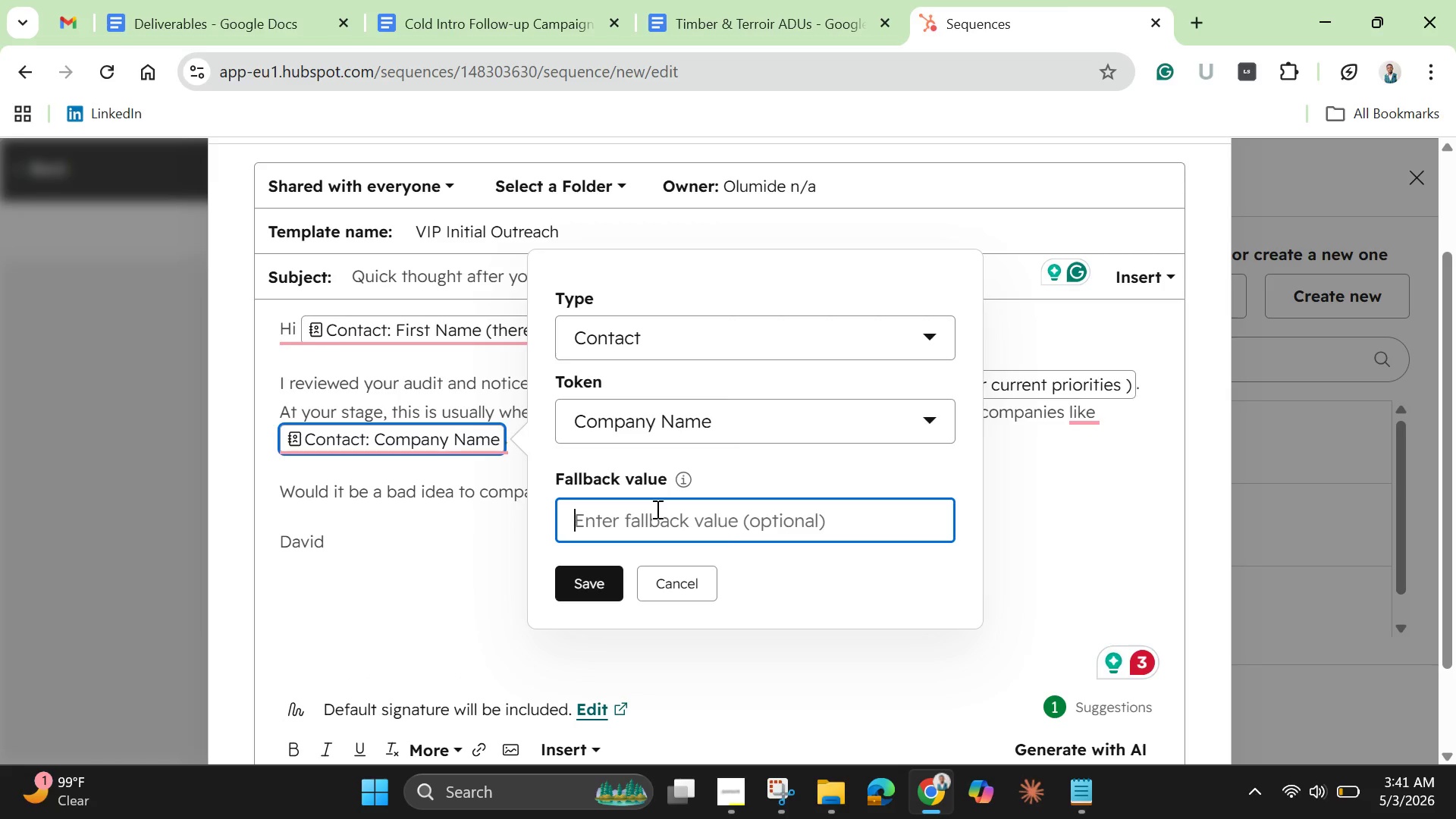 
type(u)
key(Backspace)
type(ypoy)
key(Backspace)
key(Backspace)
key(Backspace)
type(our companu)
key(Backspace)
type(y)
 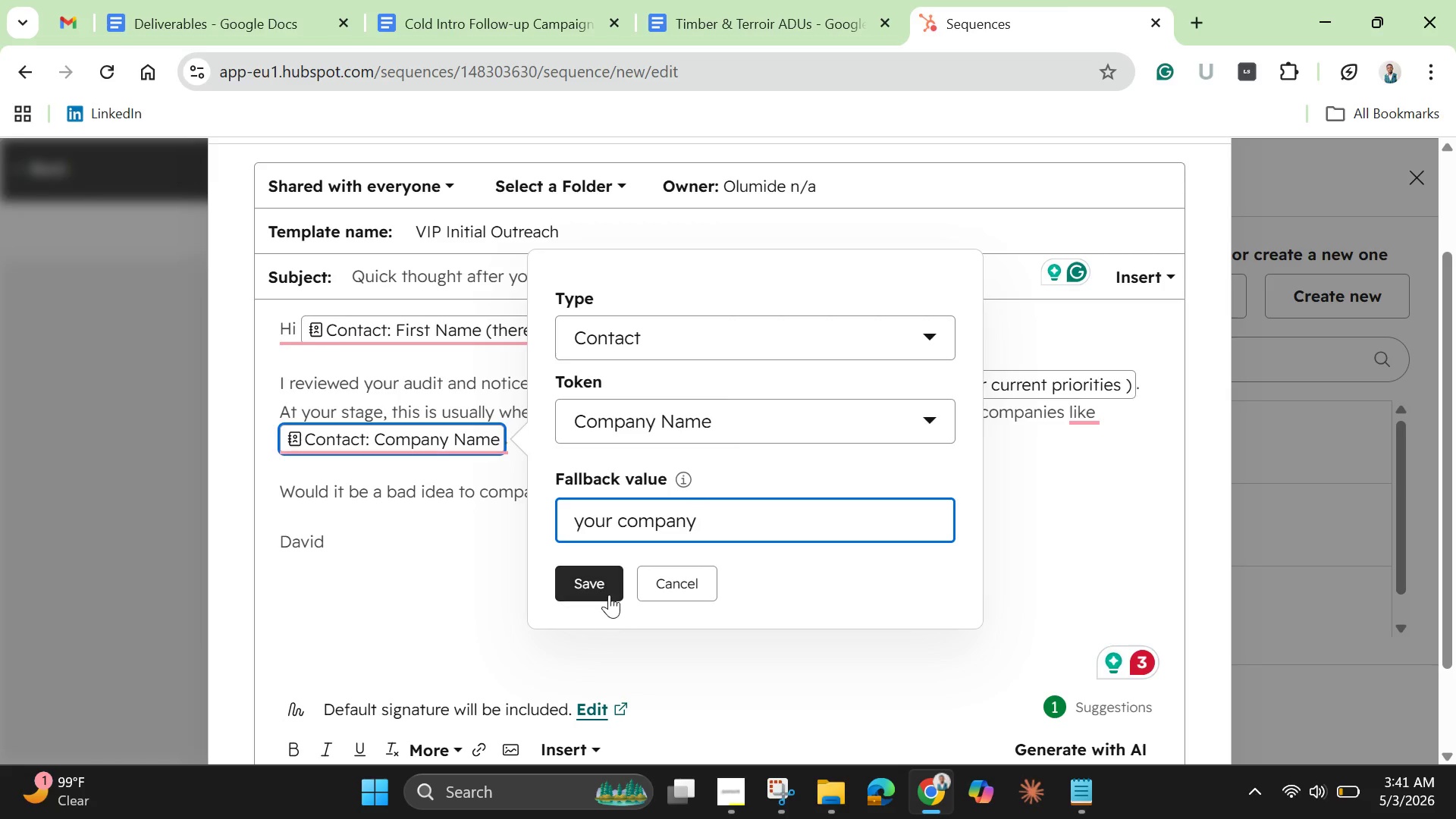 
left_click([612, 593])
 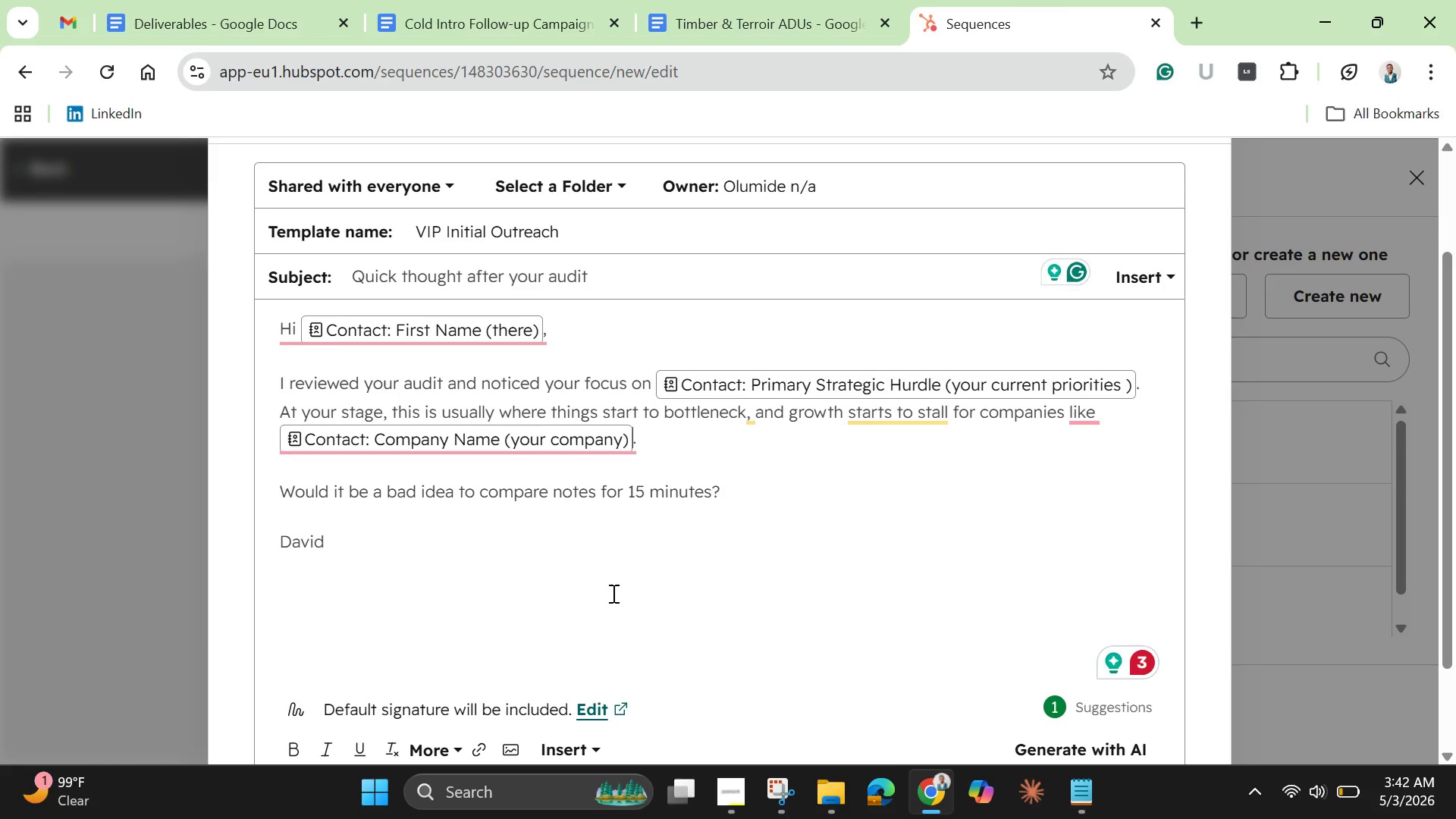 
wait(25.33)
 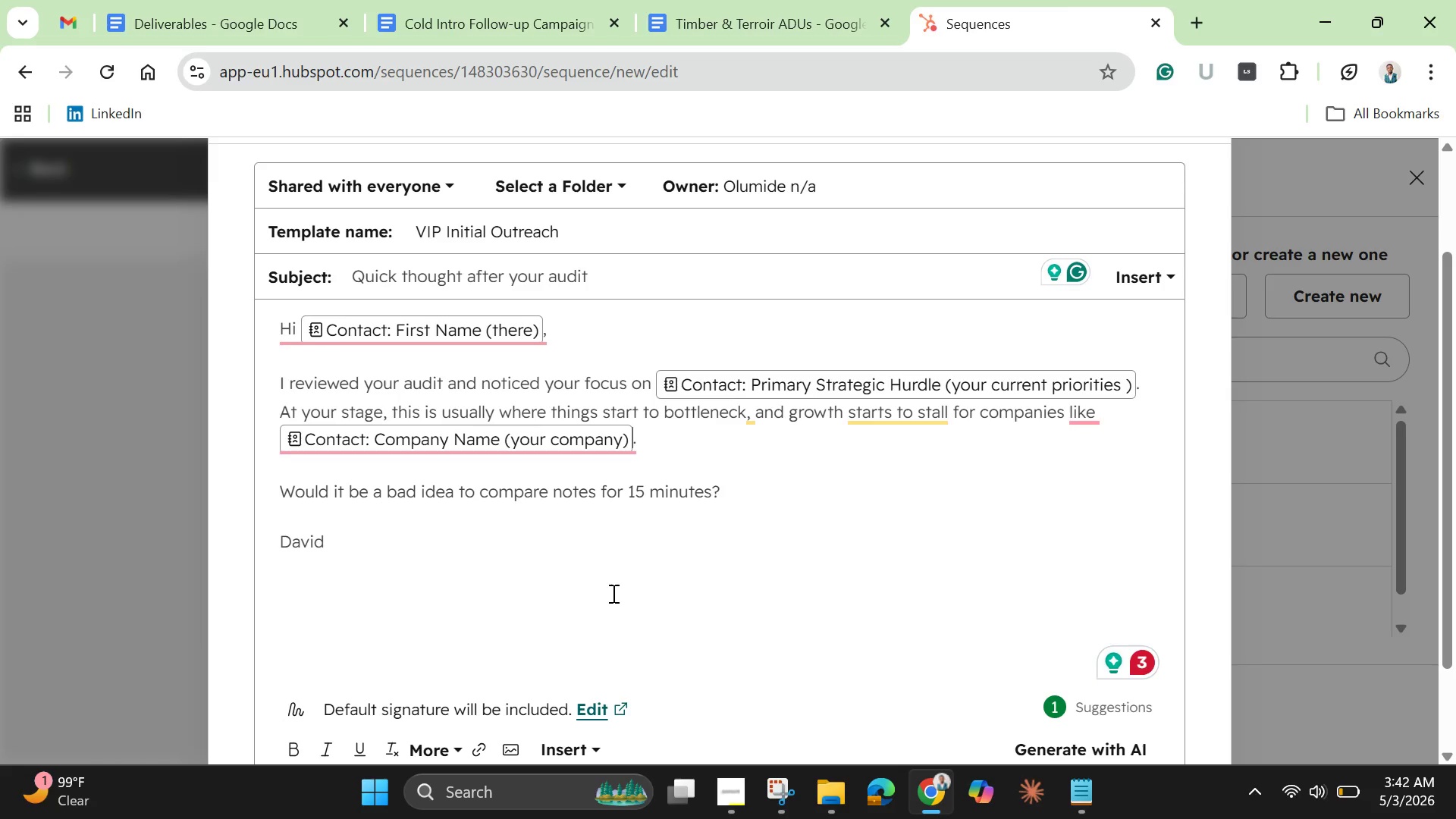 
scroll: coordinate [635, 591], scroll_direction: down, amount: 5.0
 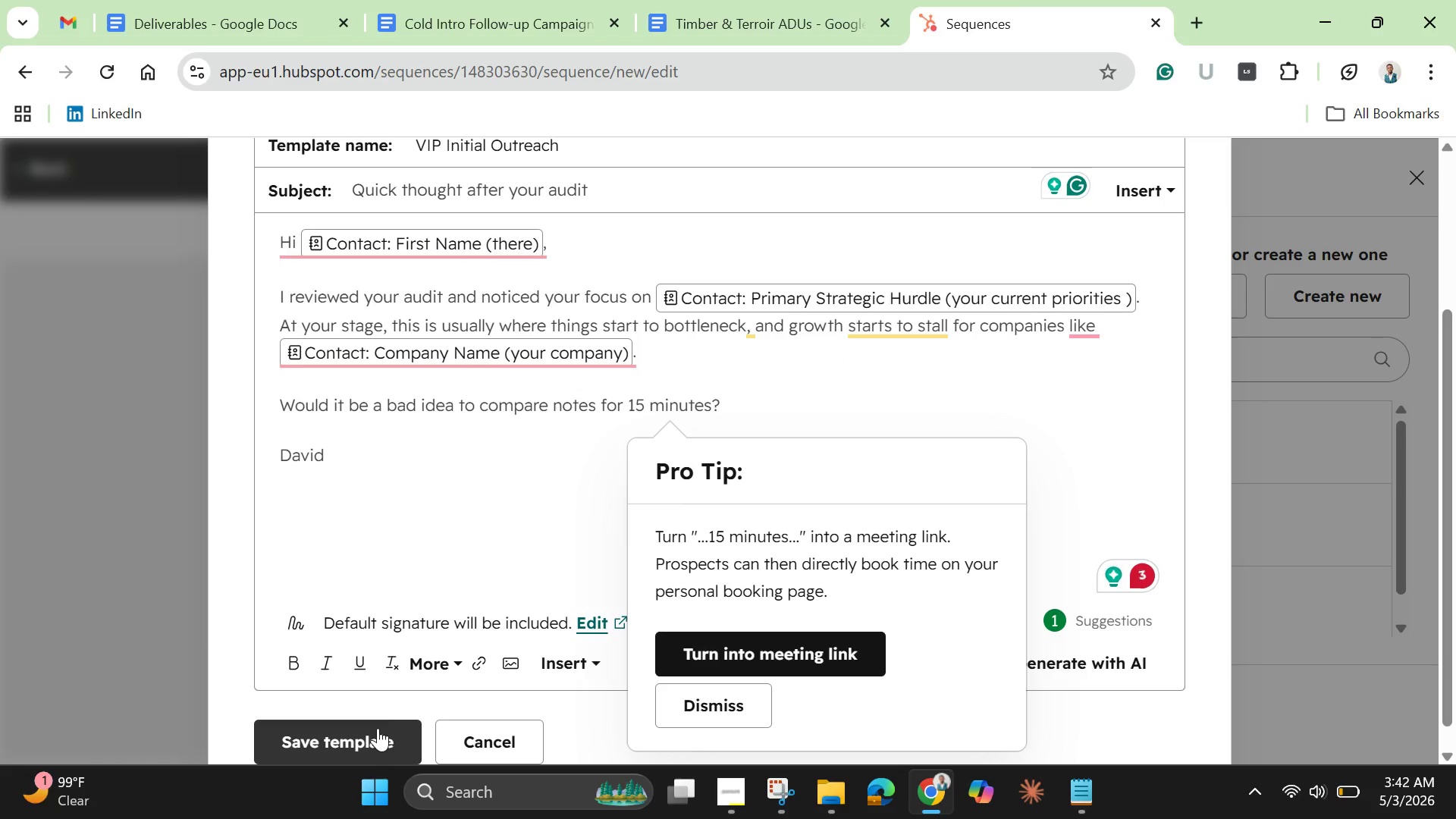 
left_click([378, 728])
 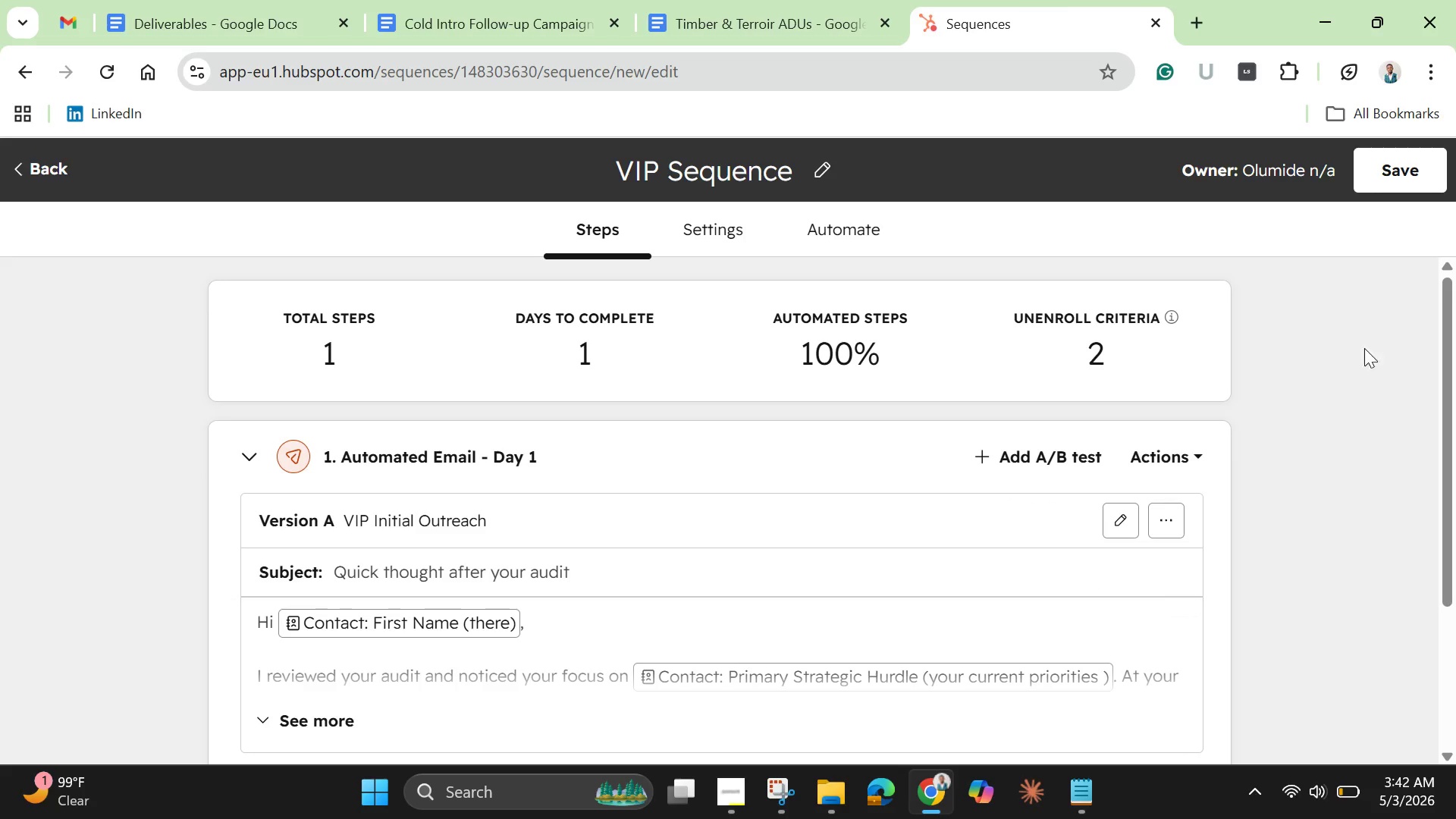 
wait(5.75)
 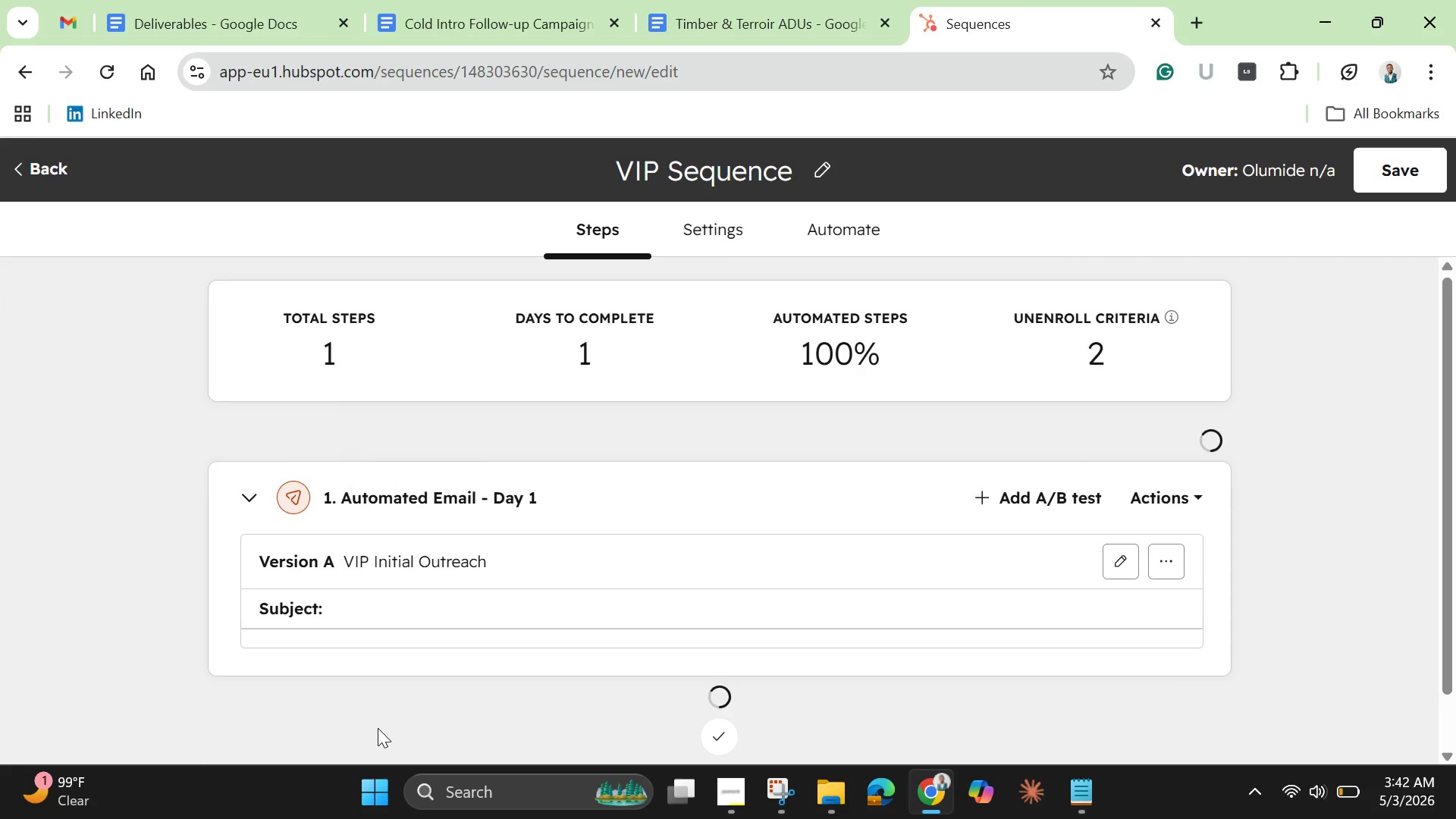 
left_click_drag(start_coordinate=[1445, 393], to_coordinate=[1454, 563])
 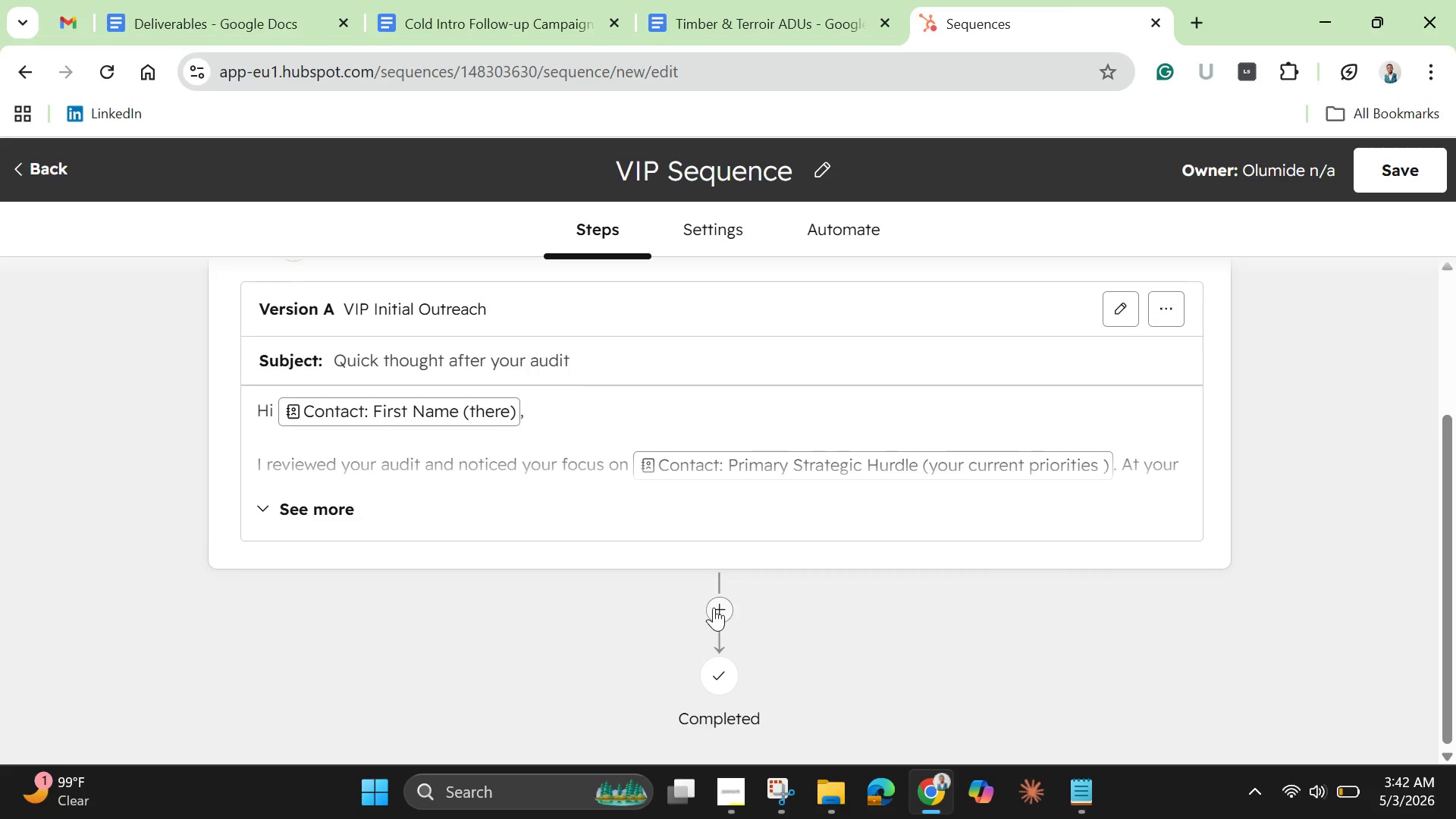 
left_click([715, 608])
 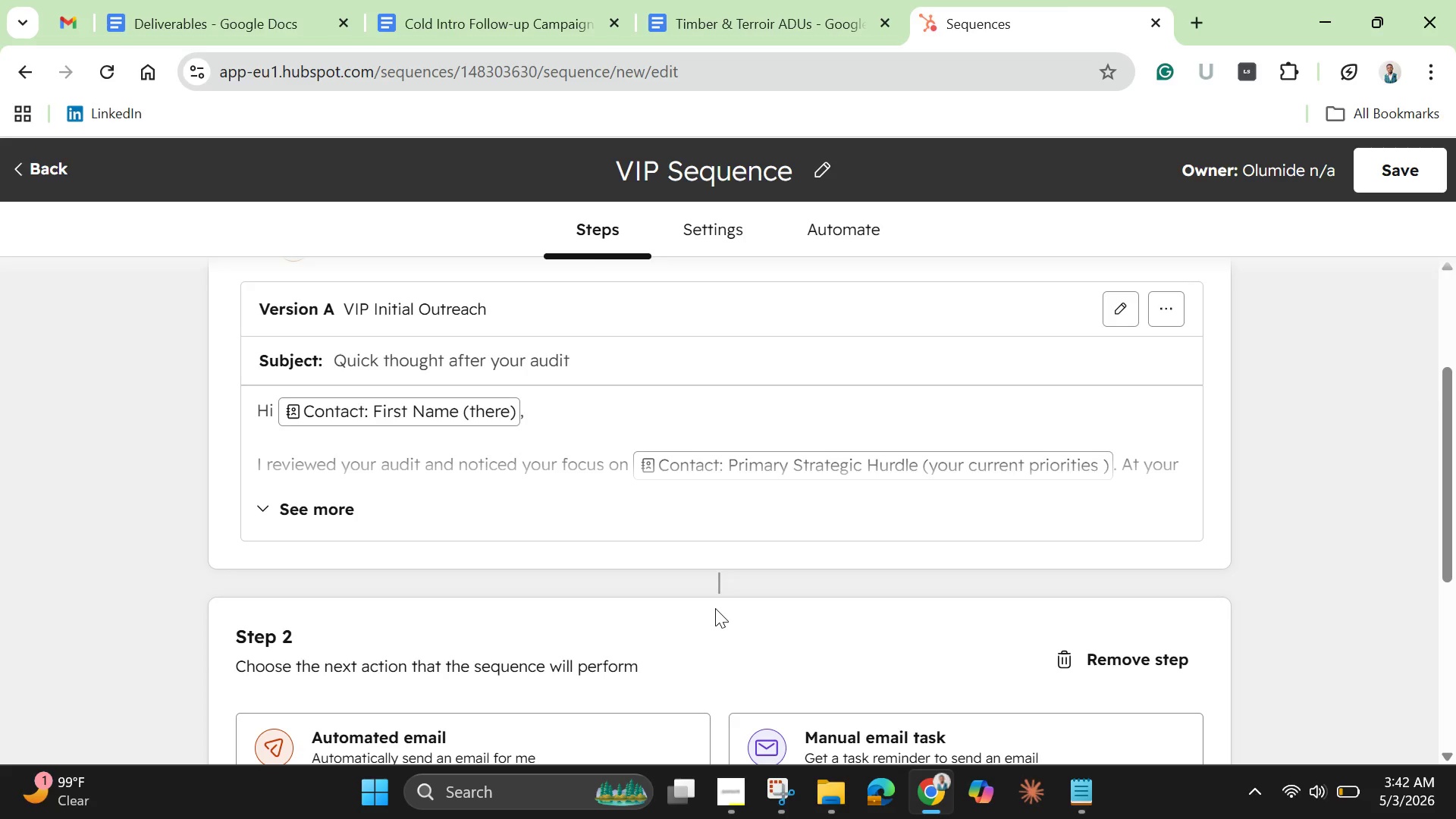 
wait(34.59)
 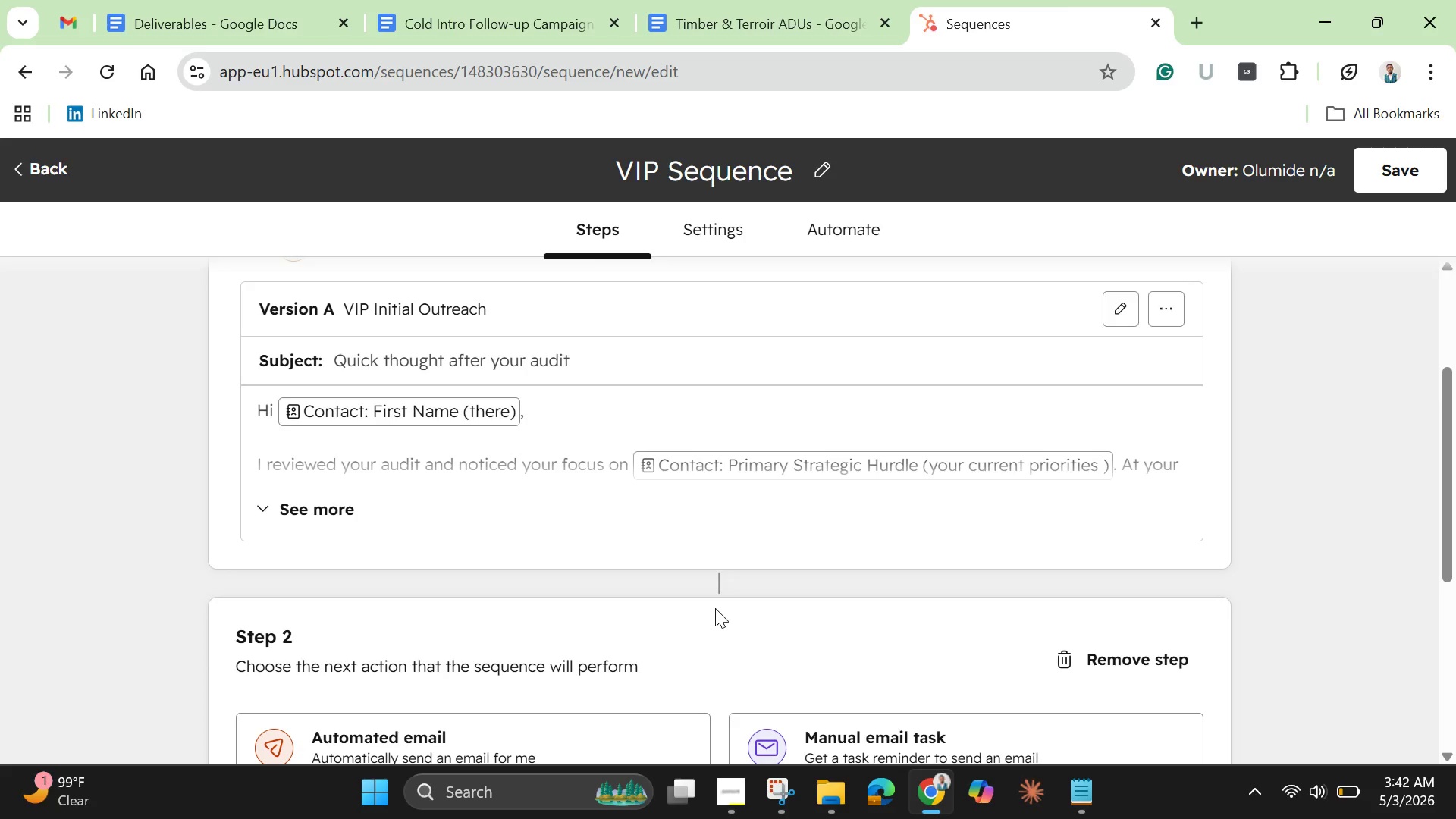 
left_click_drag(start_coordinate=[1445, 429], to_coordinate=[1441, 540])
 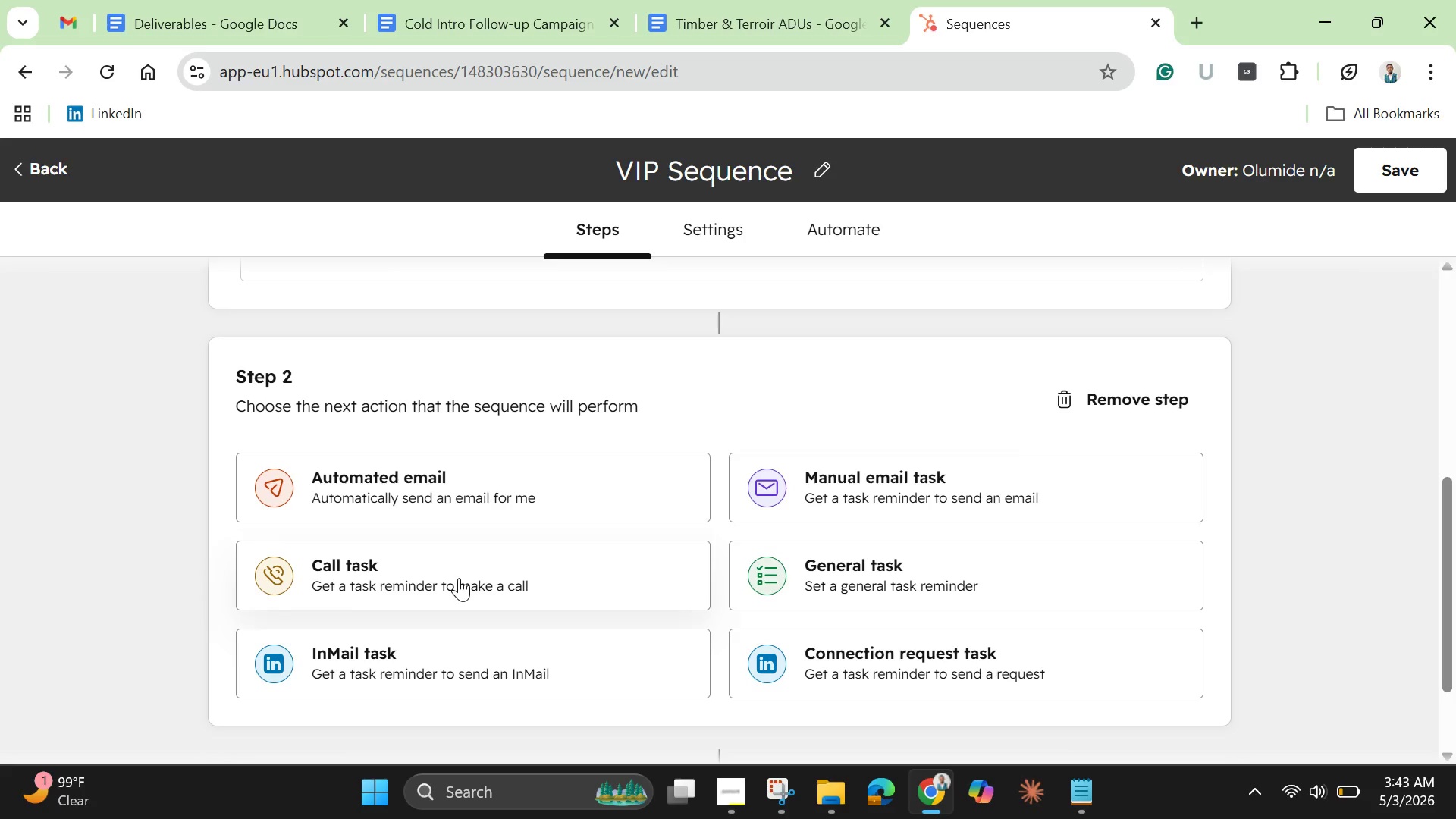 
left_click([459, 578])
 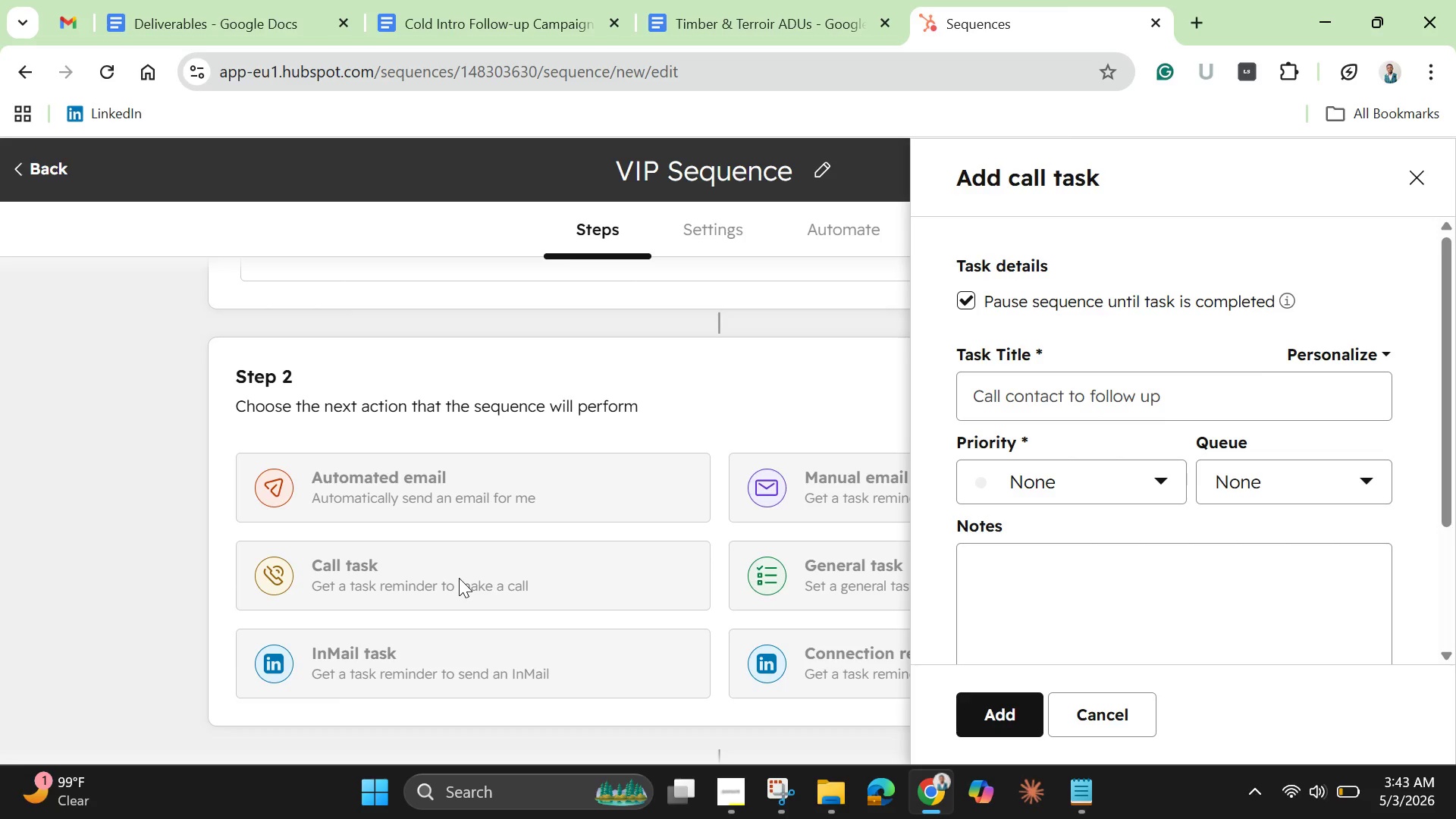 
wait(18.22)
 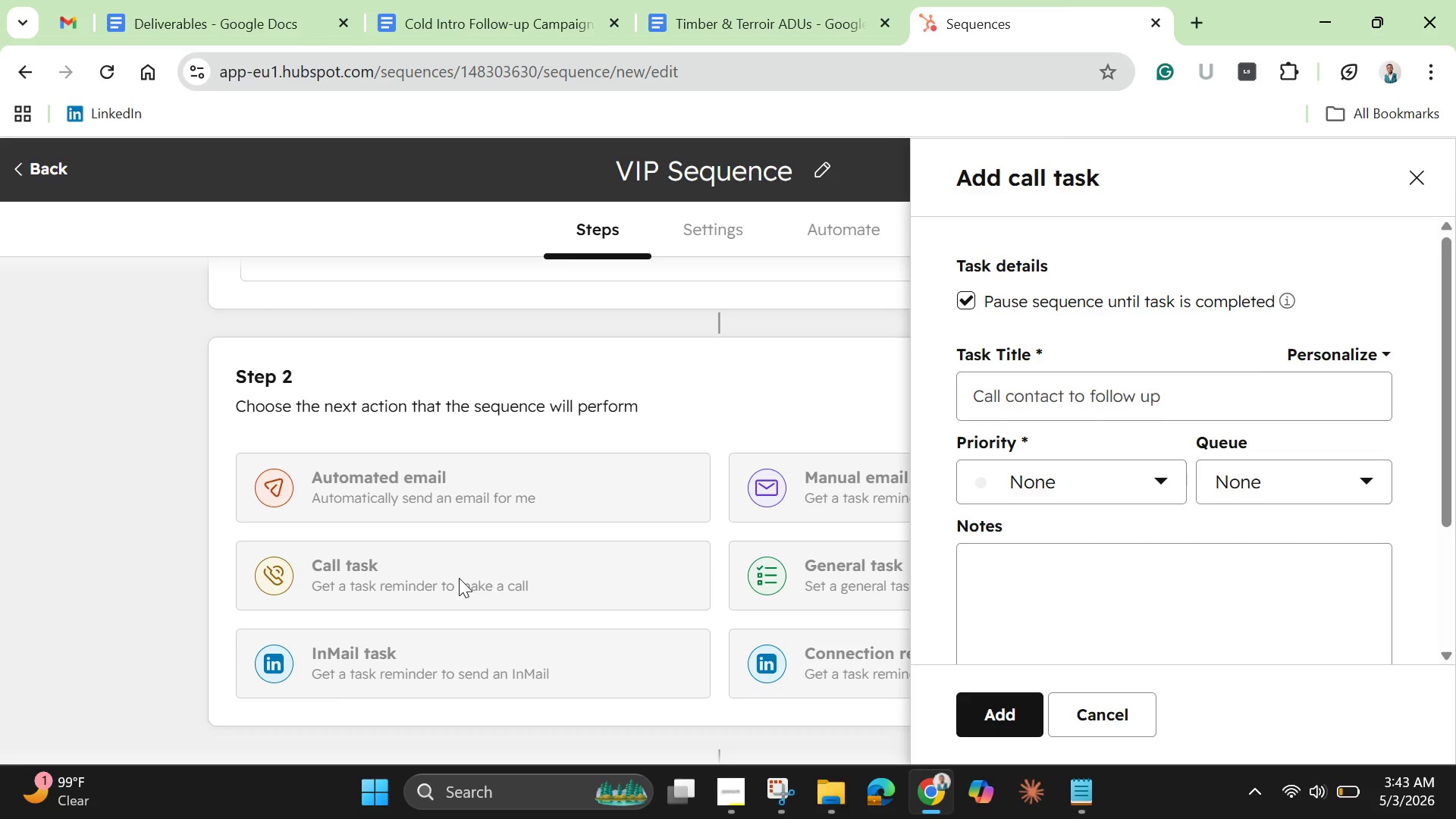 
hold_key(key=Backspace, duration=1.53)
 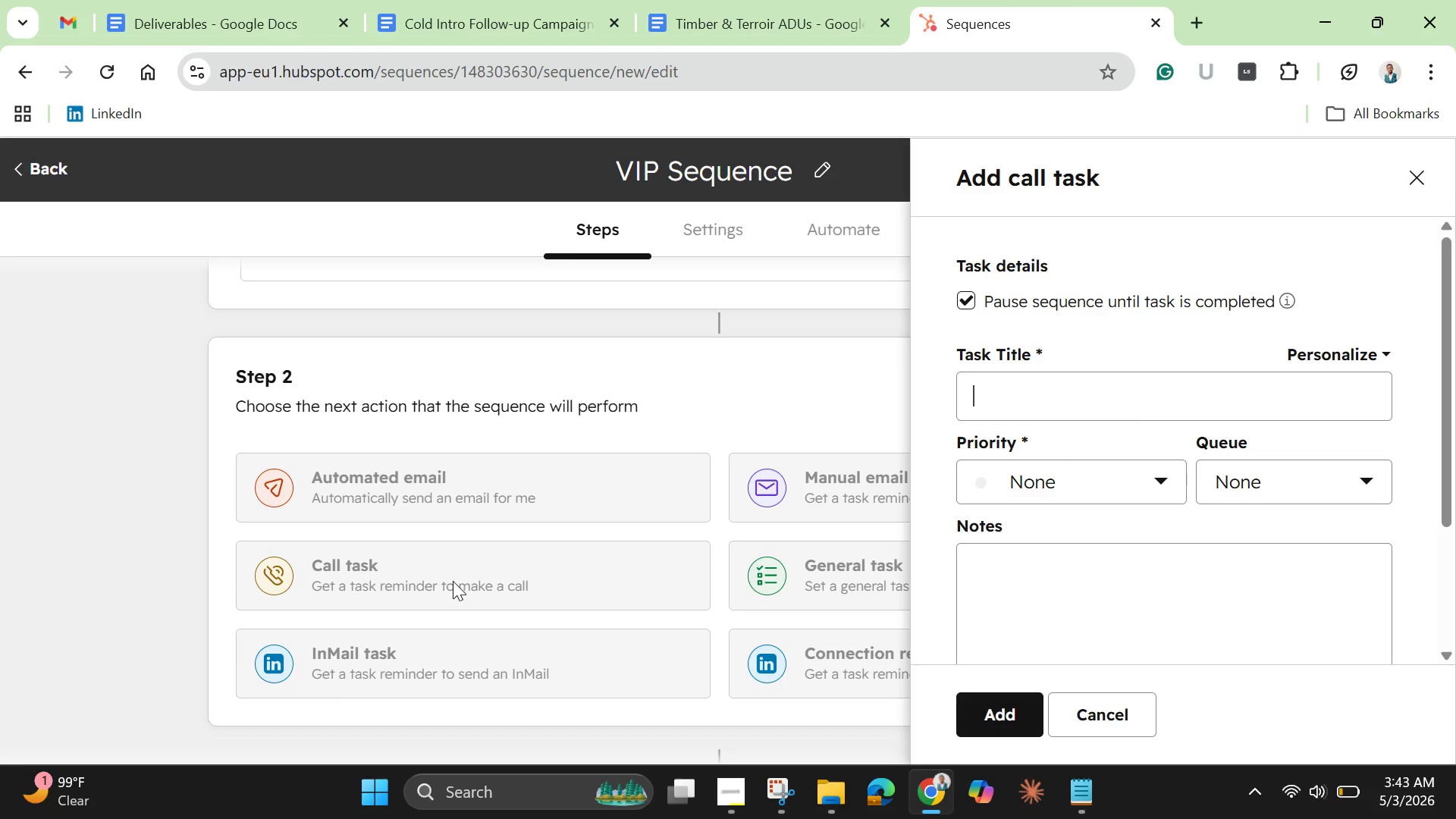 
hold_key(key=Backspace, duration=1.5)
 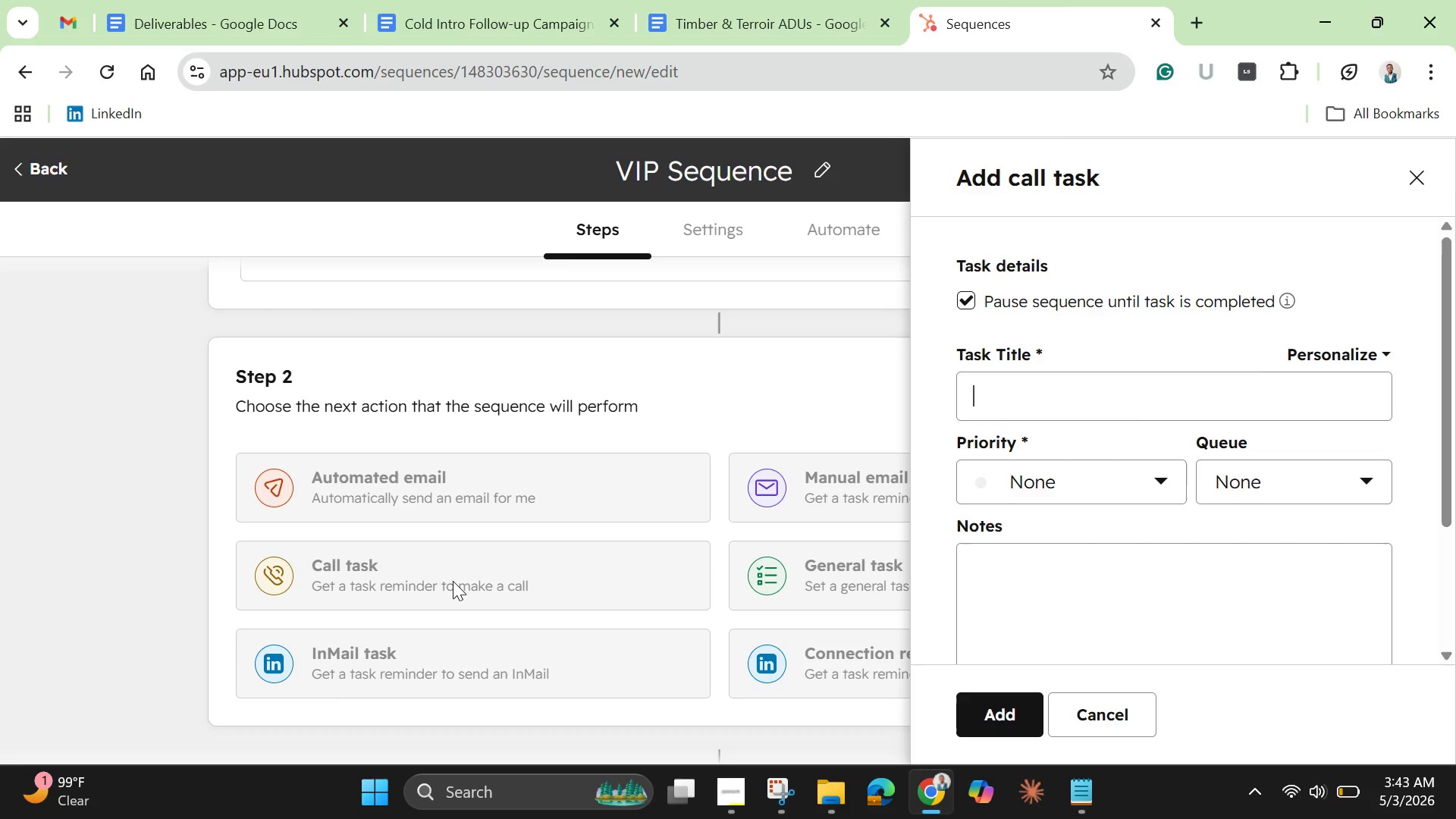 
hold_key(key=ShiftLeft, duration=1.25)
 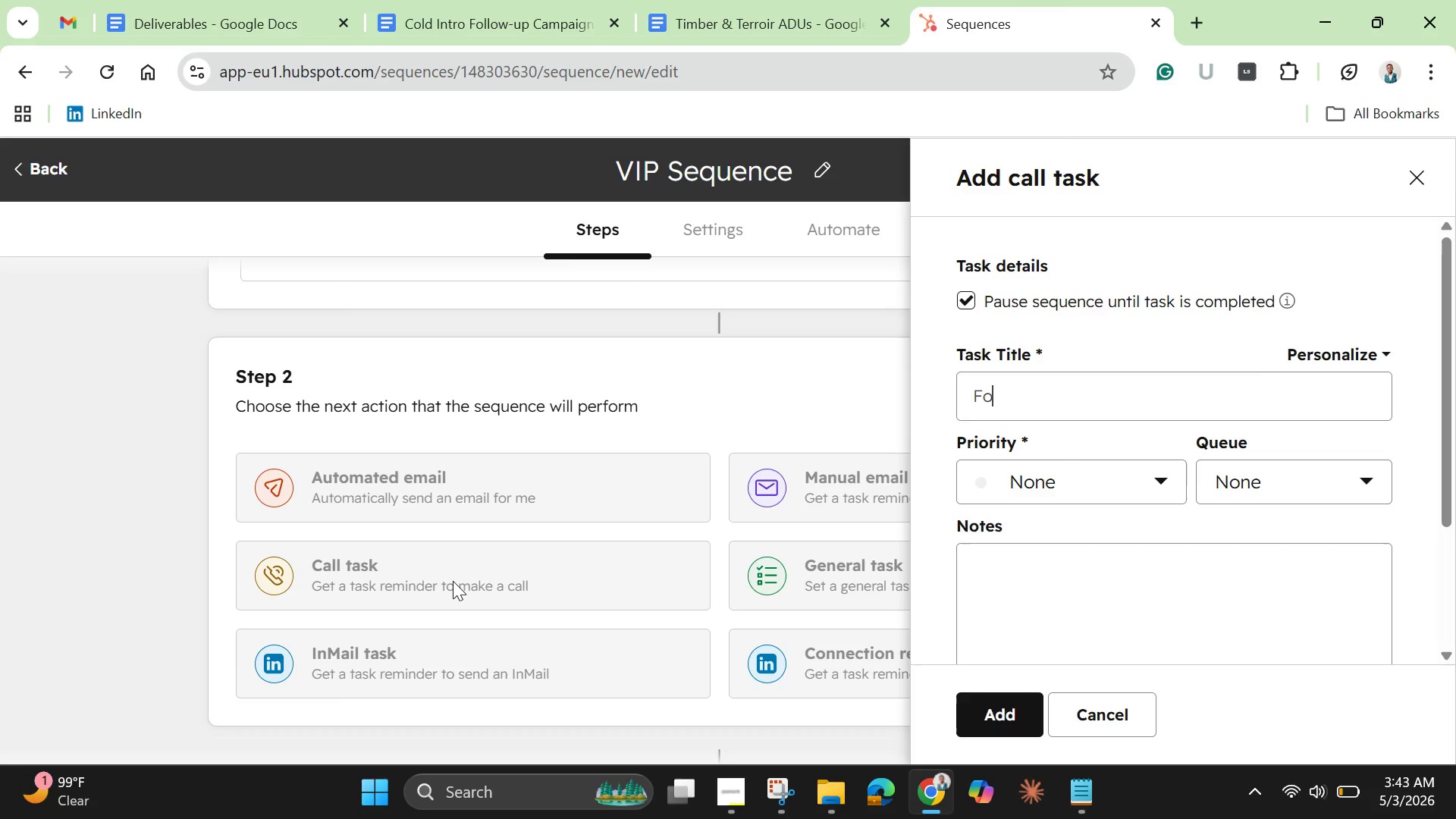 
hold_key(key=F, duration=0.42)
 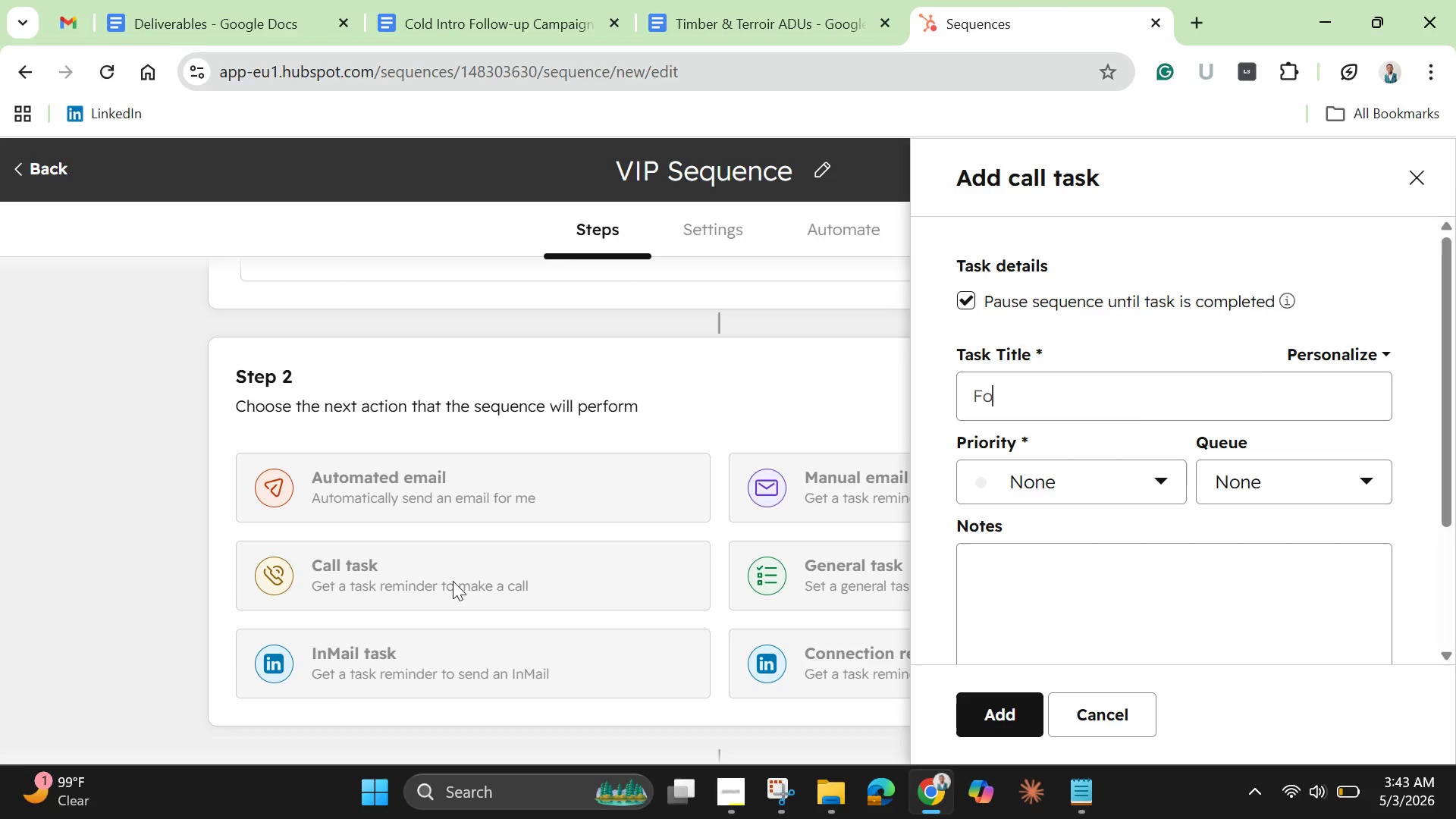 
type(ounder outreach call)
 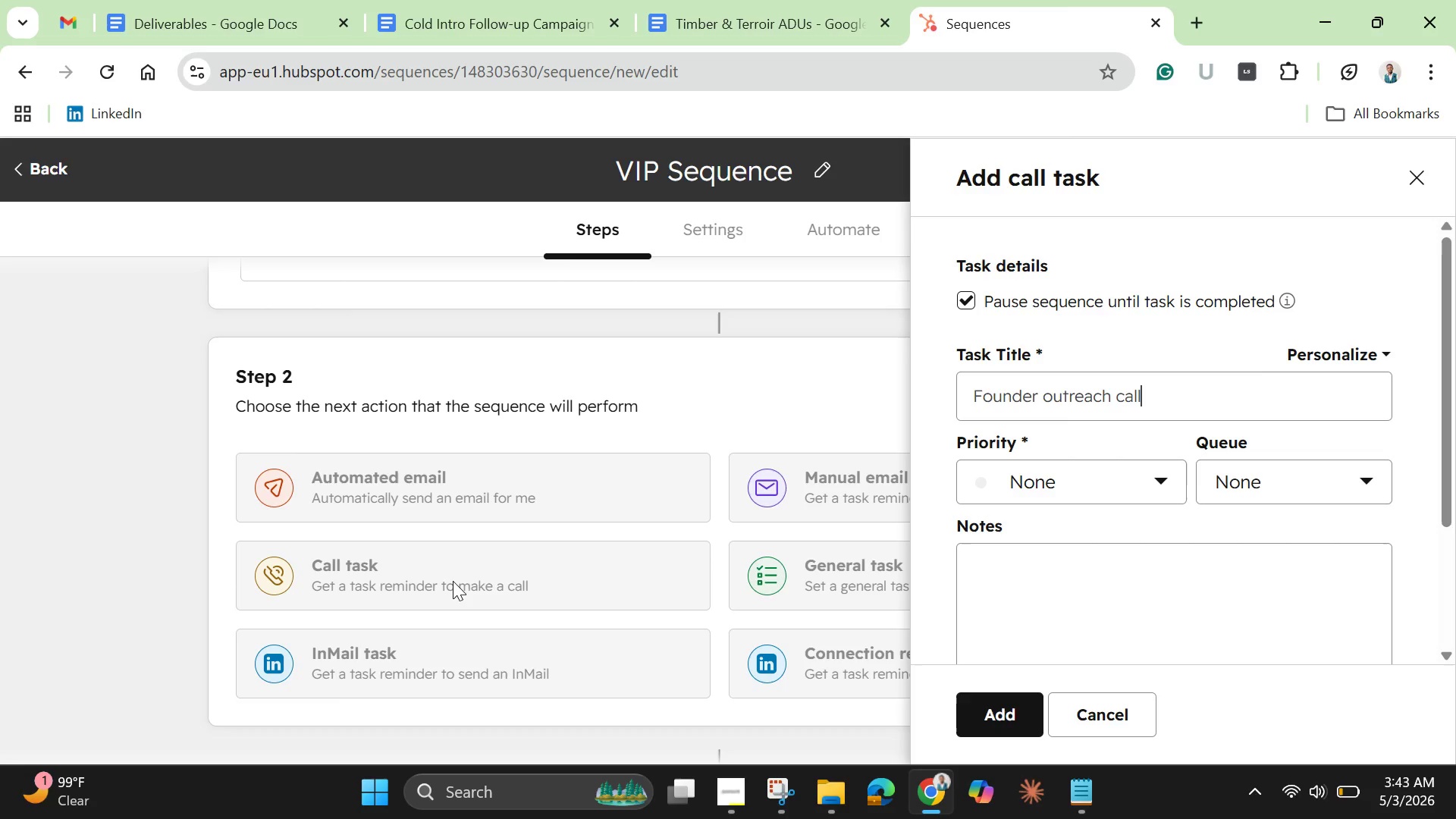 
wait(8.31)
 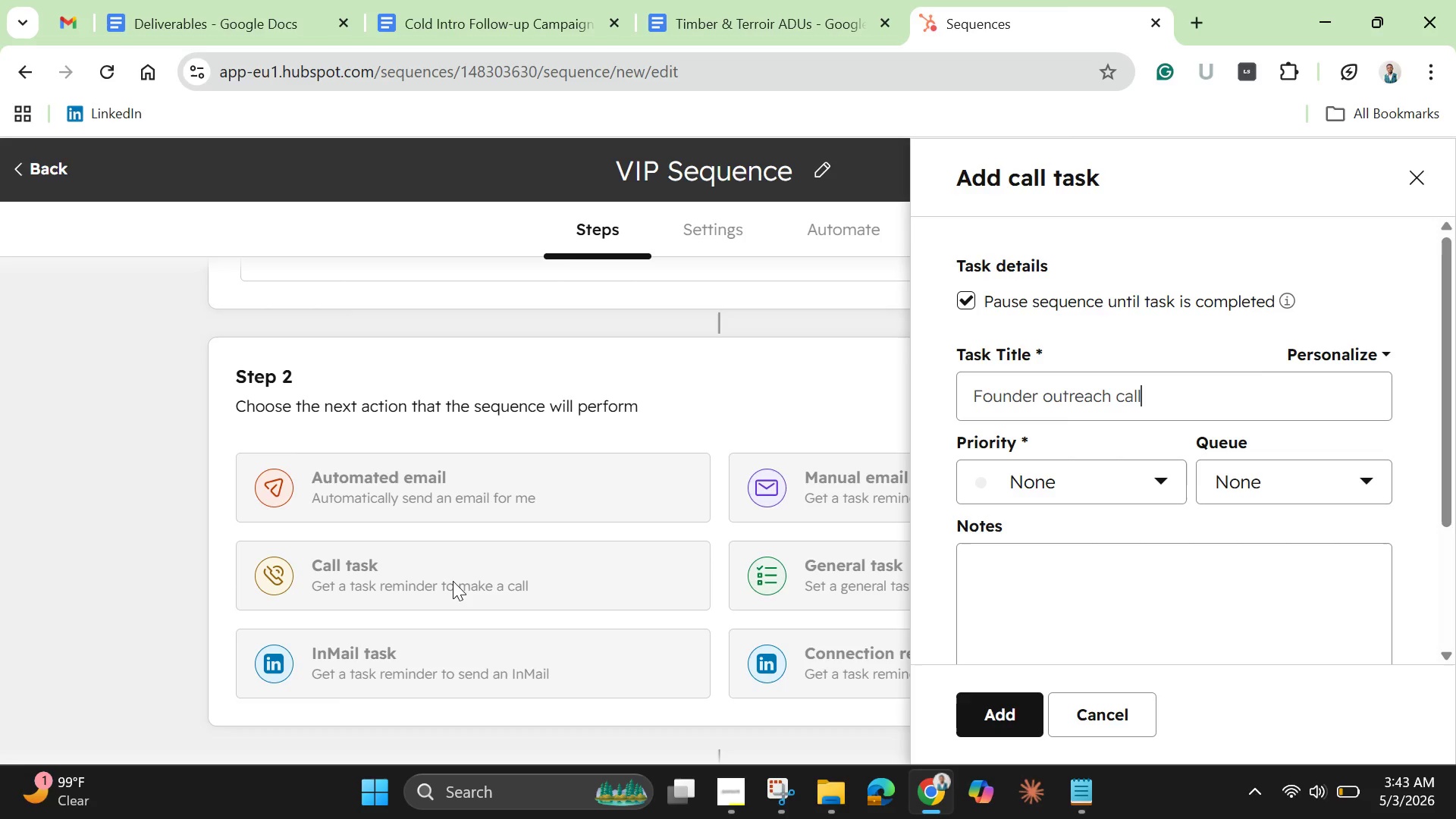 
left_click([1094, 495])
 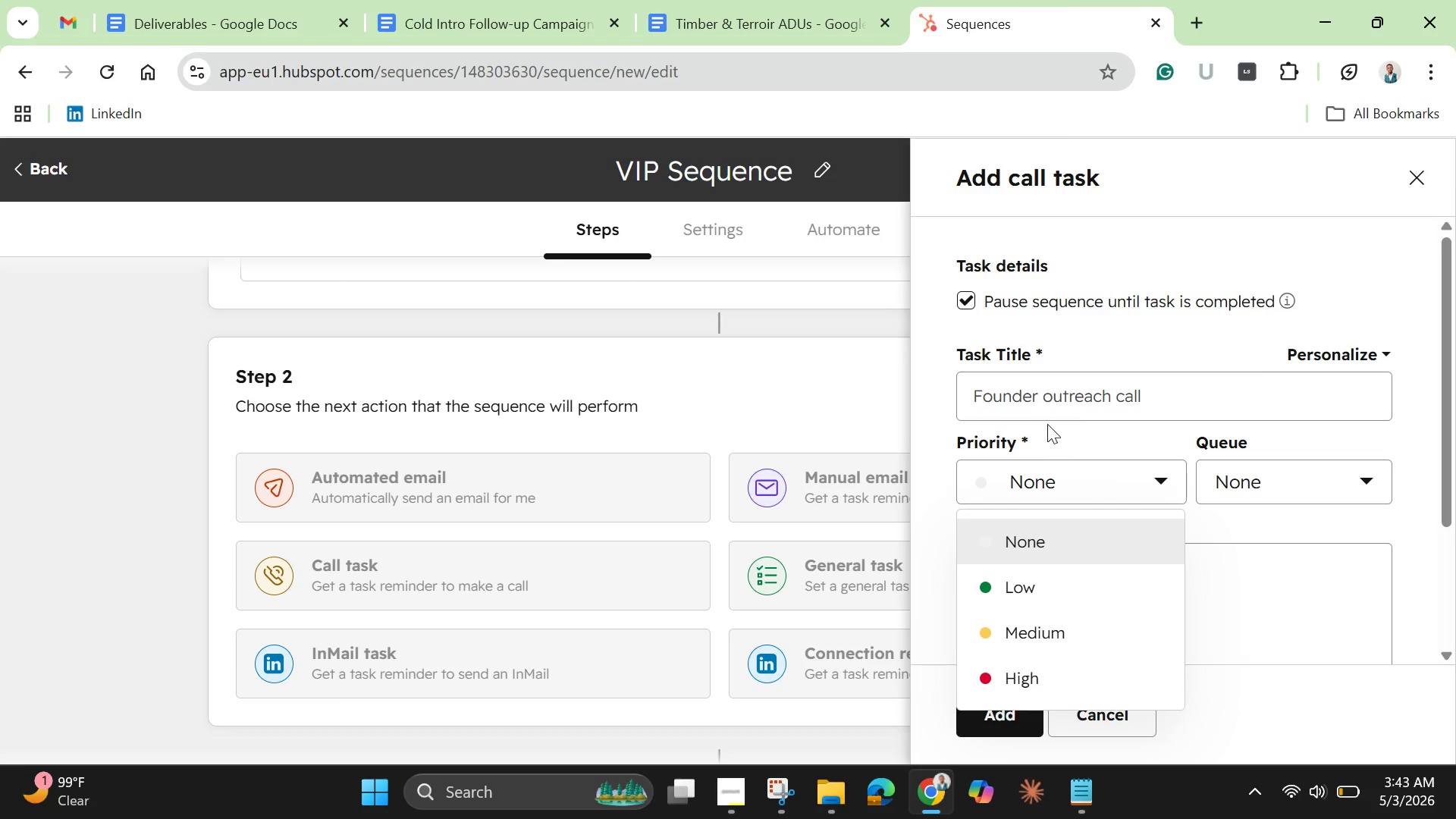 
wait(8.08)
 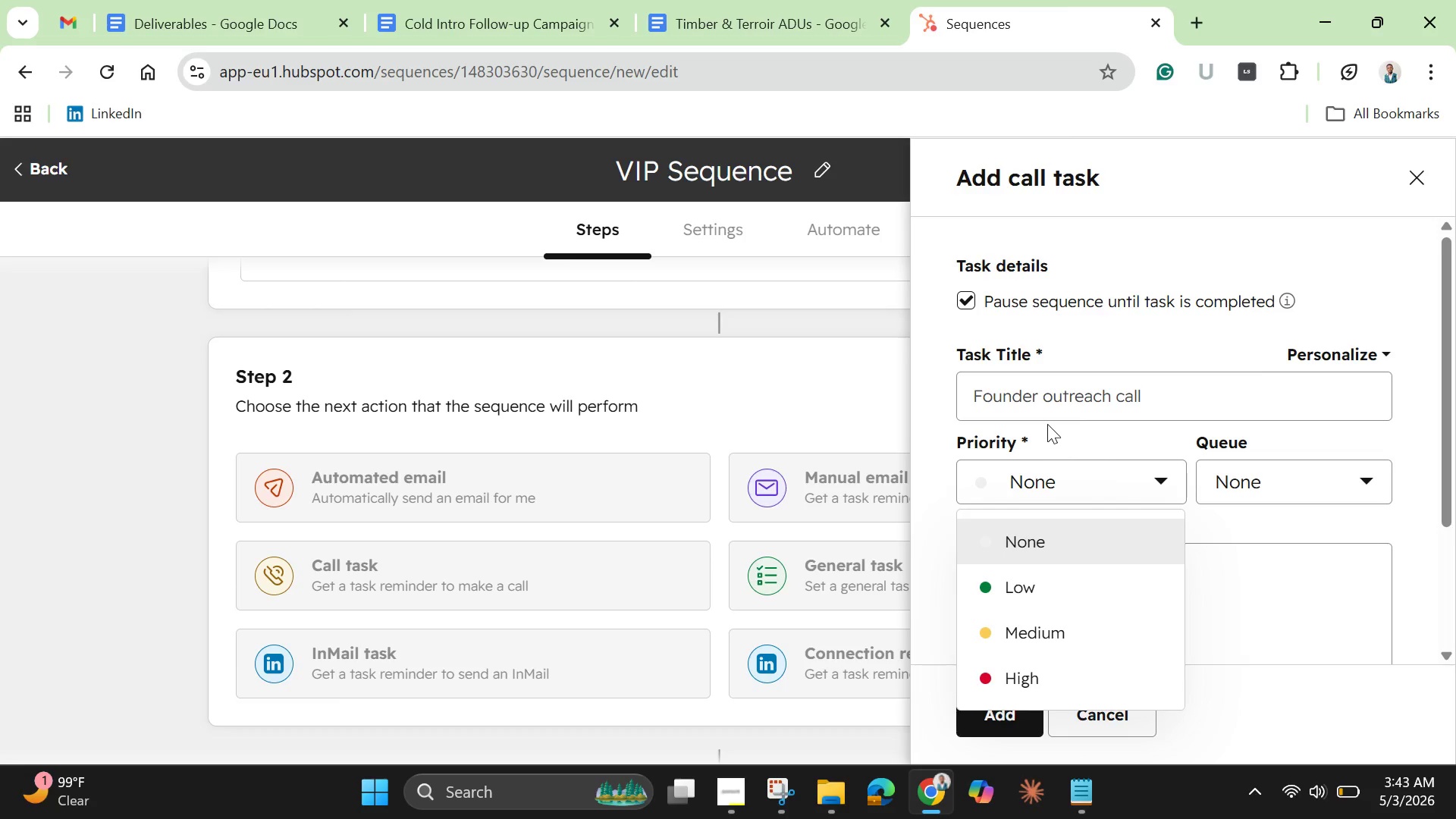 
scroll: coordinate [1178, 537], scroll_direction: down, amount: 4.0
 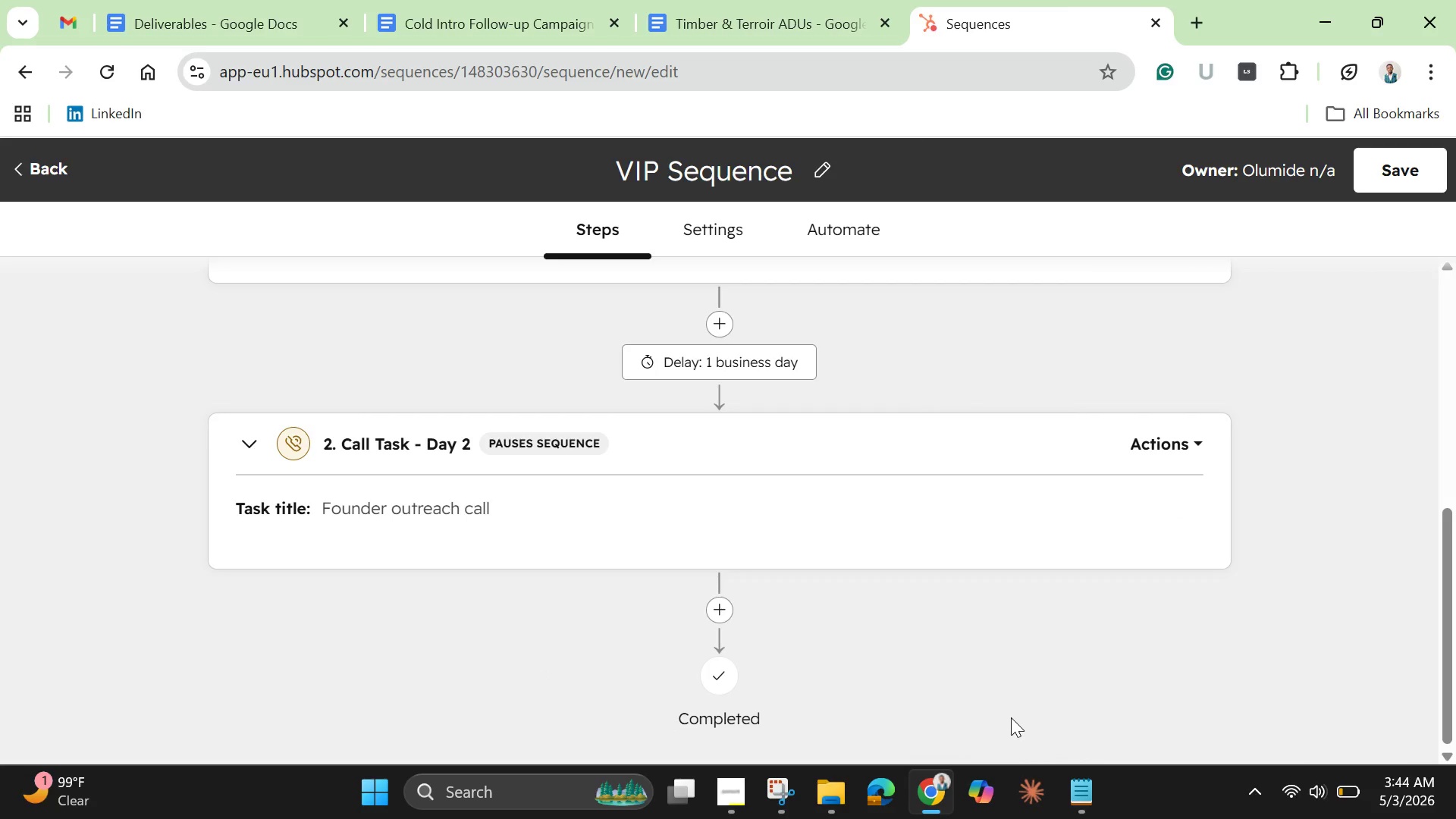 
wait(14.35)
 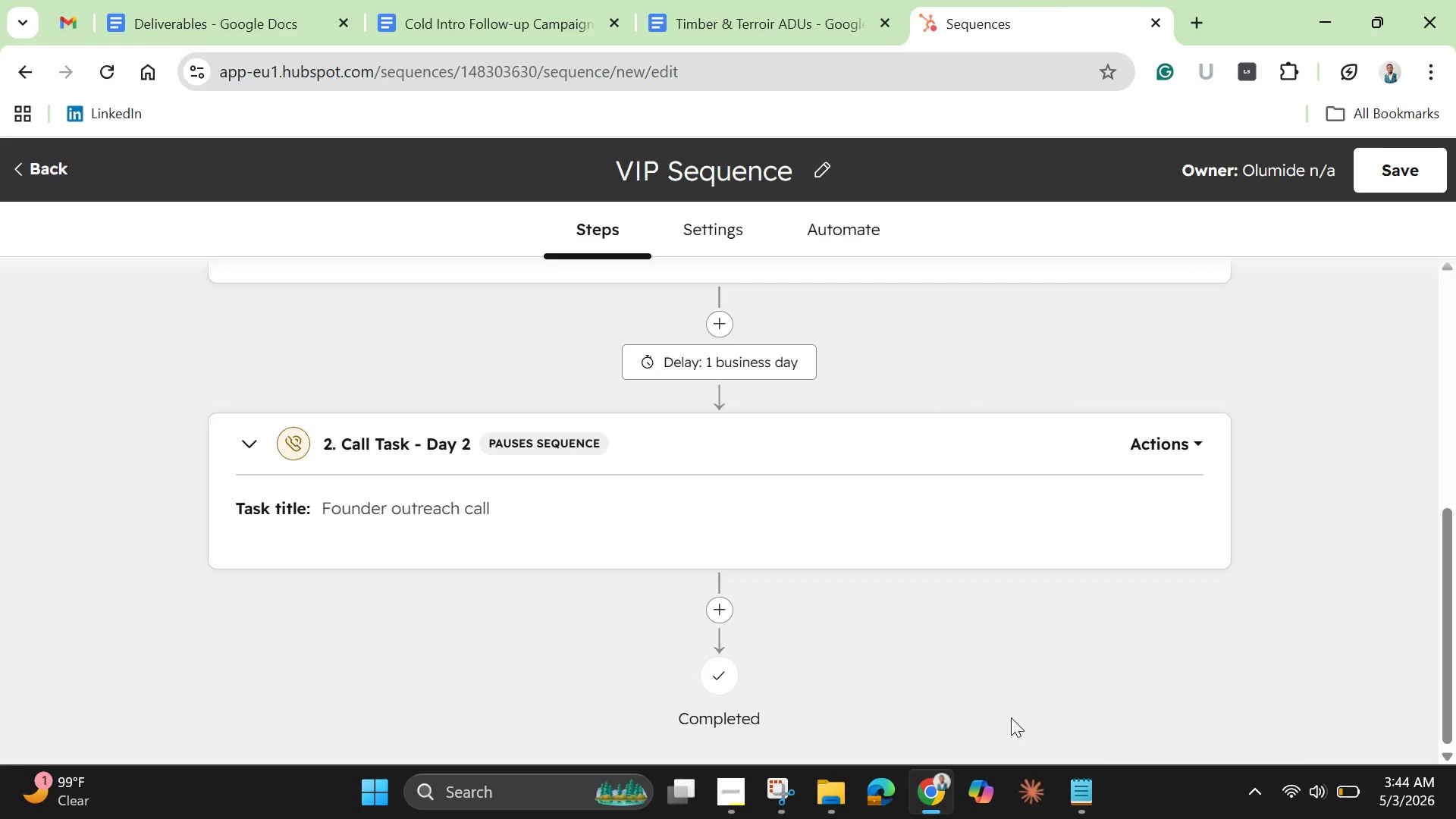 
left_click([719, 606])
 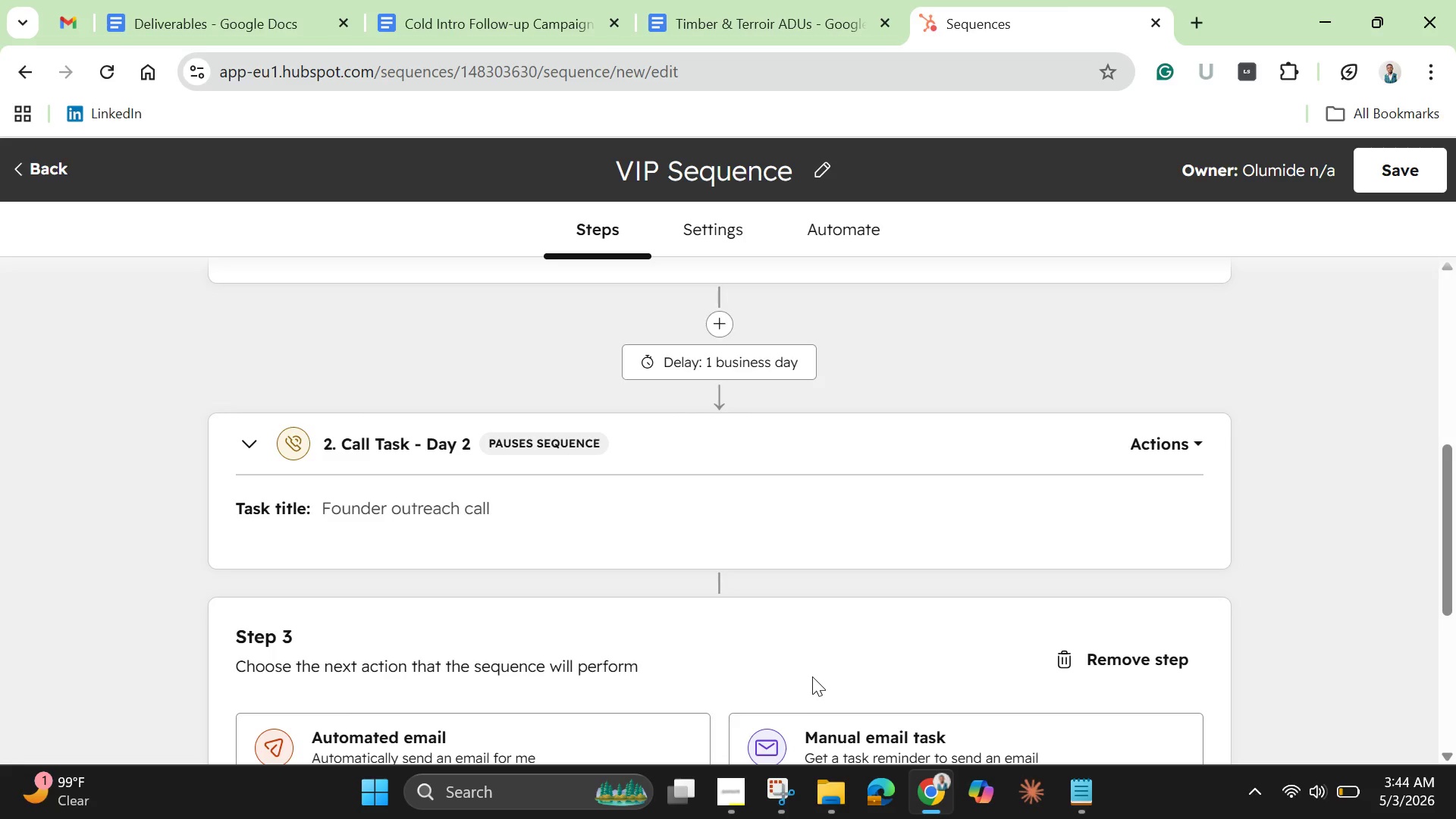 
scroll: coordinate [812, 676], scroll_direction: down, amount: 2.0
 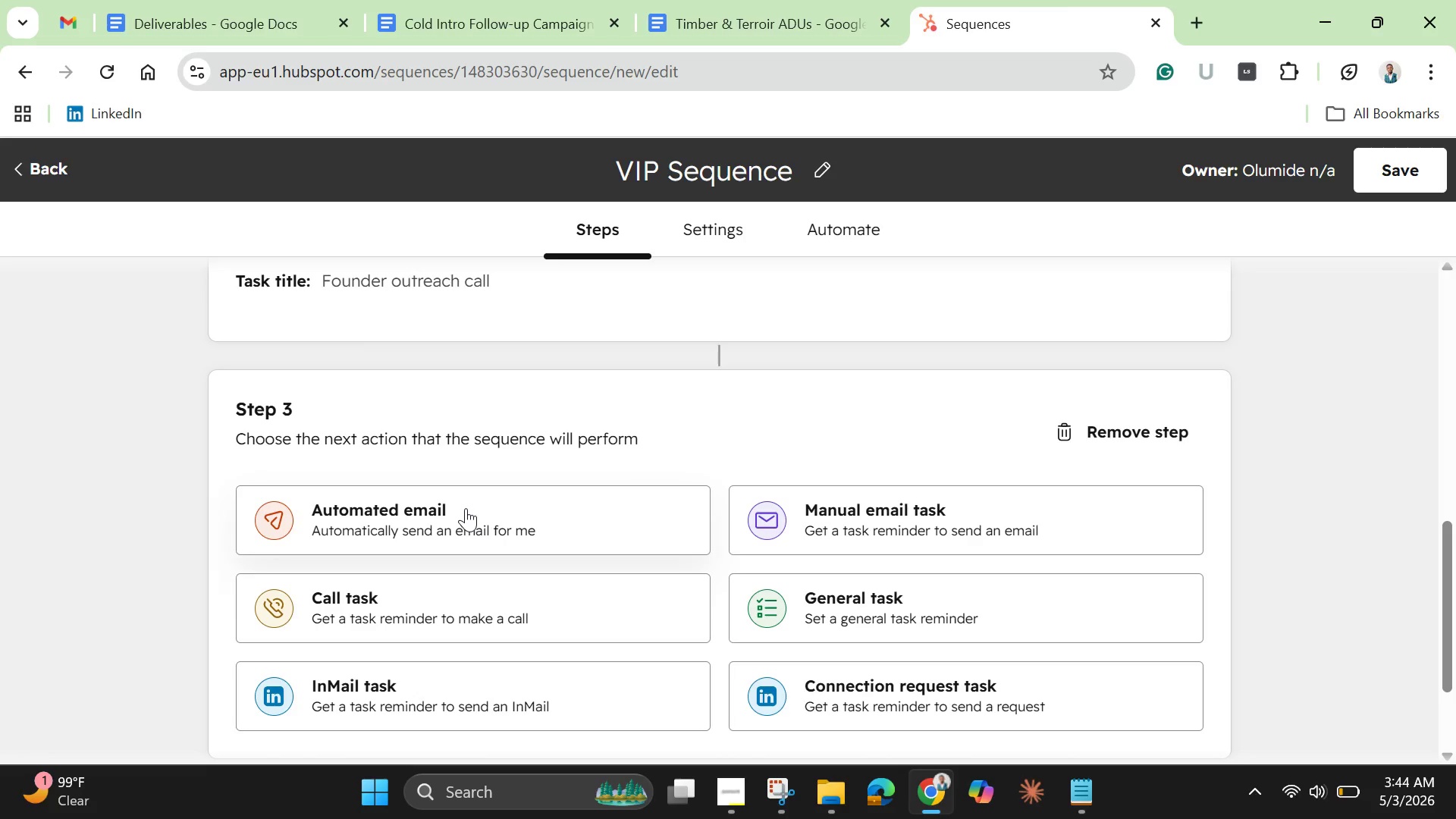 
left_click([466, 508])
 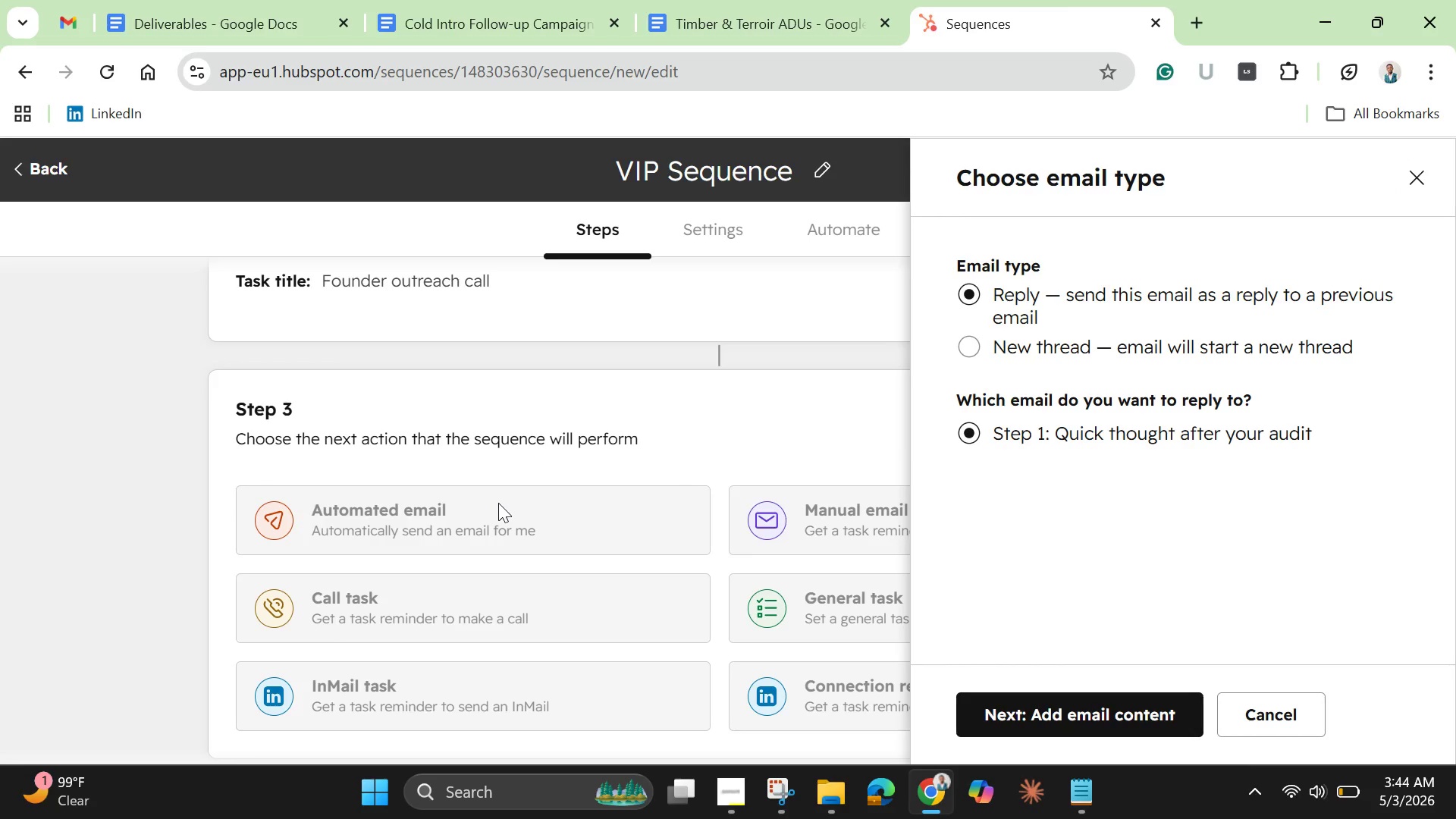 
wait(6.17)
 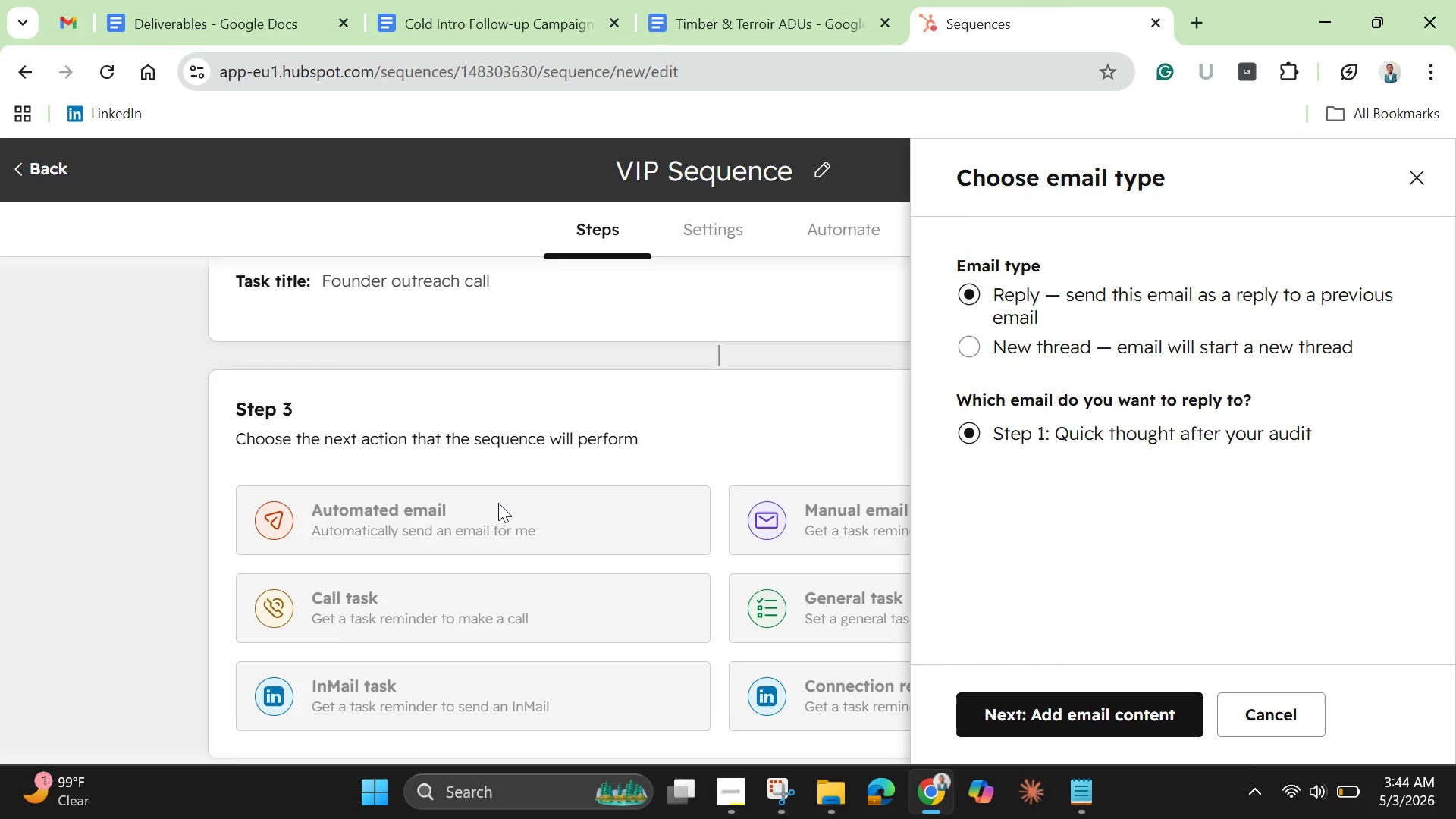 
left_click([1062, 714])
 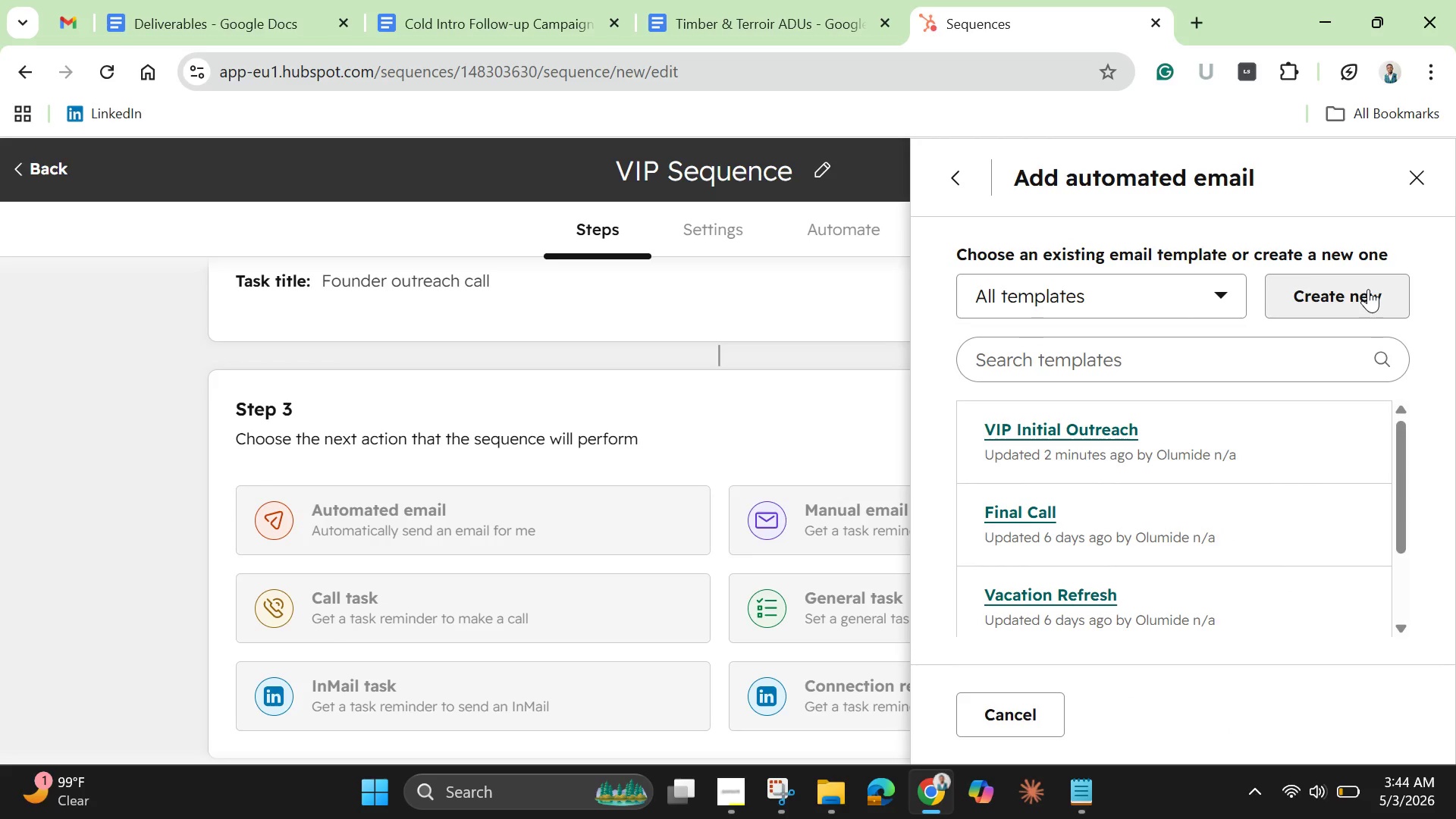 
left_click([1368, 289])
 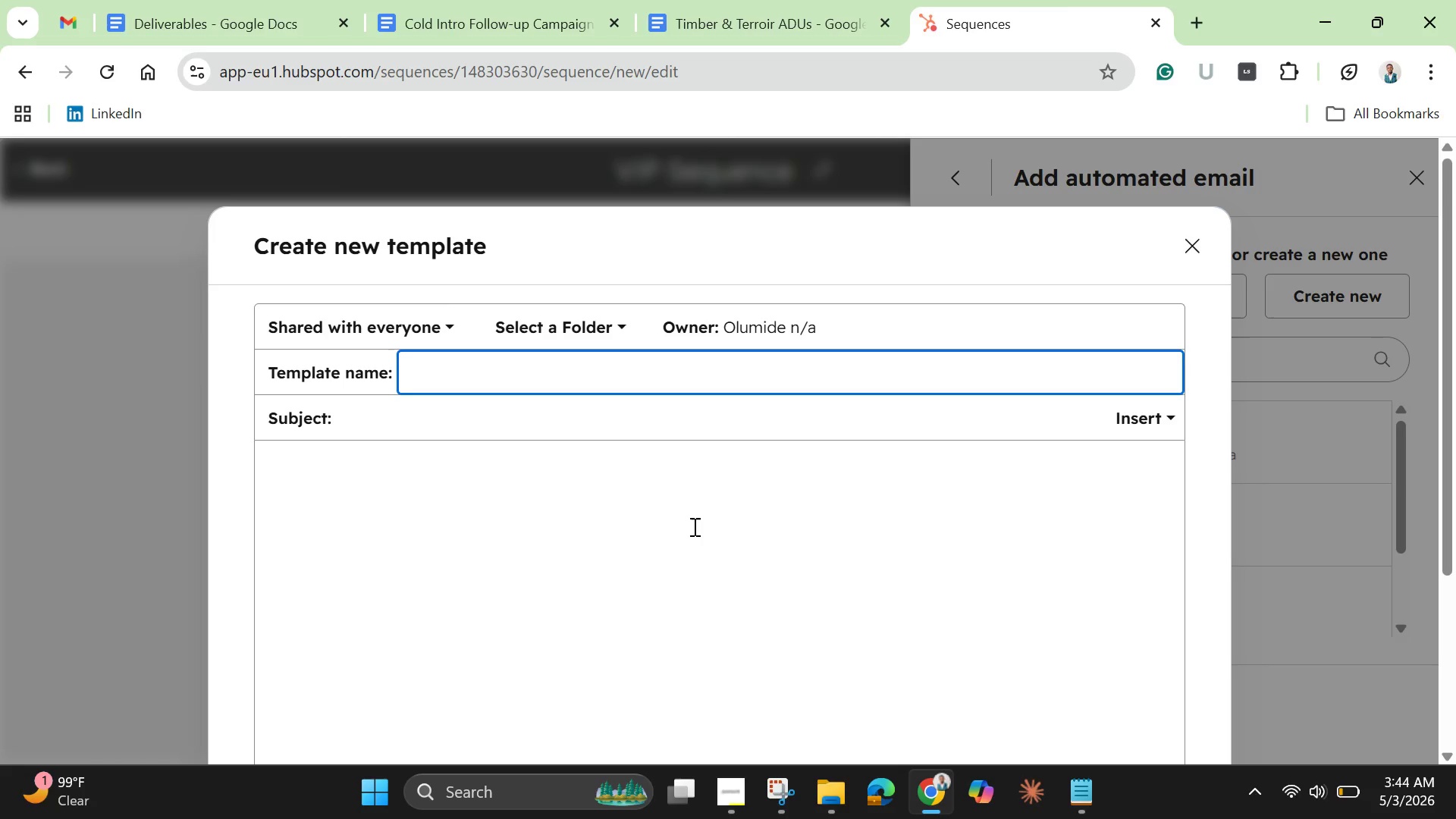 
wait(28.98)
 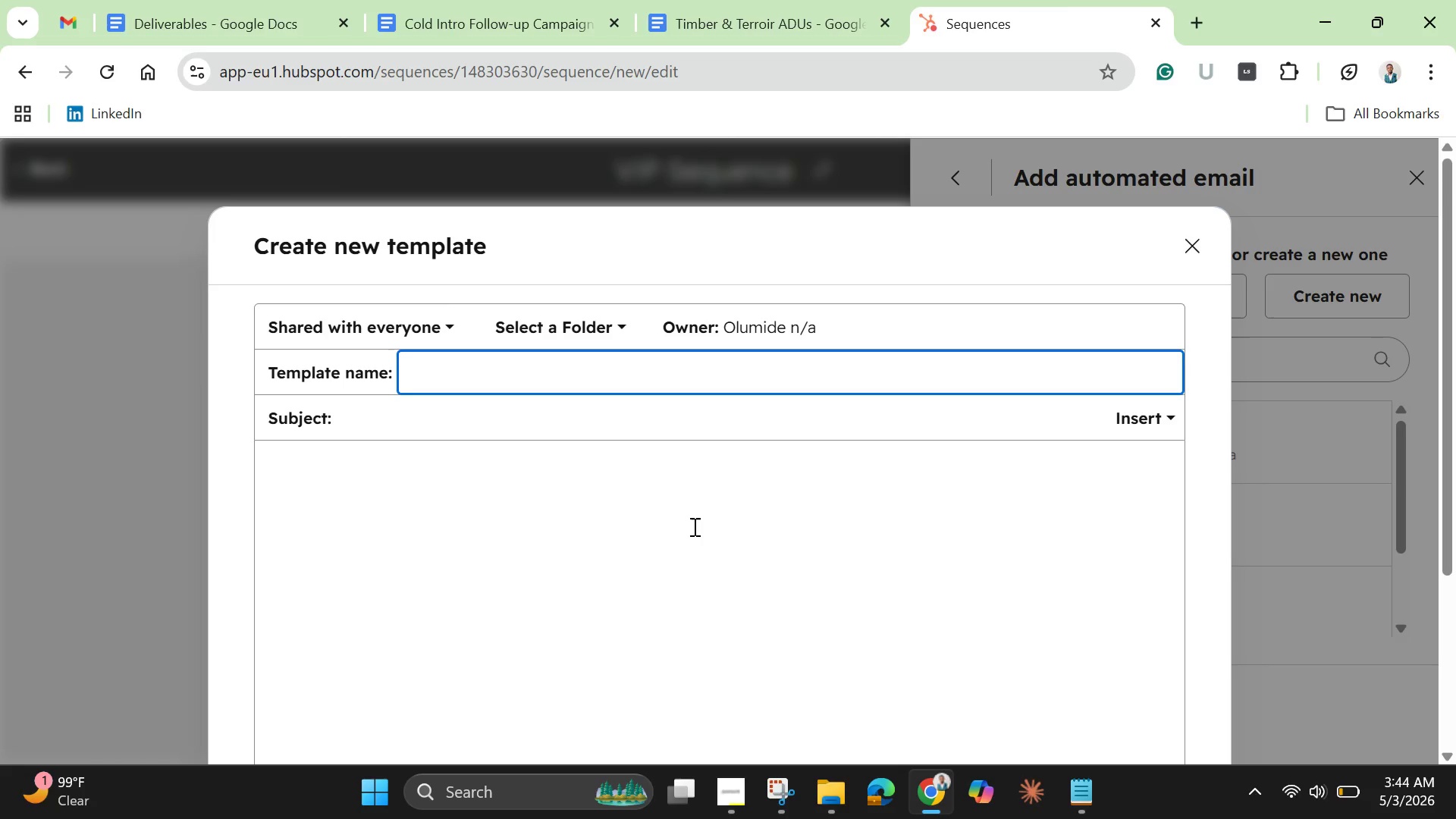 
left_click([430, 416])
 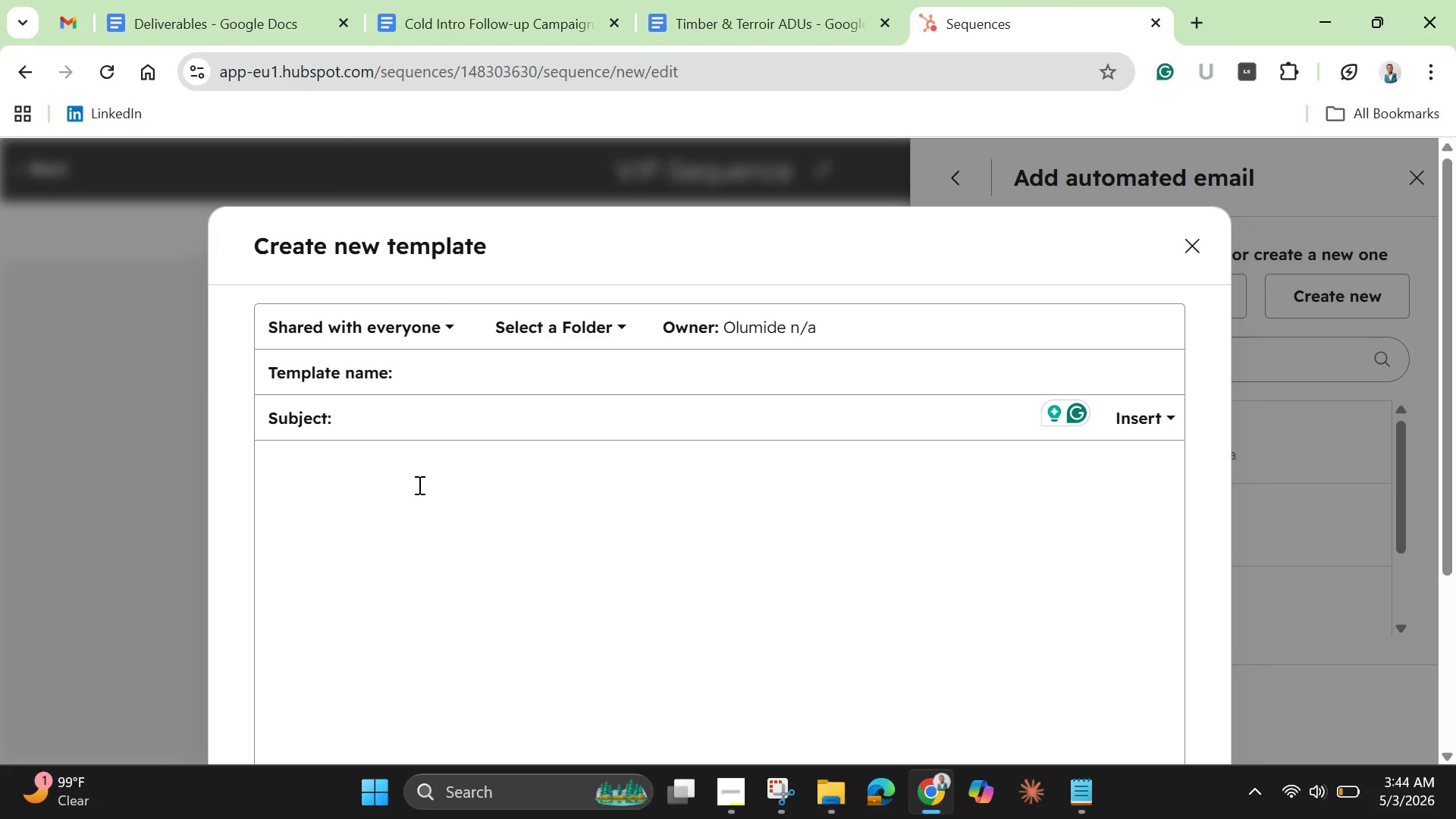 
left_click([379, 490])
 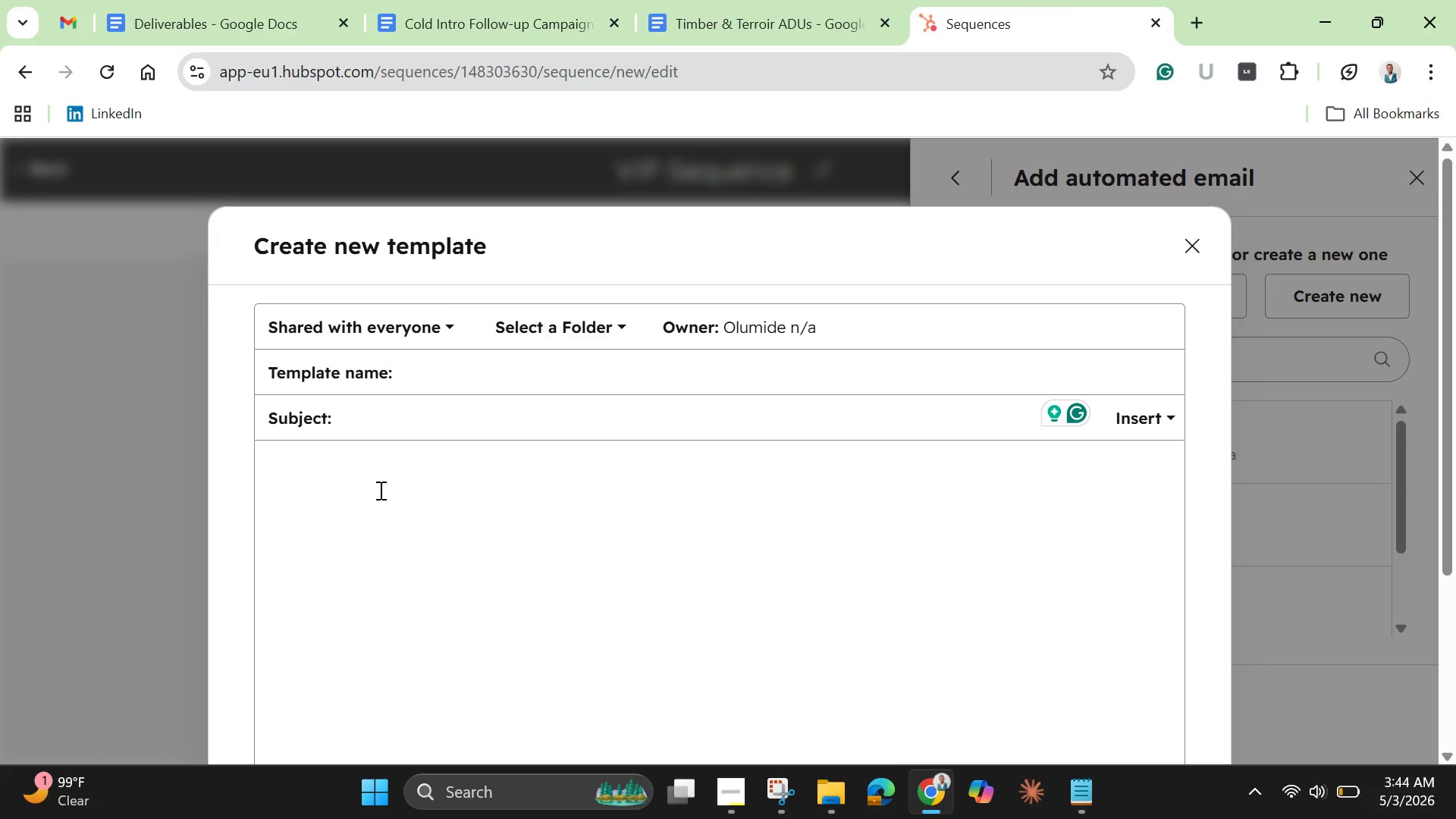 
type(Hi)
 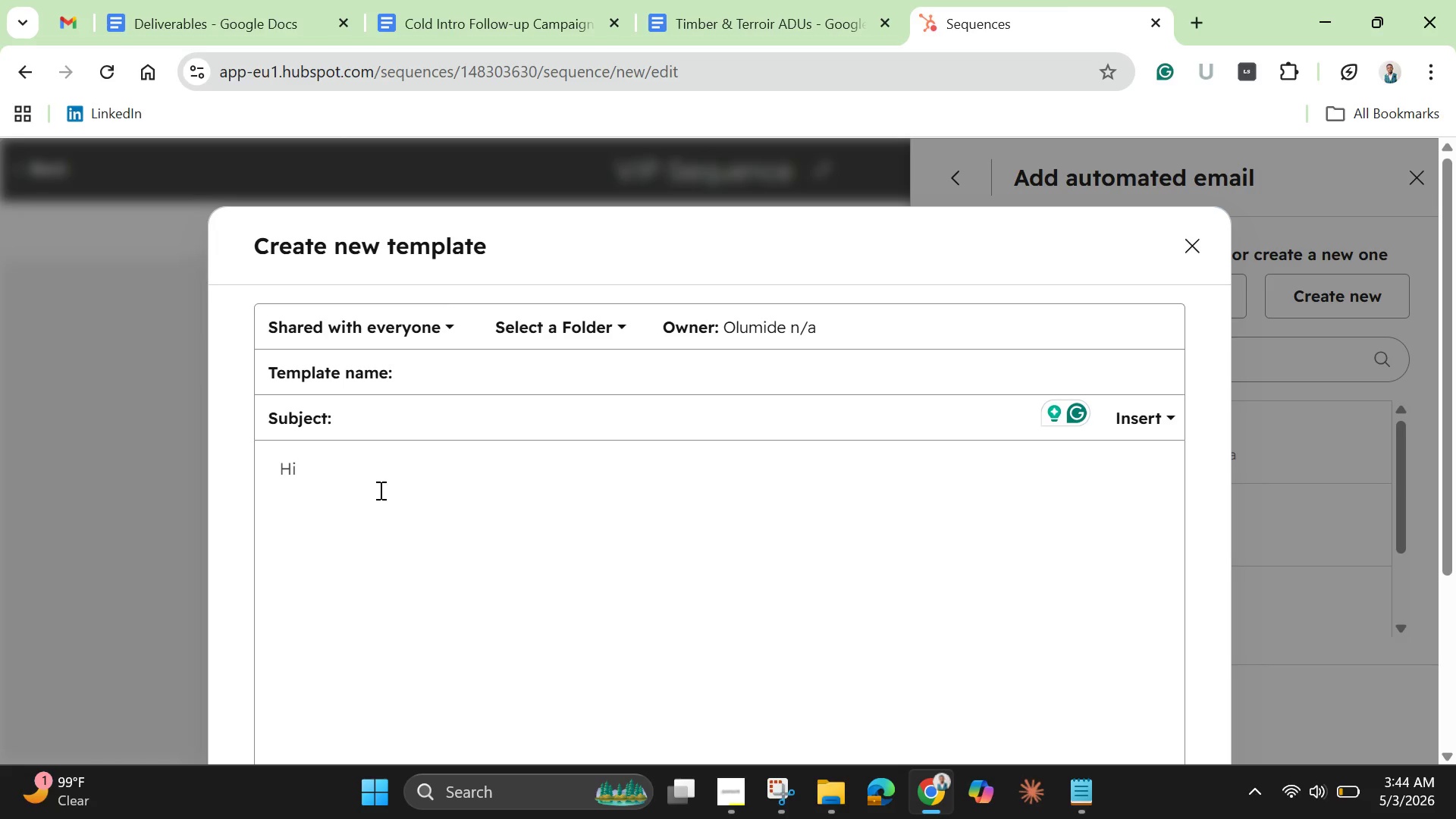 
key(Space)
 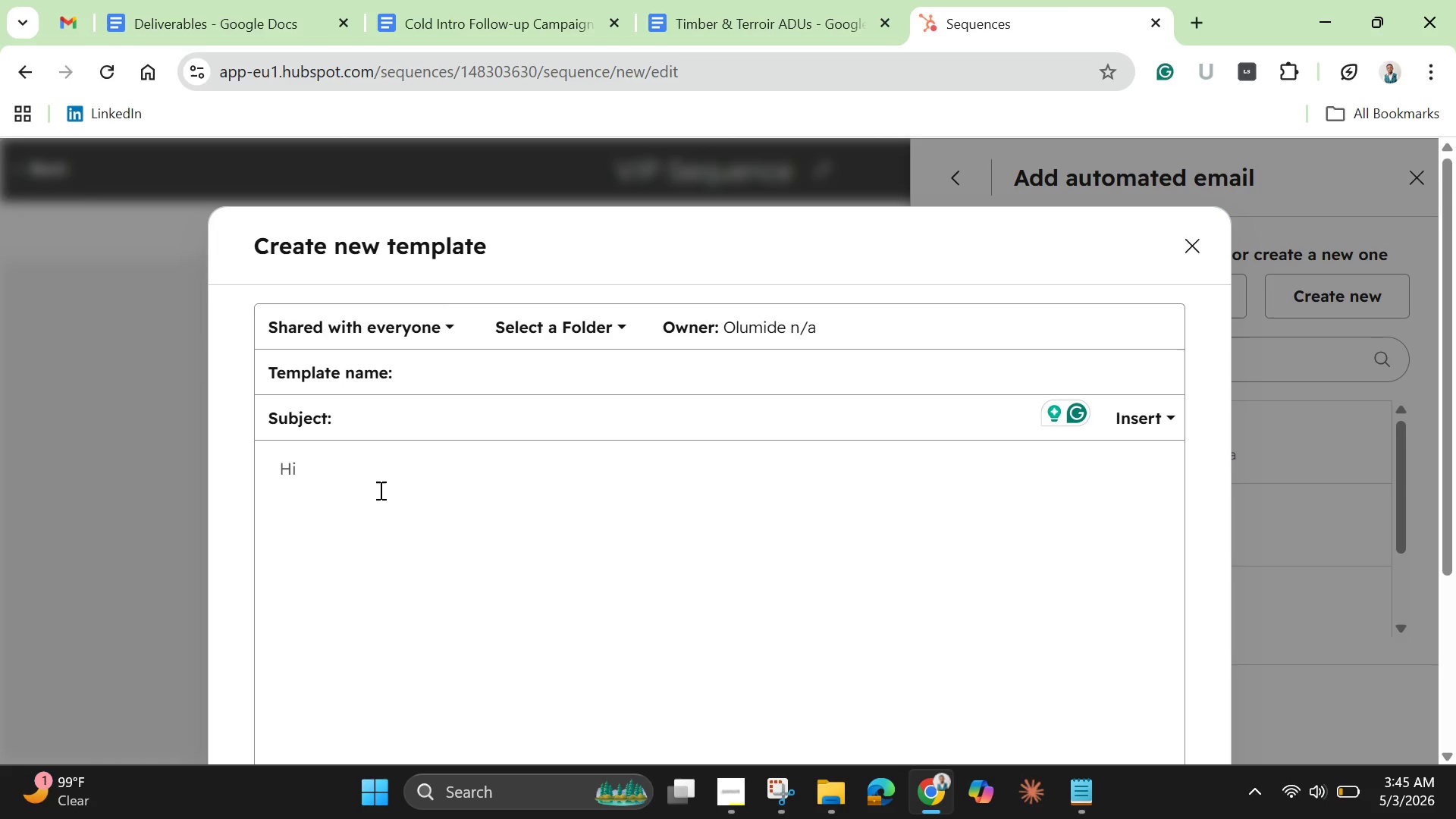 
scroll: coordinate [379, 490], scroll_direction: down, amount: 3.0
 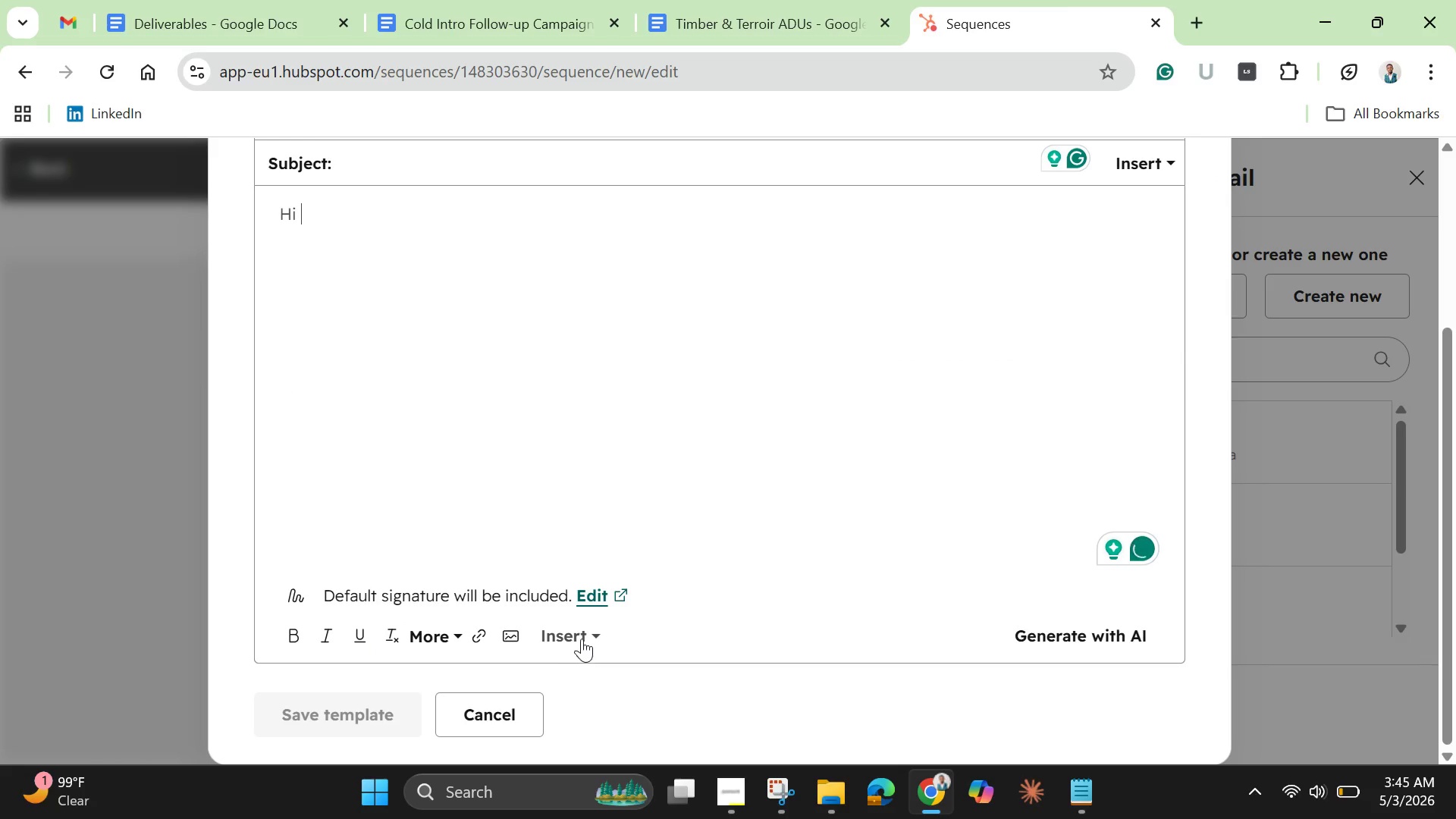 
left_click([582, 635])
 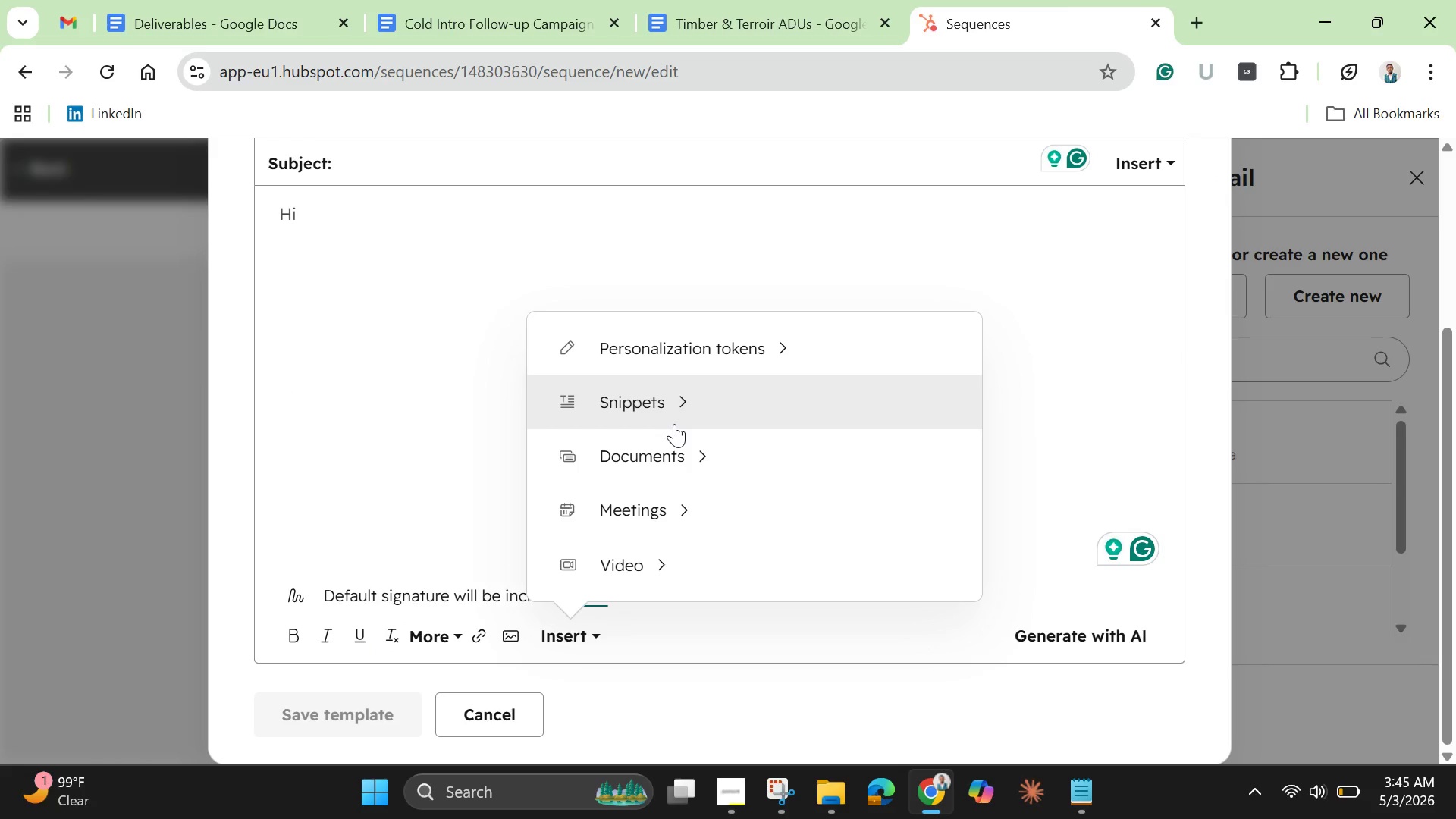 
wait(11.19)
 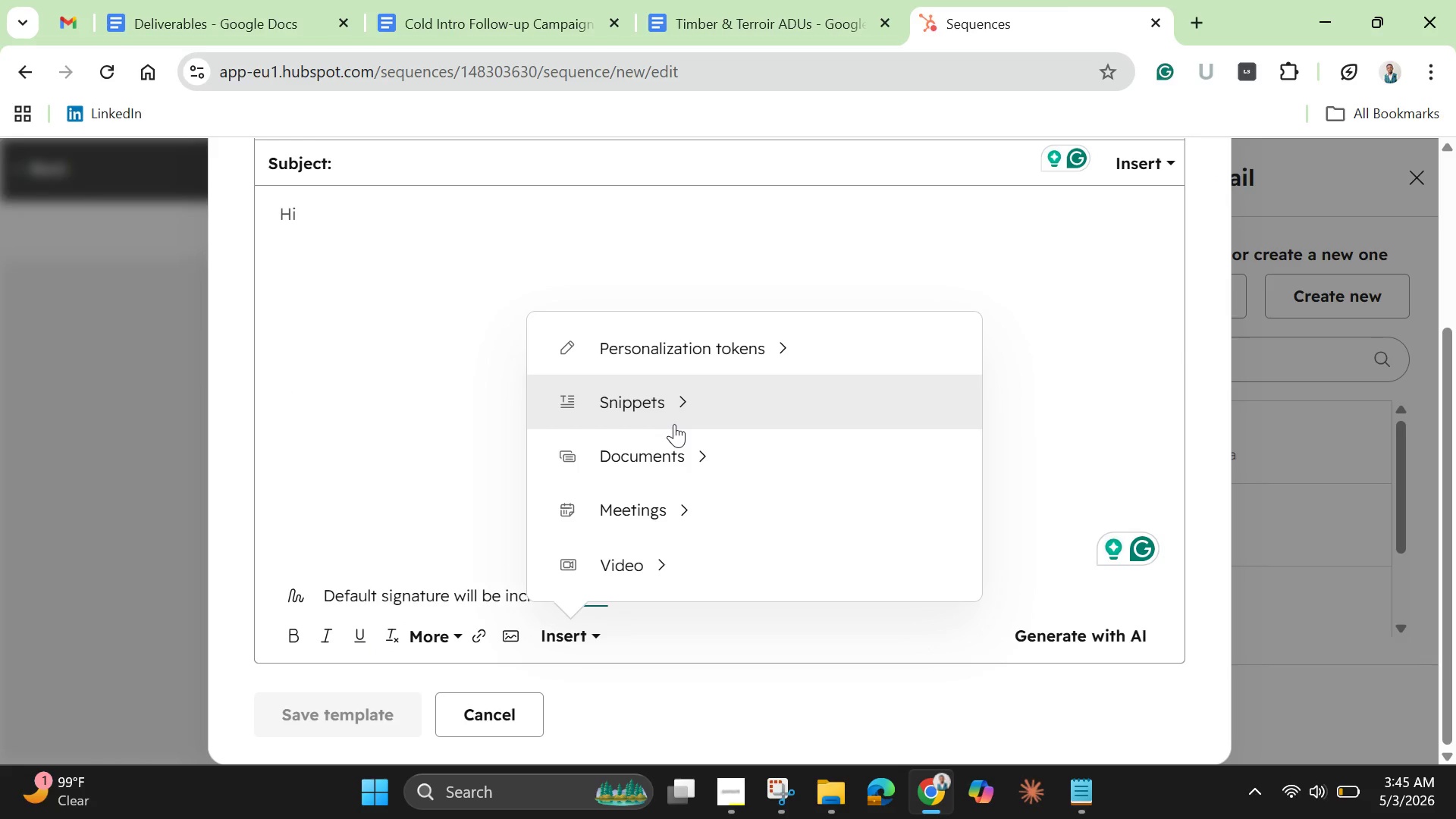 
left_click([691, 351])
 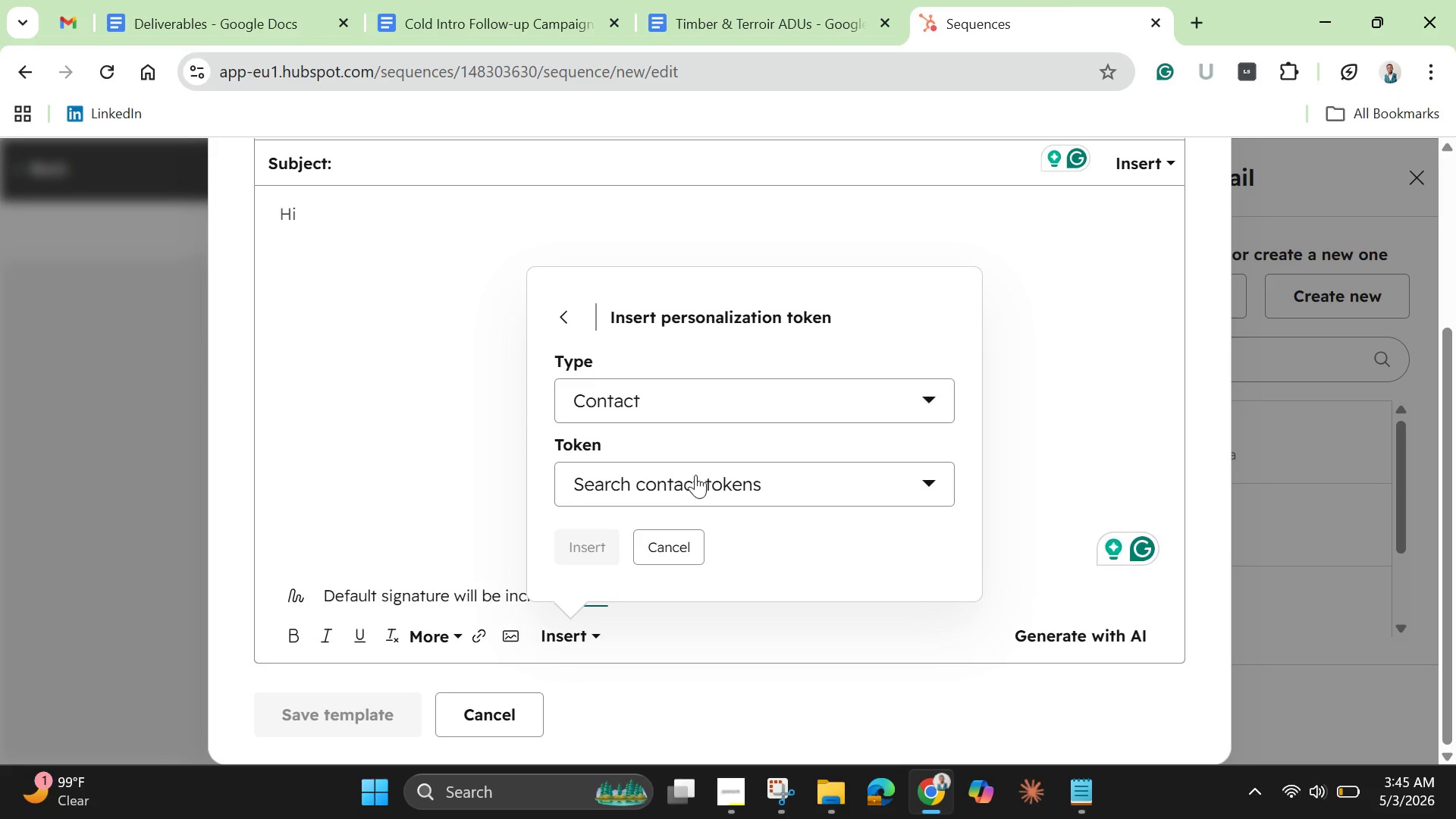 
left_click([695, 475])
 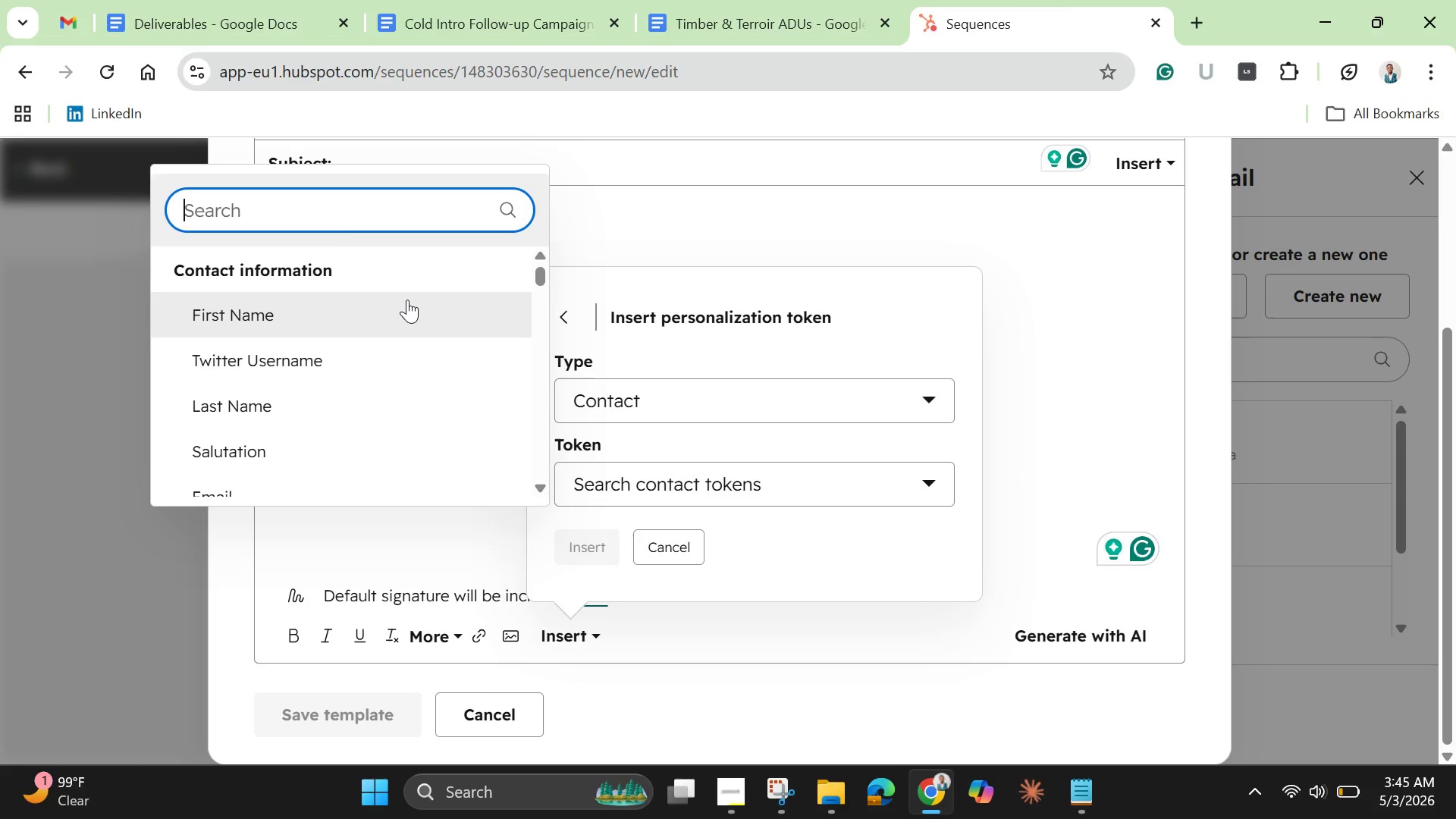 
left_click([407, 300])
 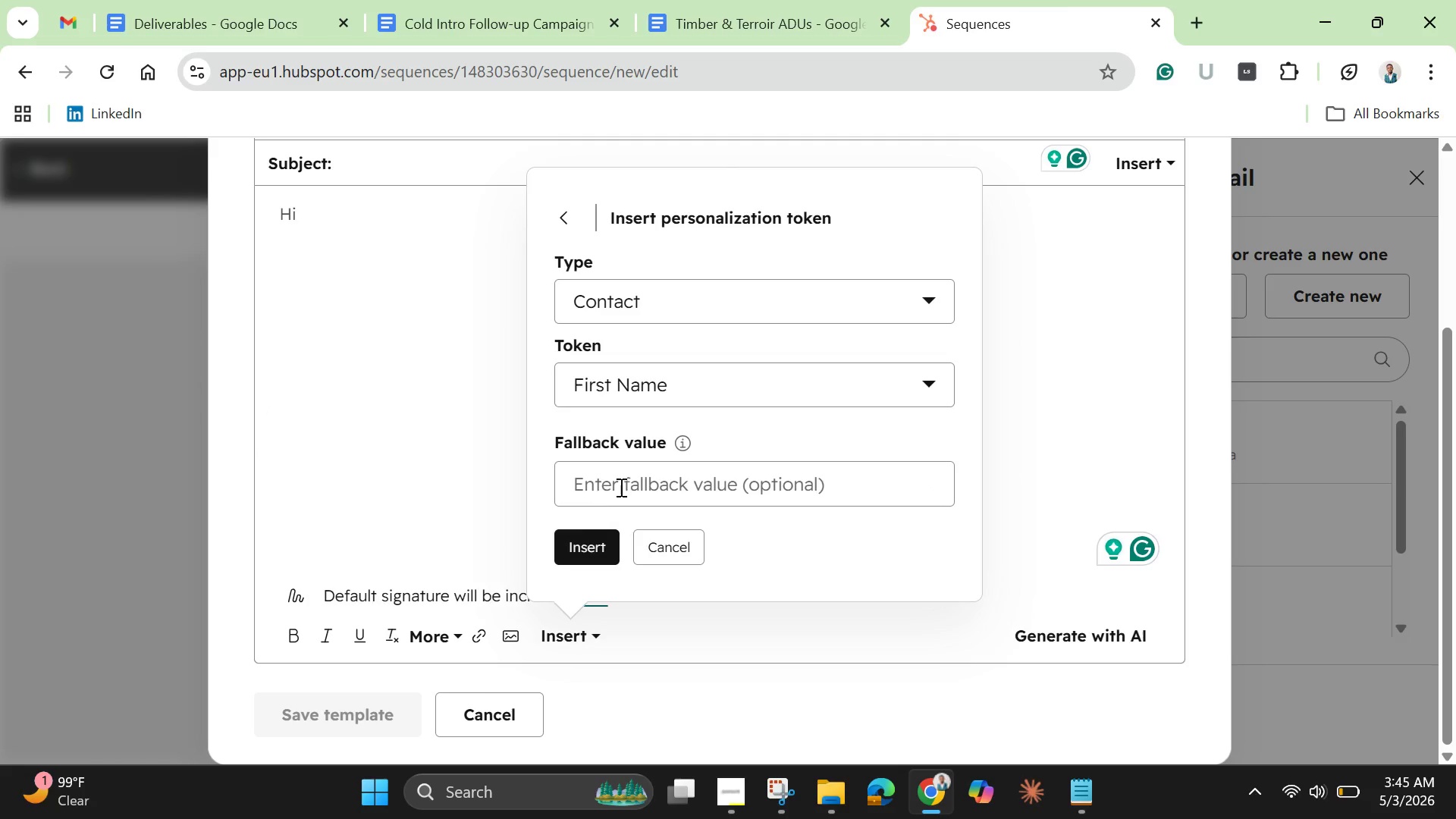 
left_click([623, 484])
 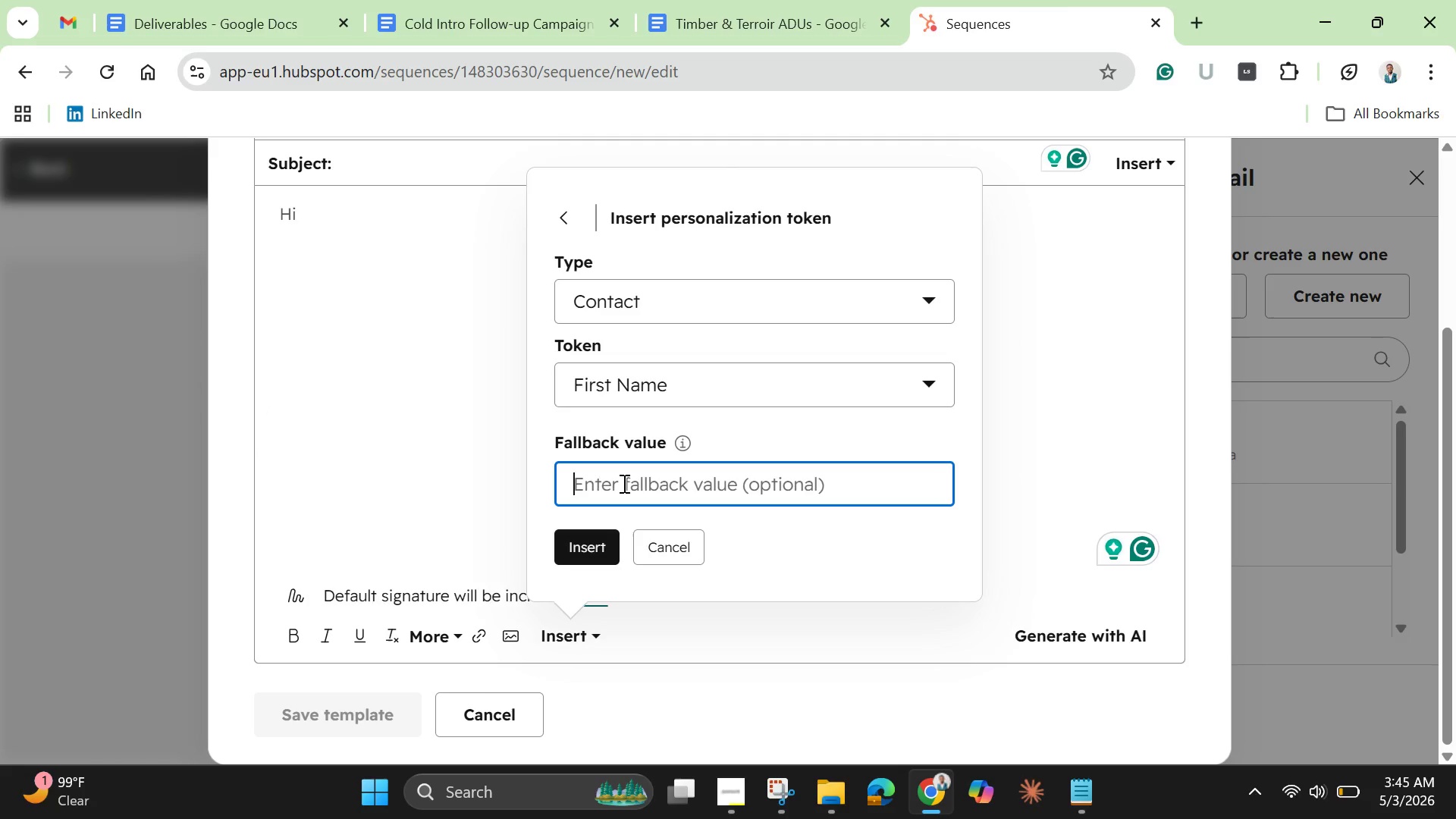 
type(there)
 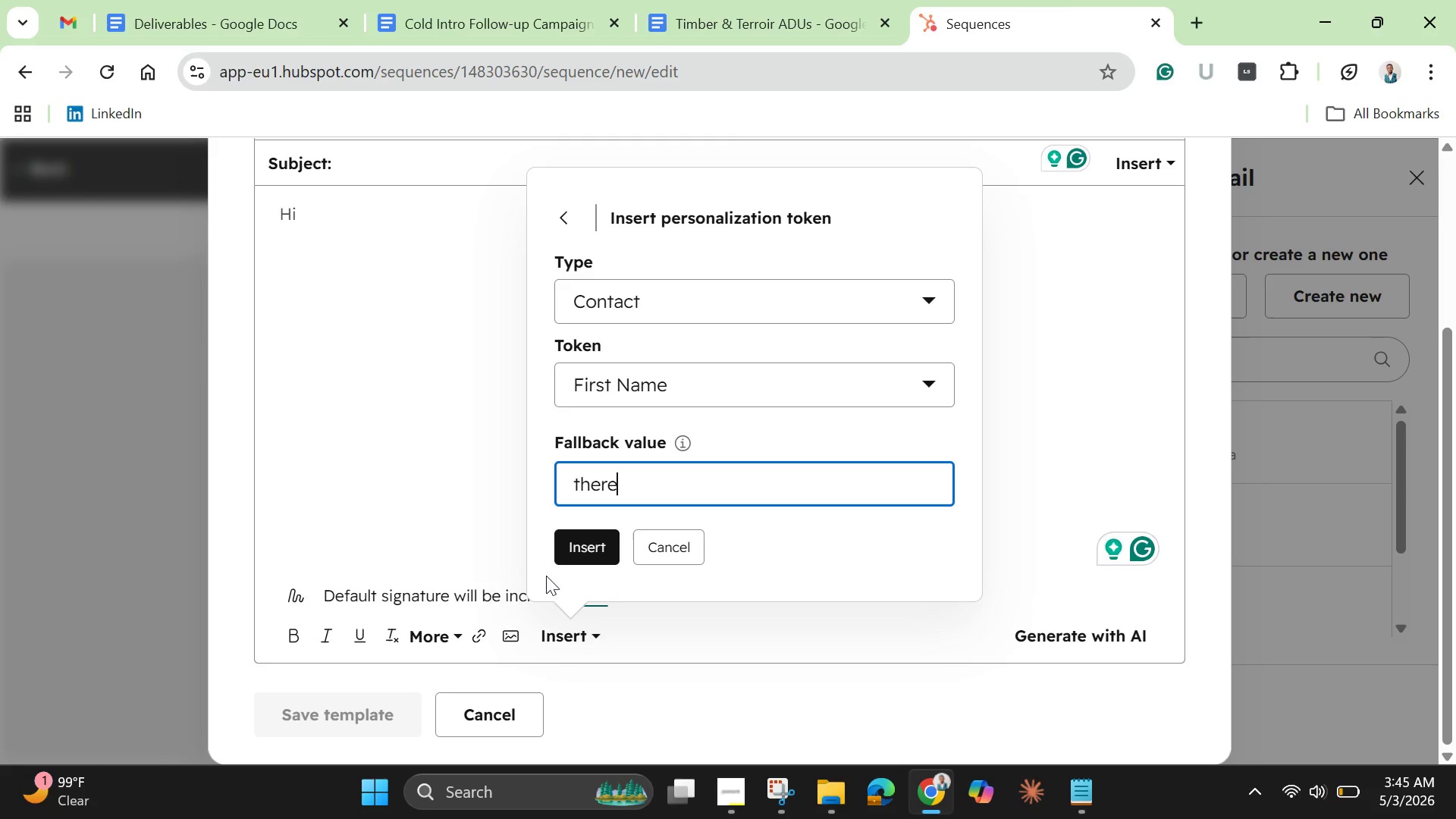 
left_click([592, 544])
 